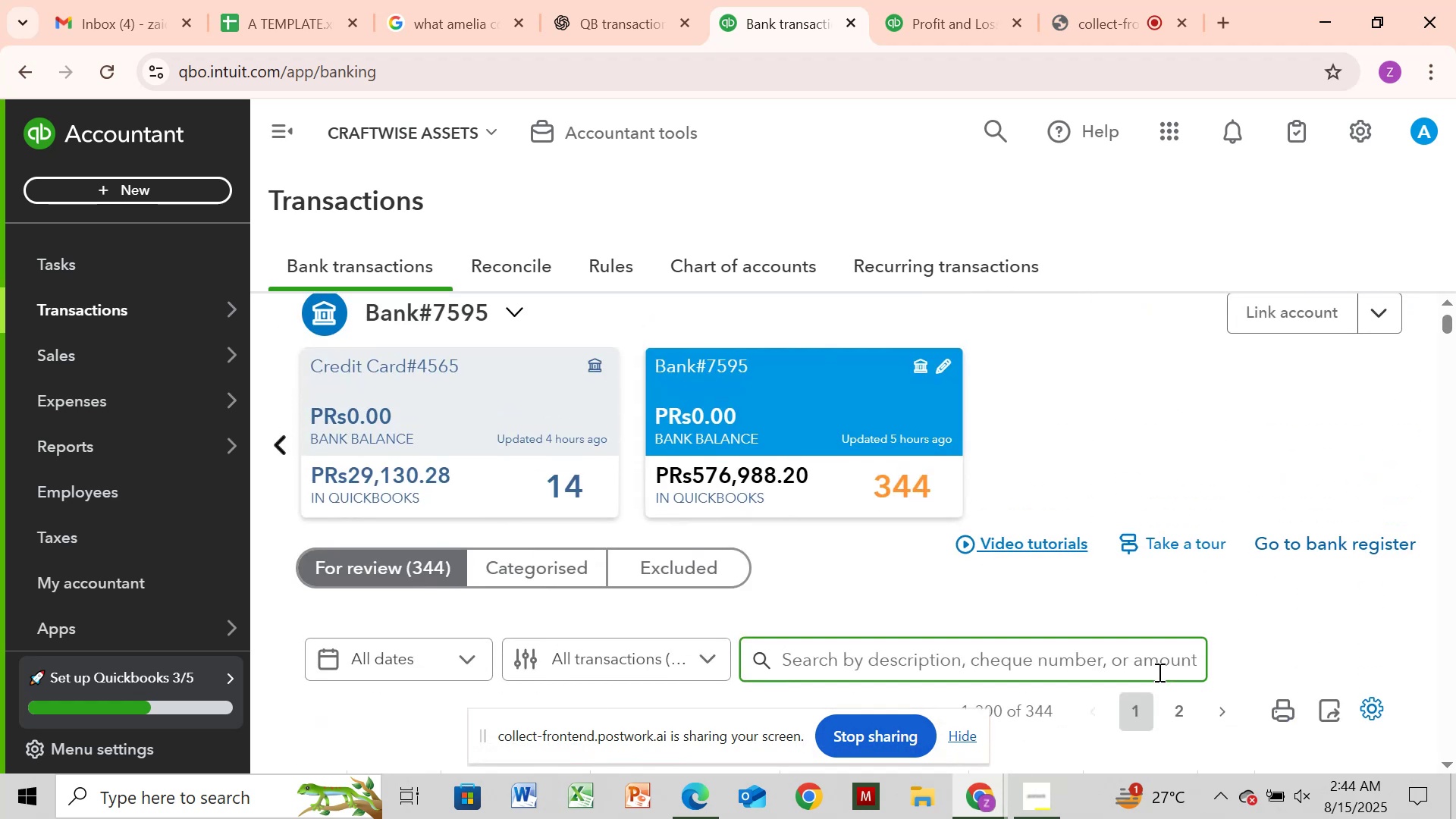 
key(Control+V)
 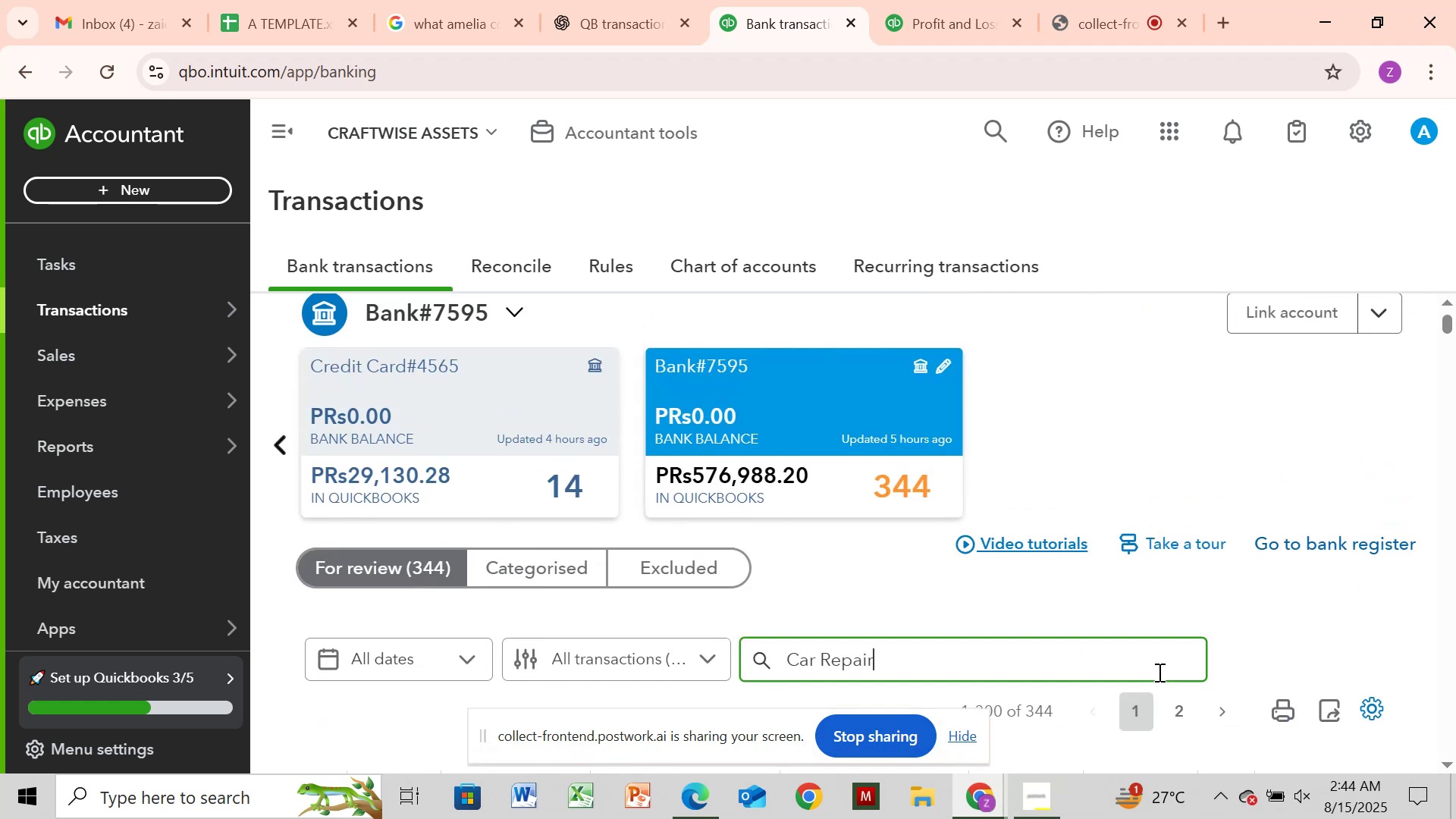 
key(Enter)
 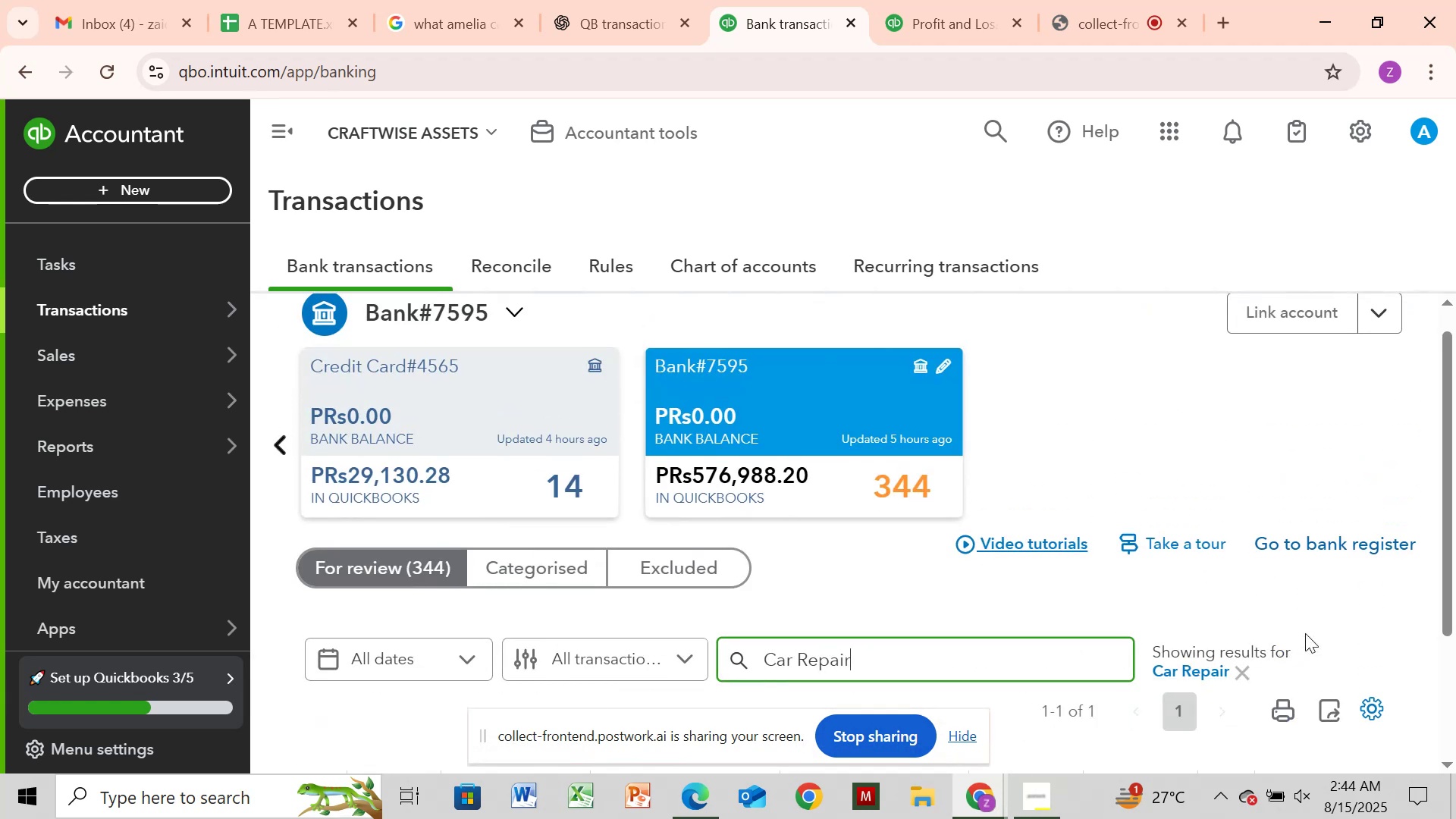 
left_click_drag(start_coordinate=[1439, 572], to_coordinate=[1444, 610])
 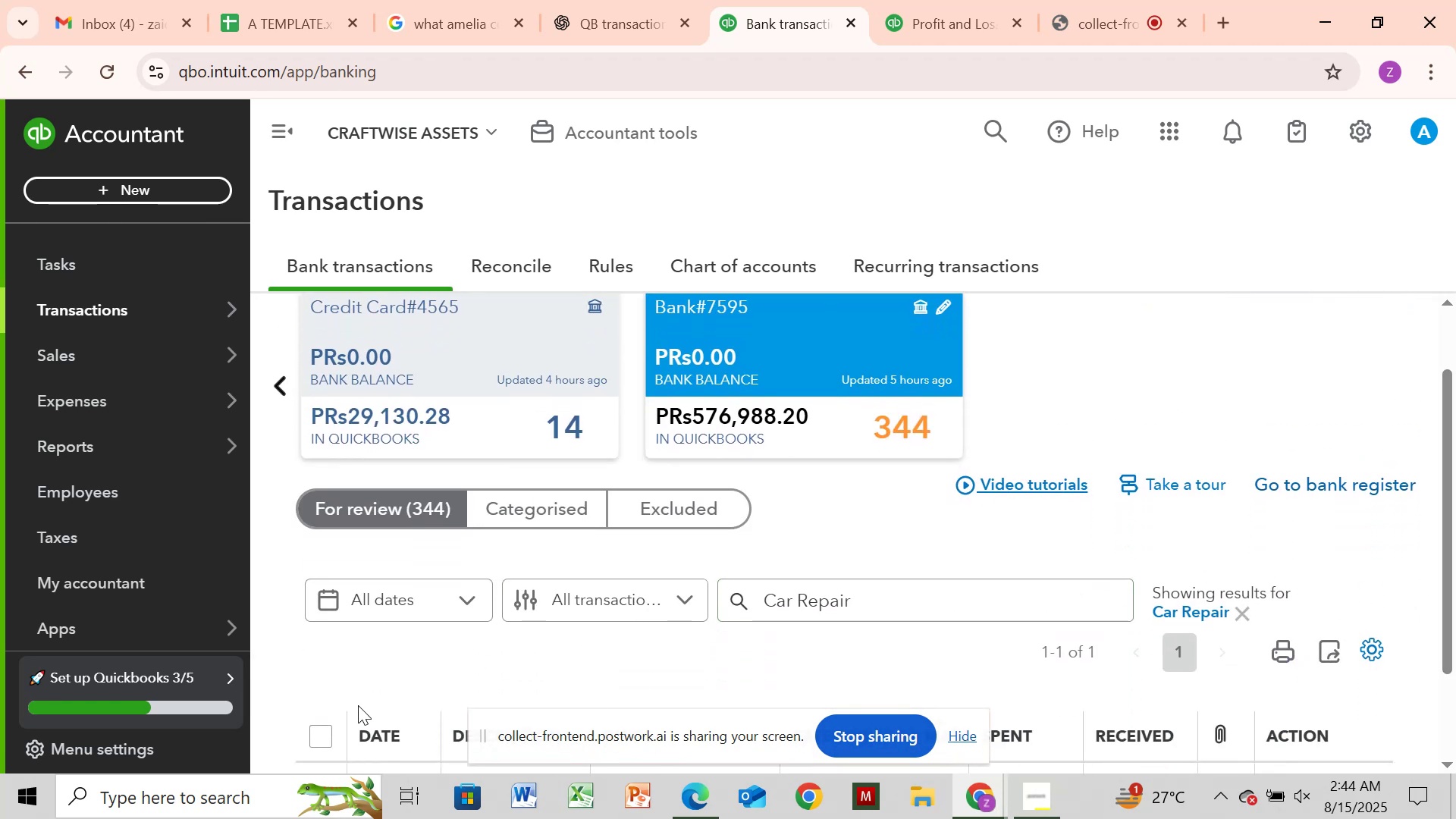 
mouse_move([327, 744])
 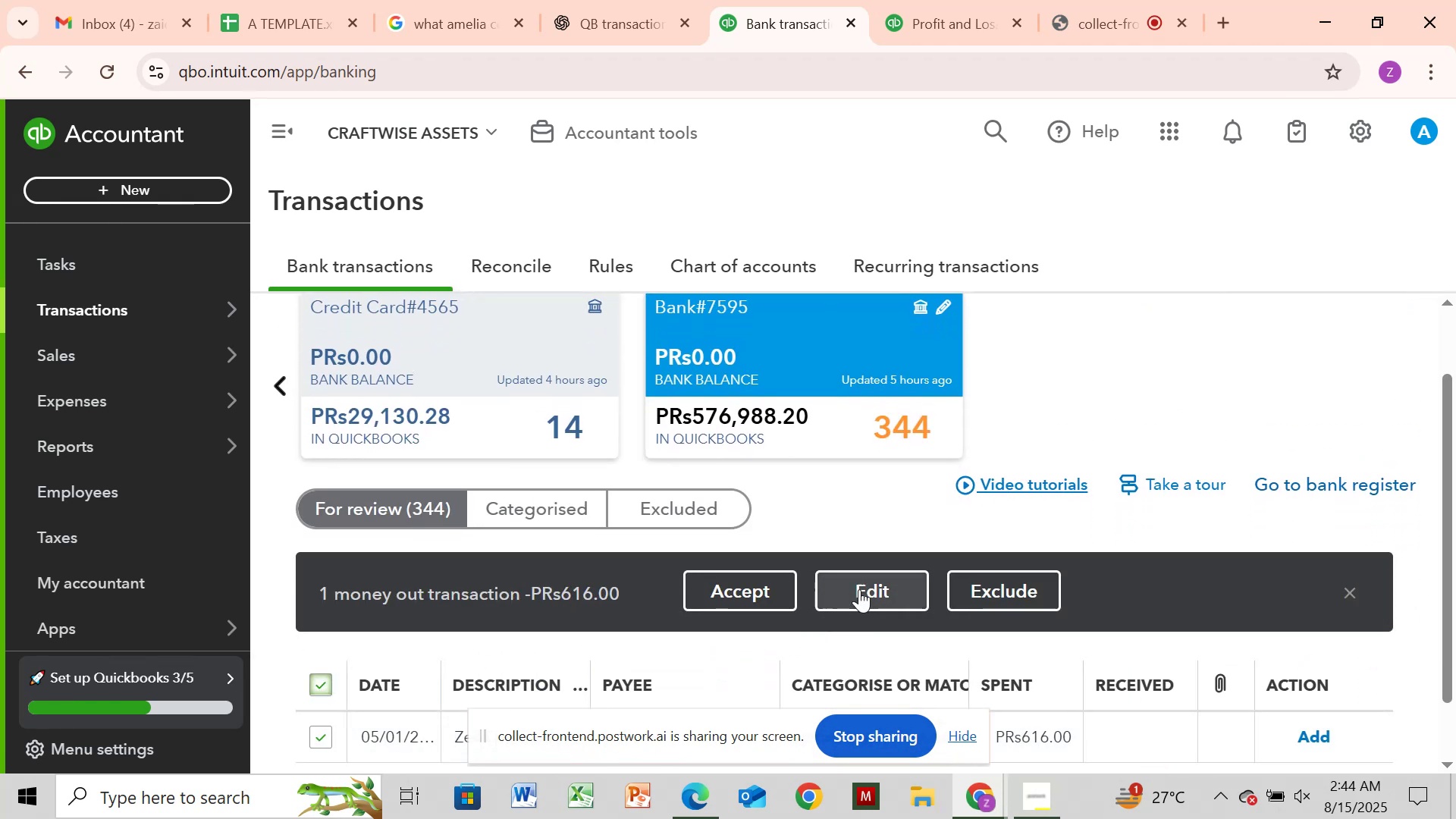 
left_click([860, 588])
 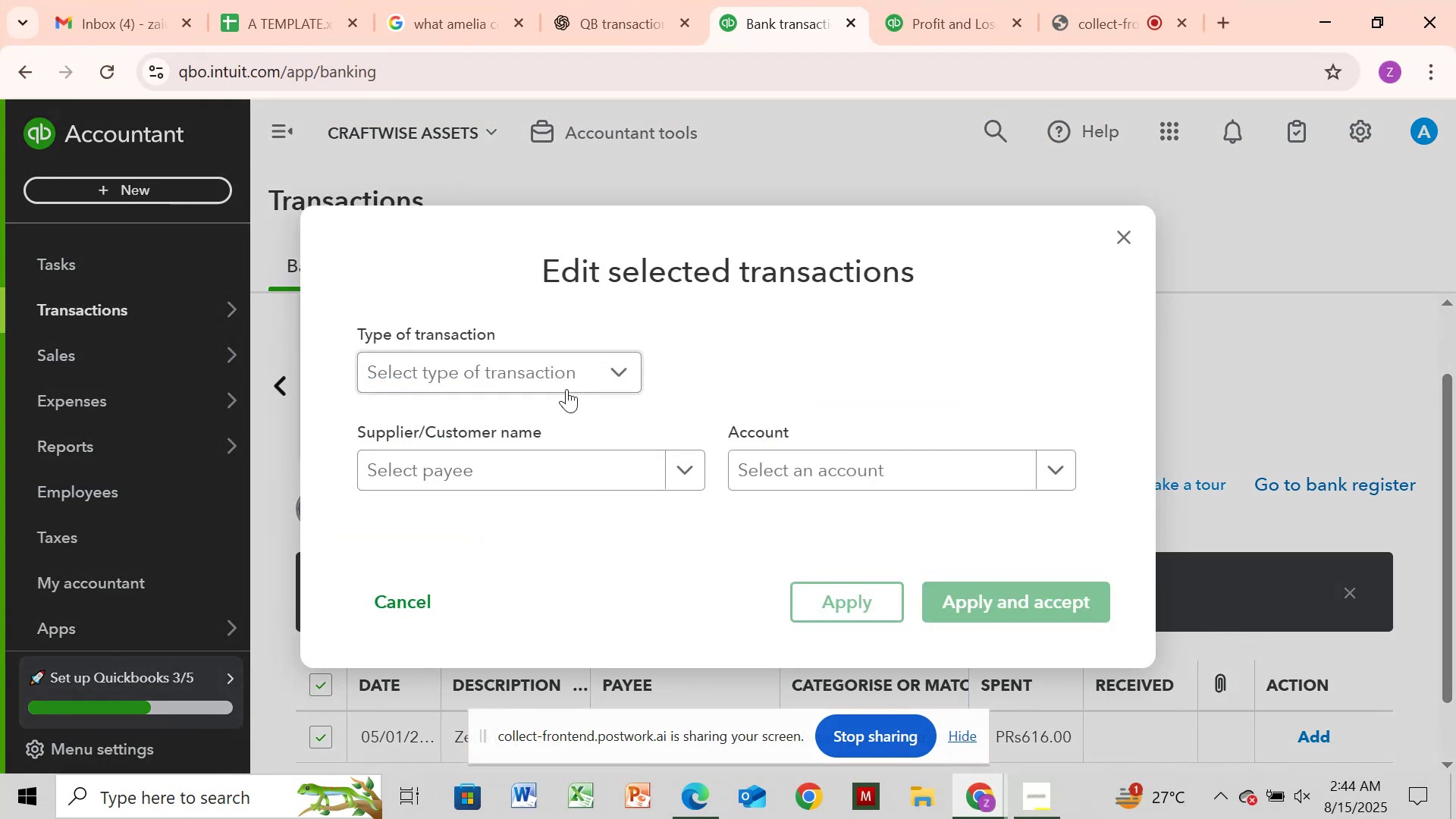 
left_click([573, 372])
 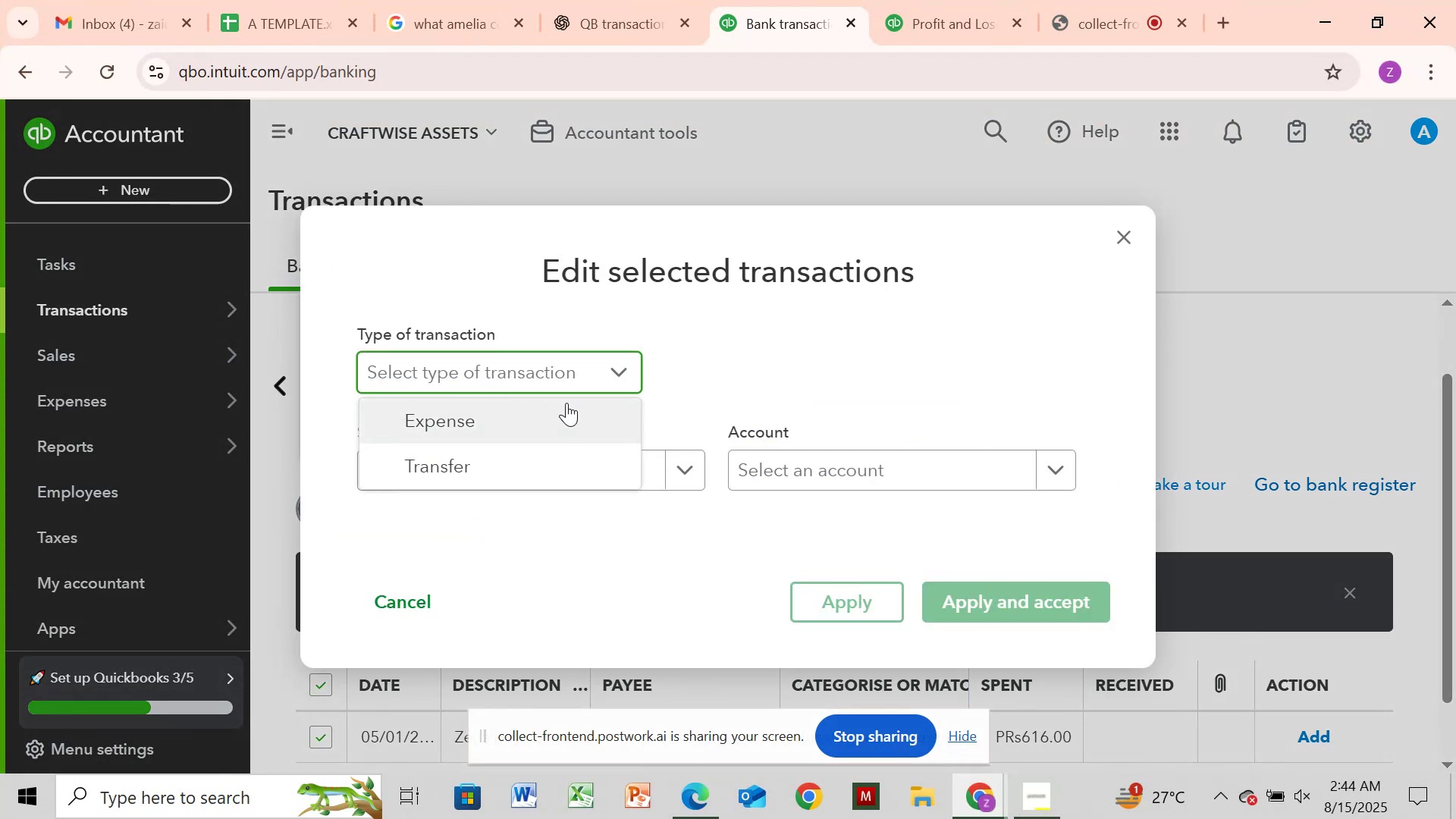 
left_click([566, 403])
 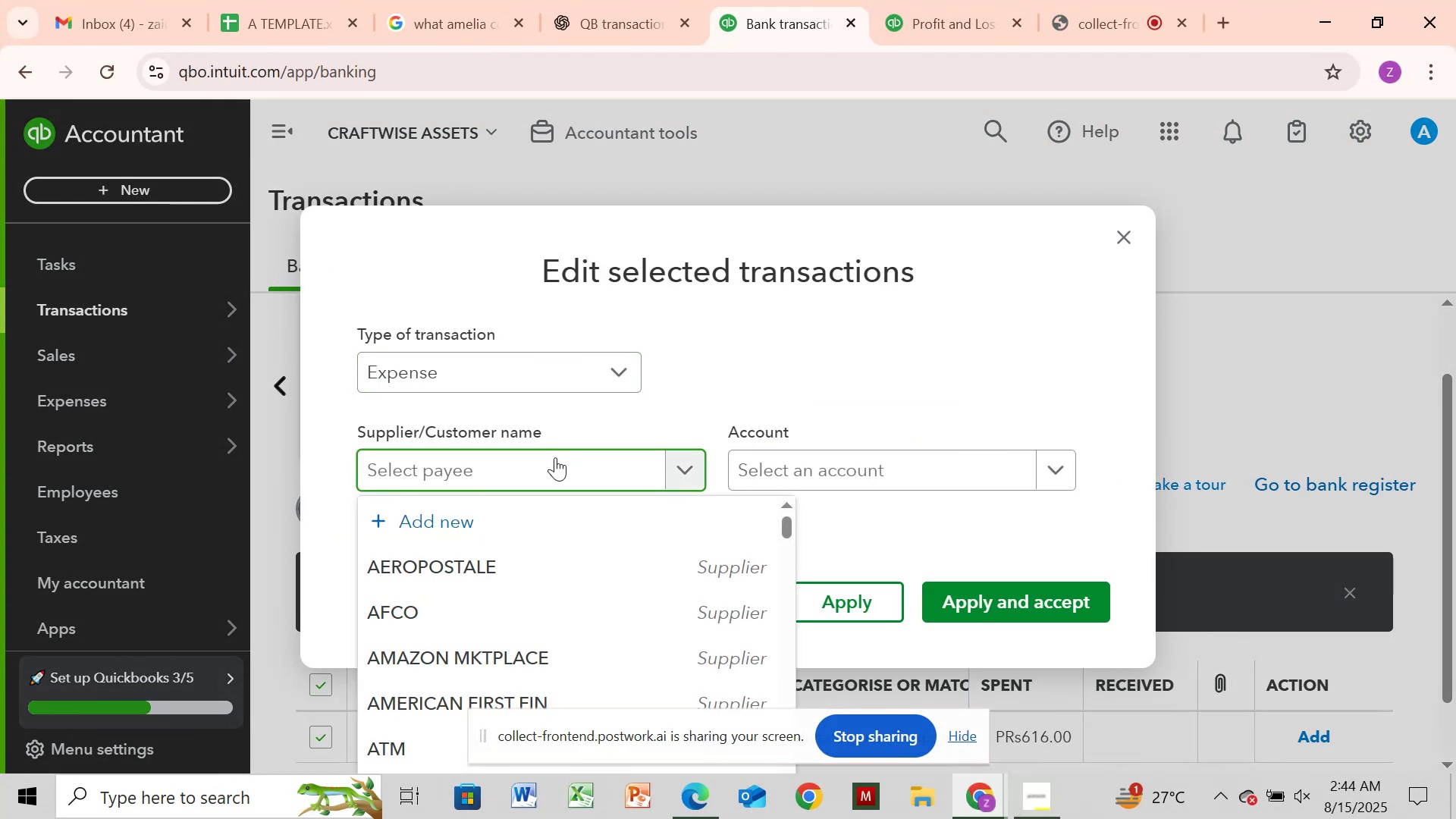 
key(Control+V)
 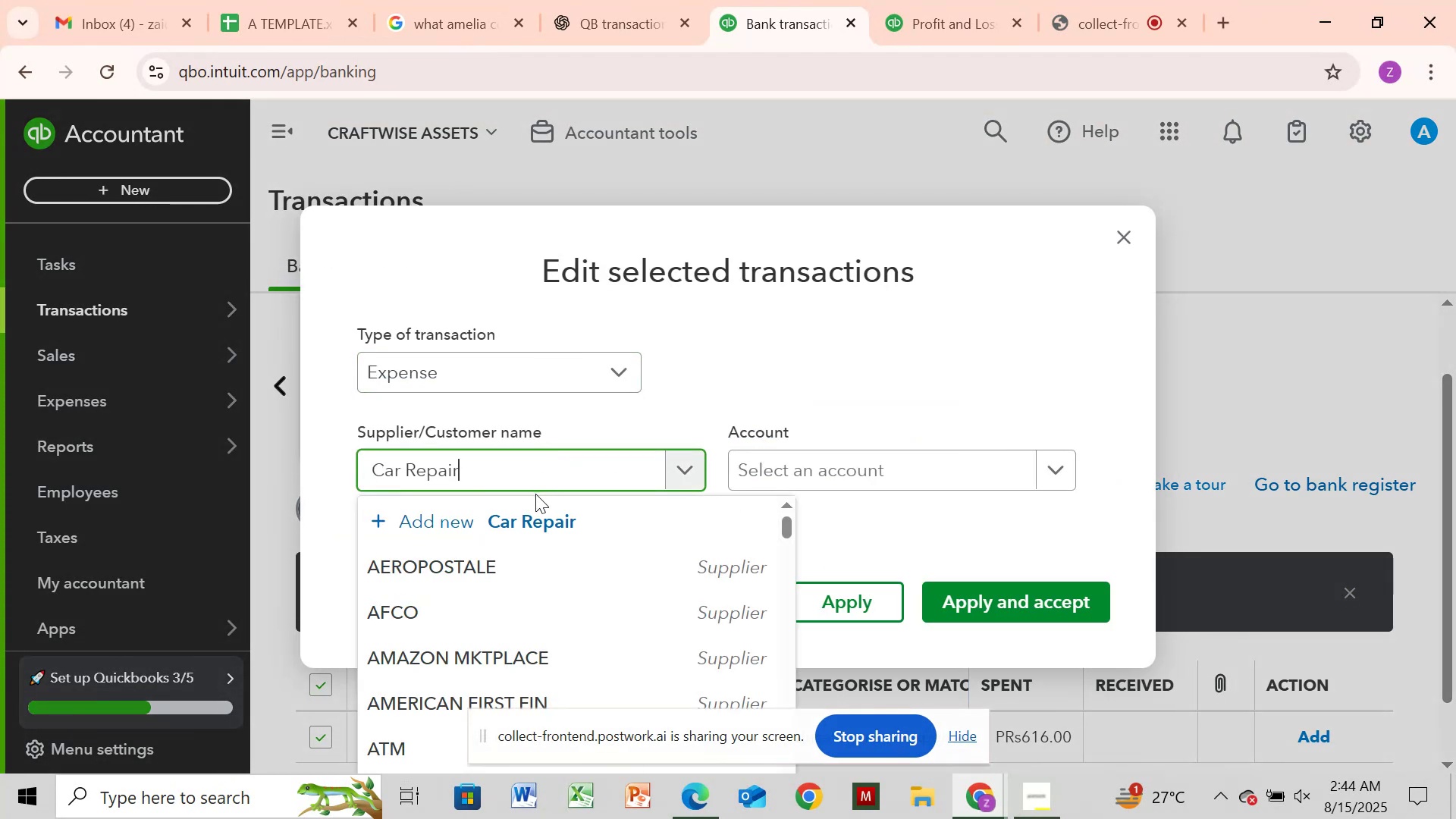 
left_click([529, 509])
 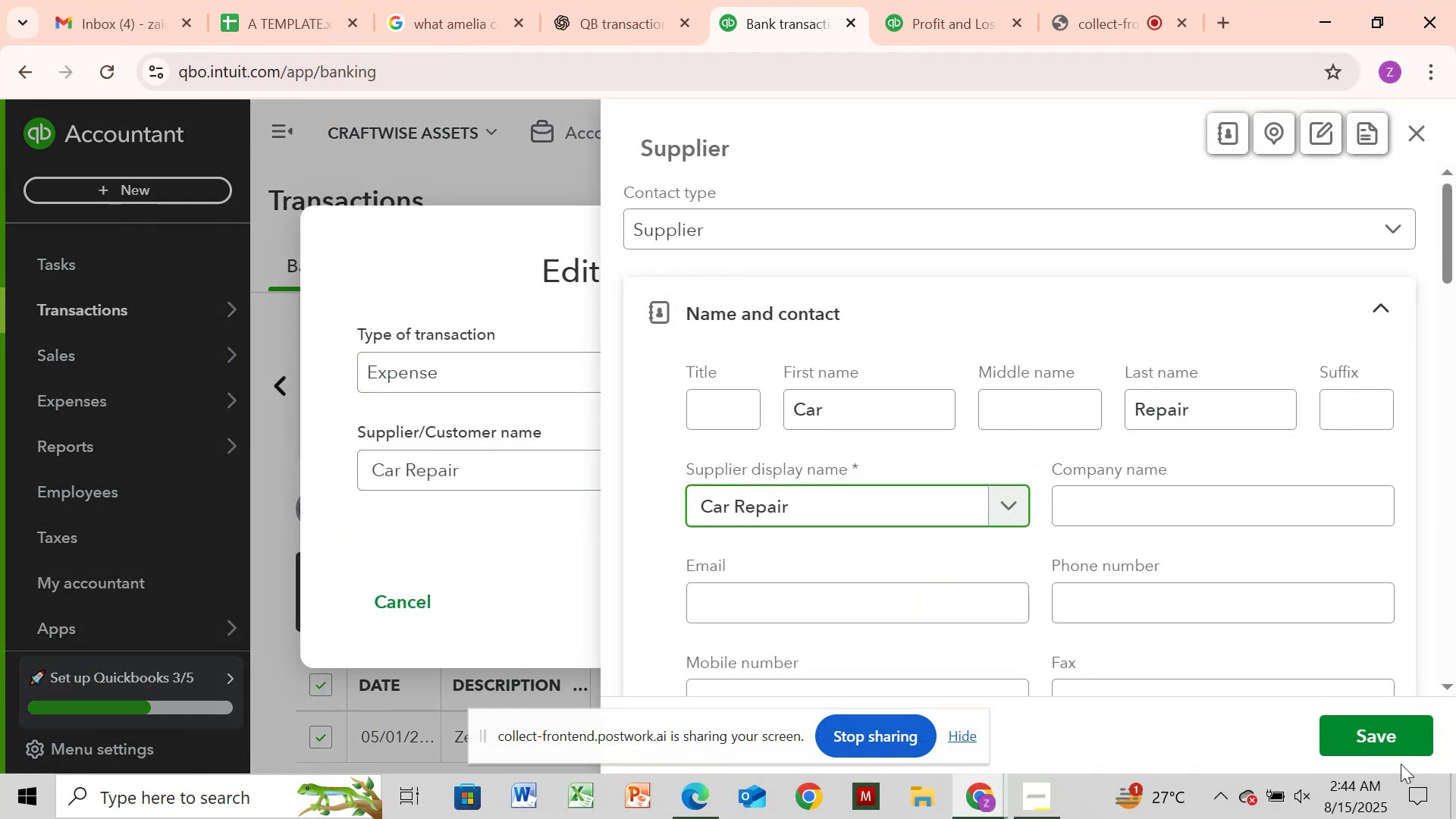 
left_click([1411, 744])
 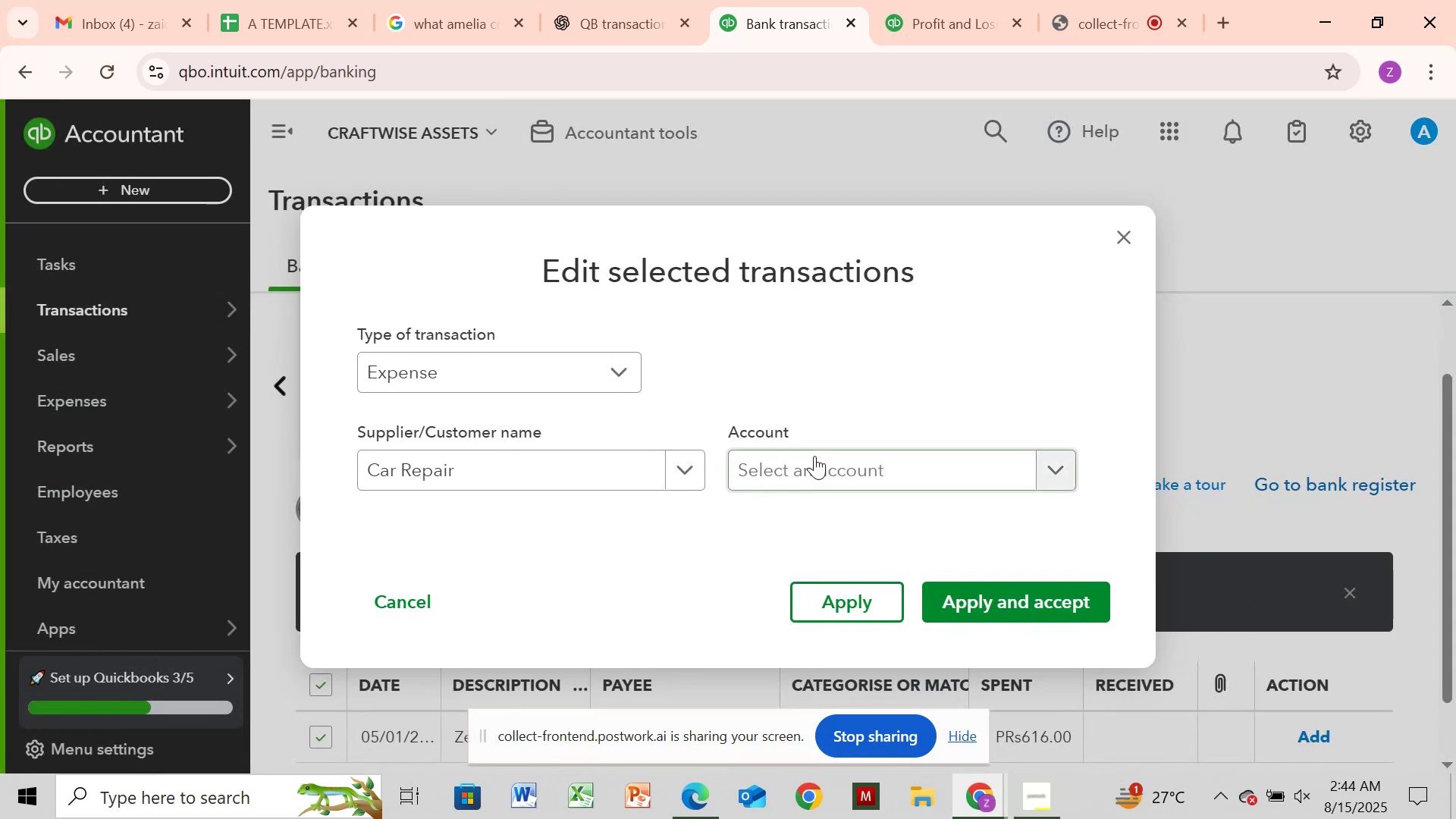 
left_click([811, 456])
 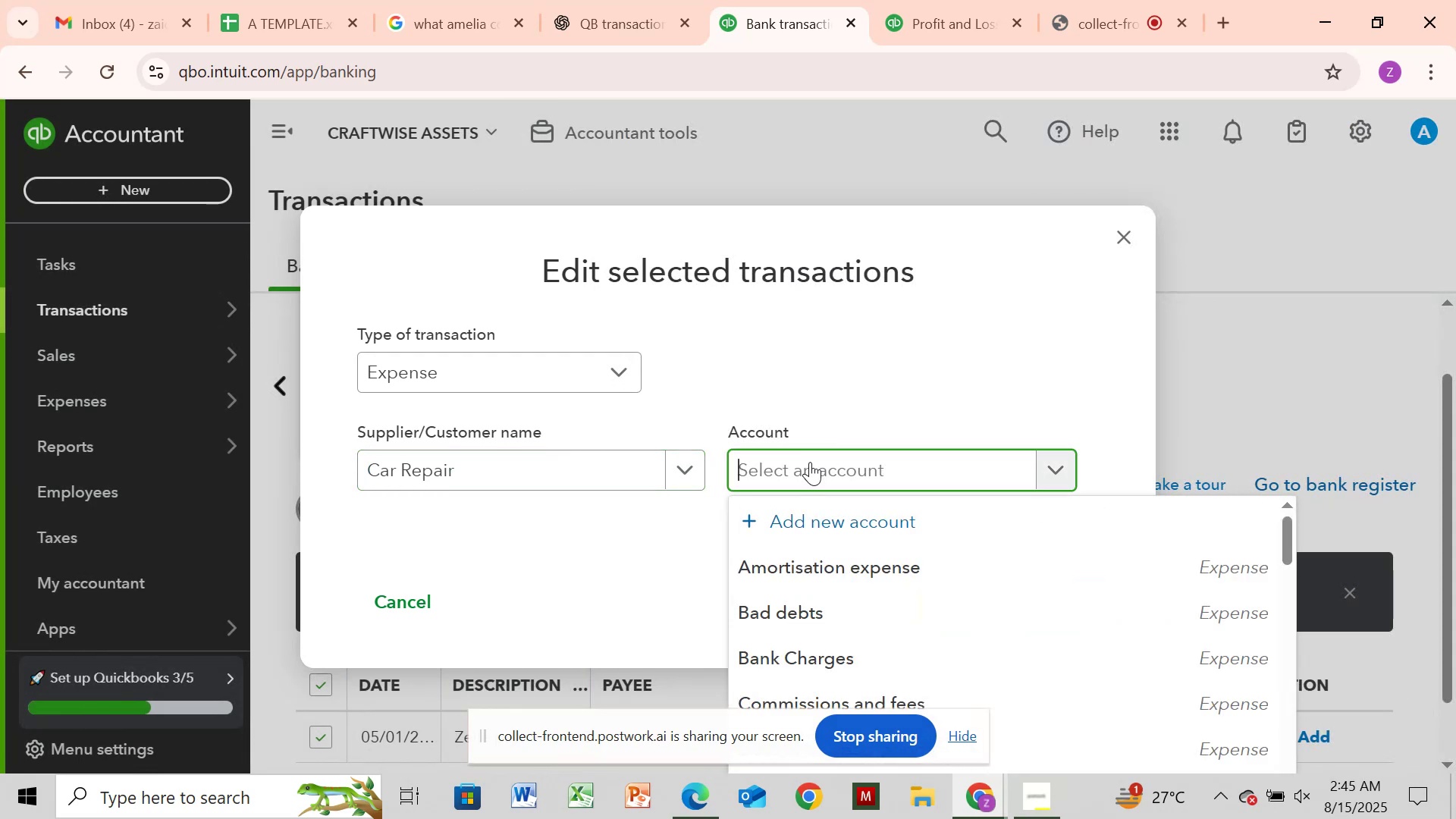 
type(rep)
 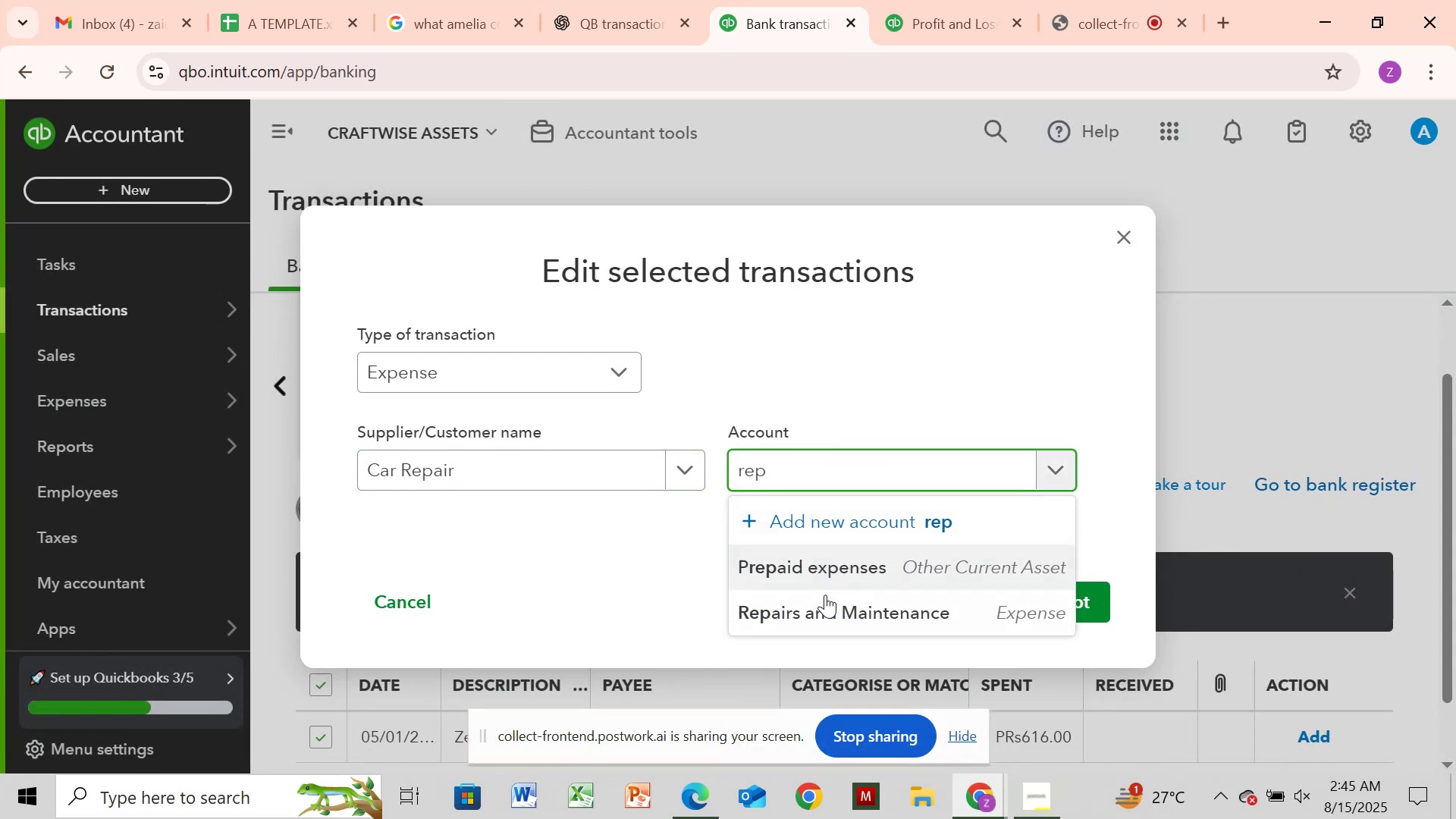 
left_click([824, 609])
 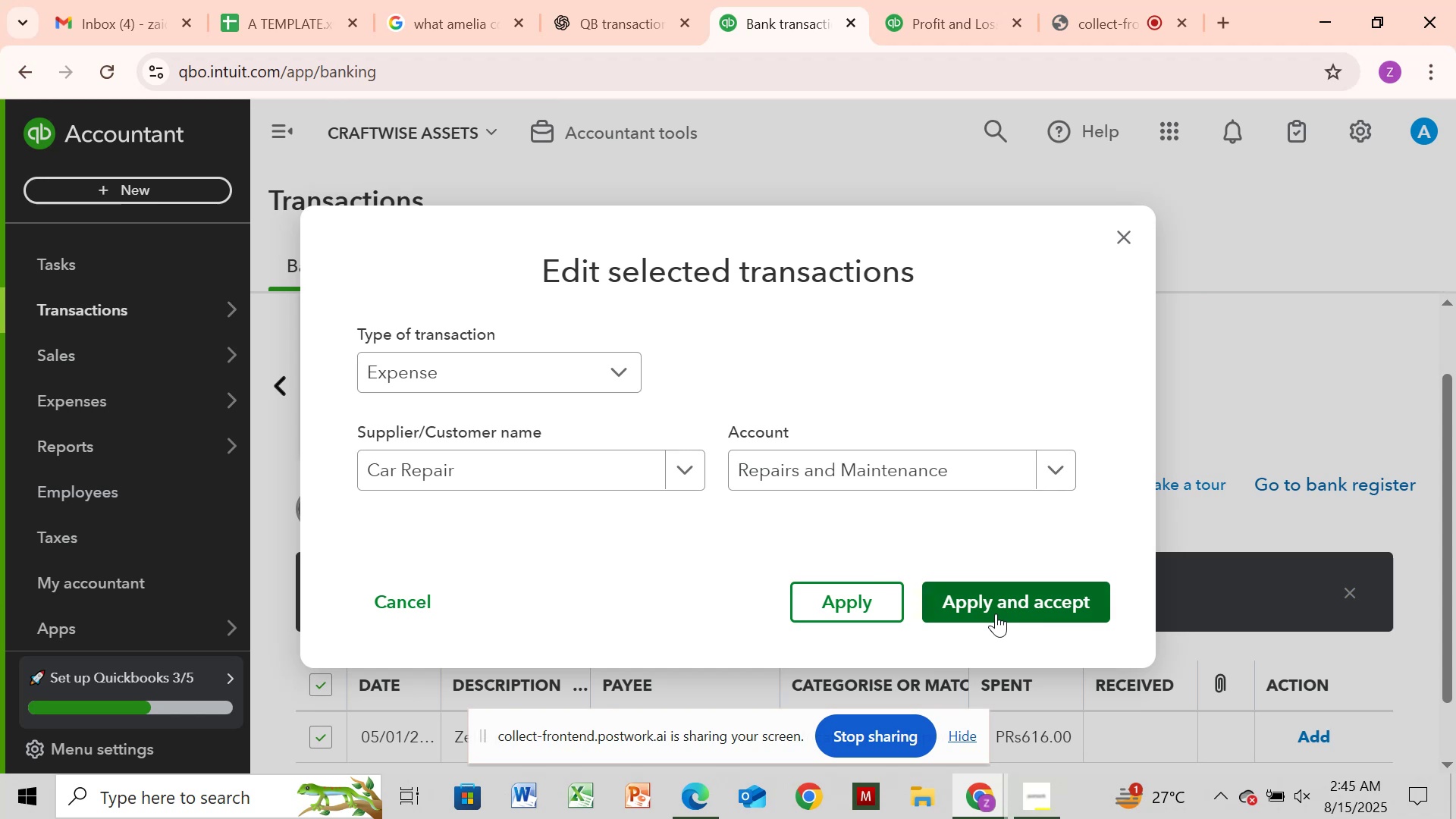 
left_click([995, 613])
 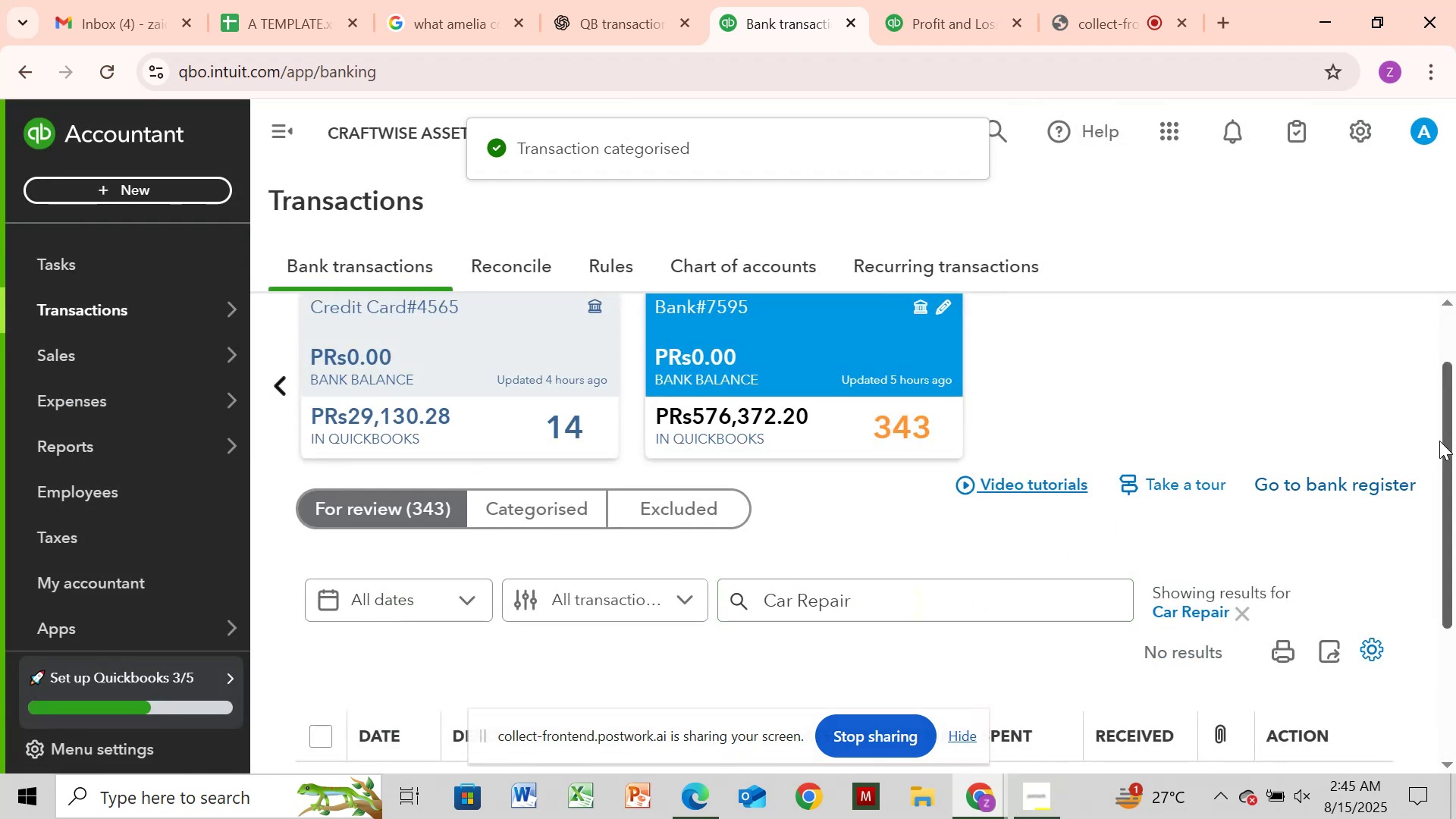 
left_click_drag(start_coordinate=[1452, 441], to_coordinate=[1455, 598])
 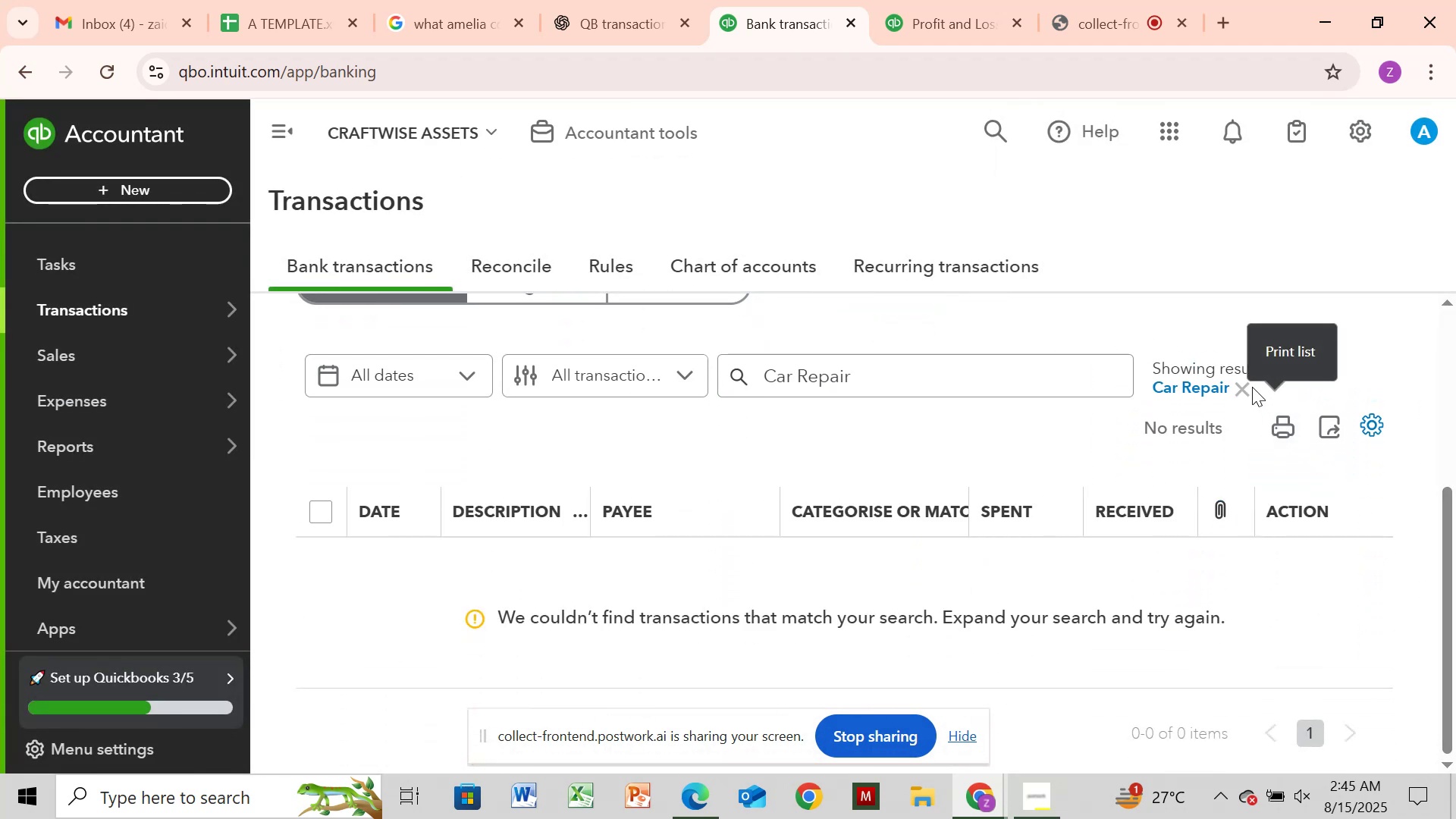 
left_click([1238, 386])
 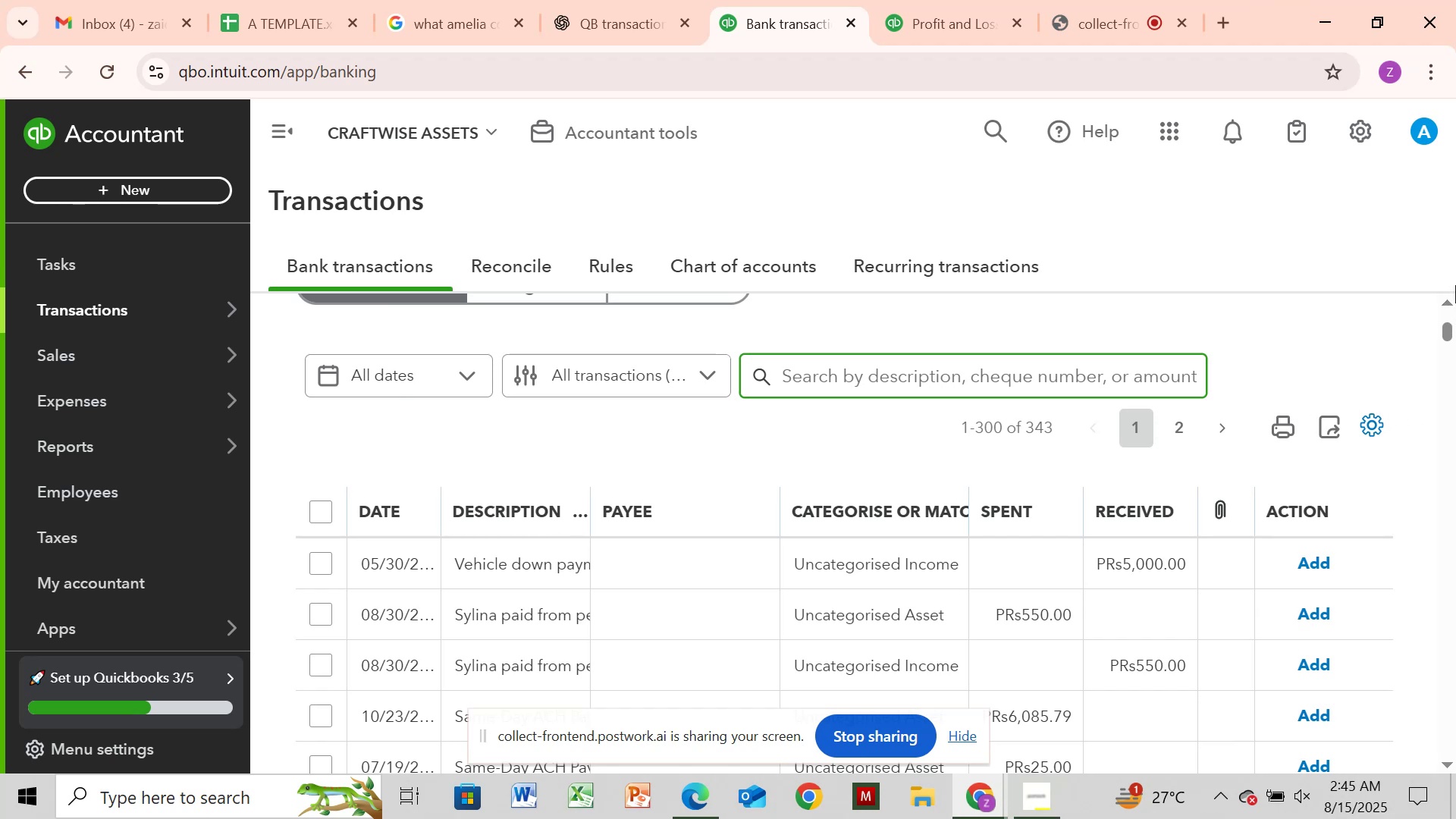 
wait(12.22)
 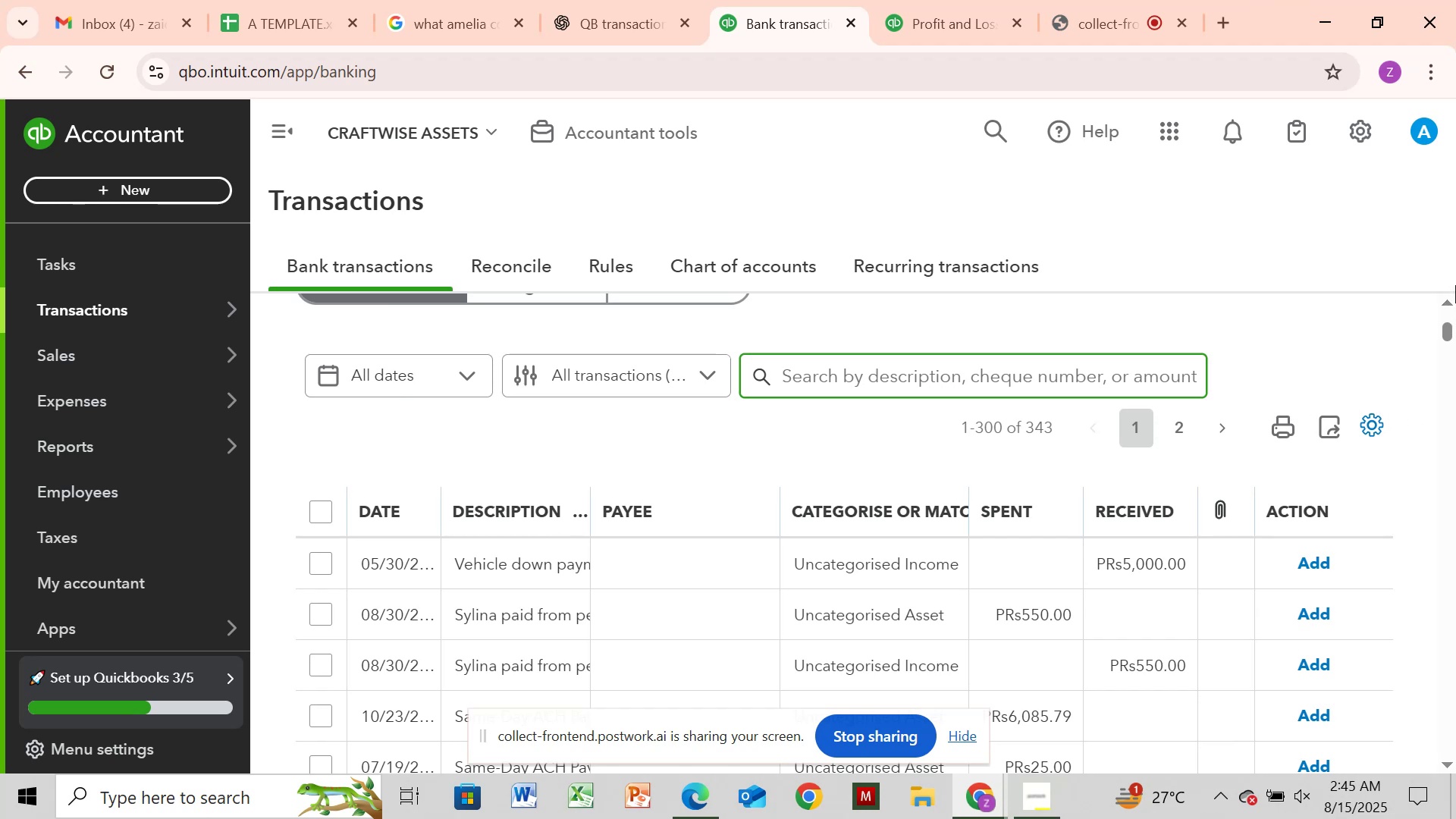 
left_click_drag(start_coordinate=[1444, 324], to_coordinate=[1445, 483])
 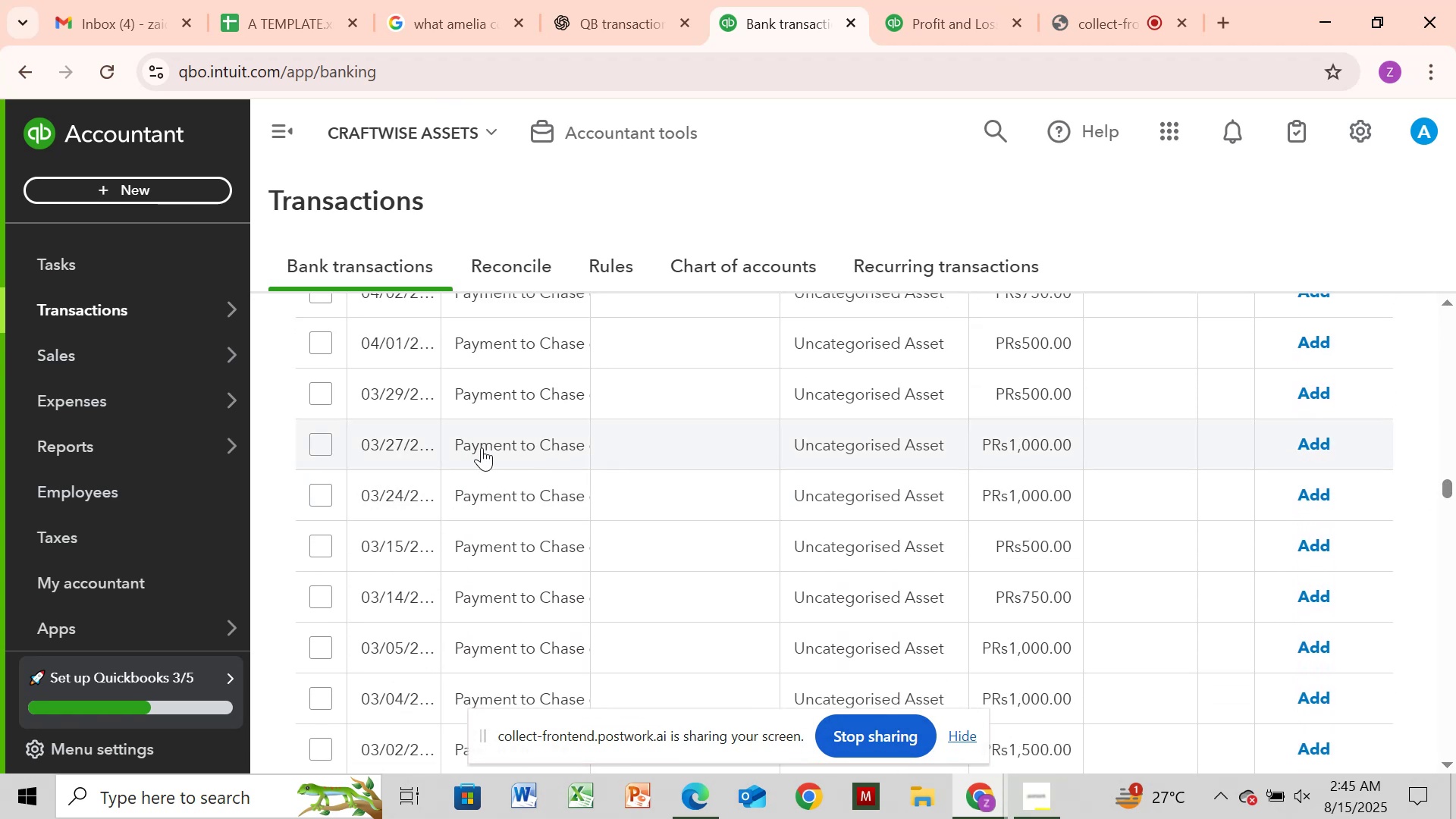 
left_click([482, 447])
 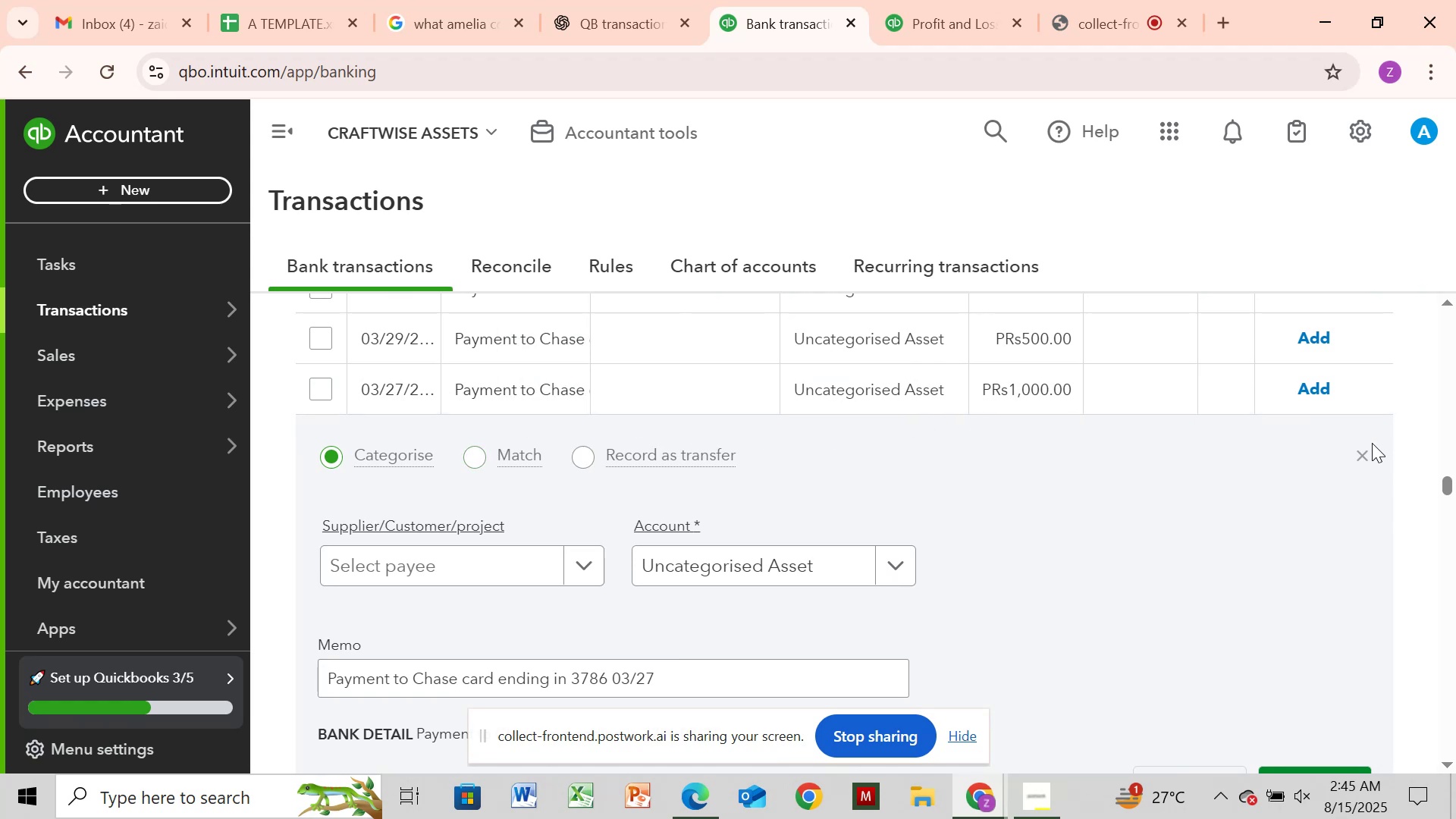 
left_click([1360, 449])
 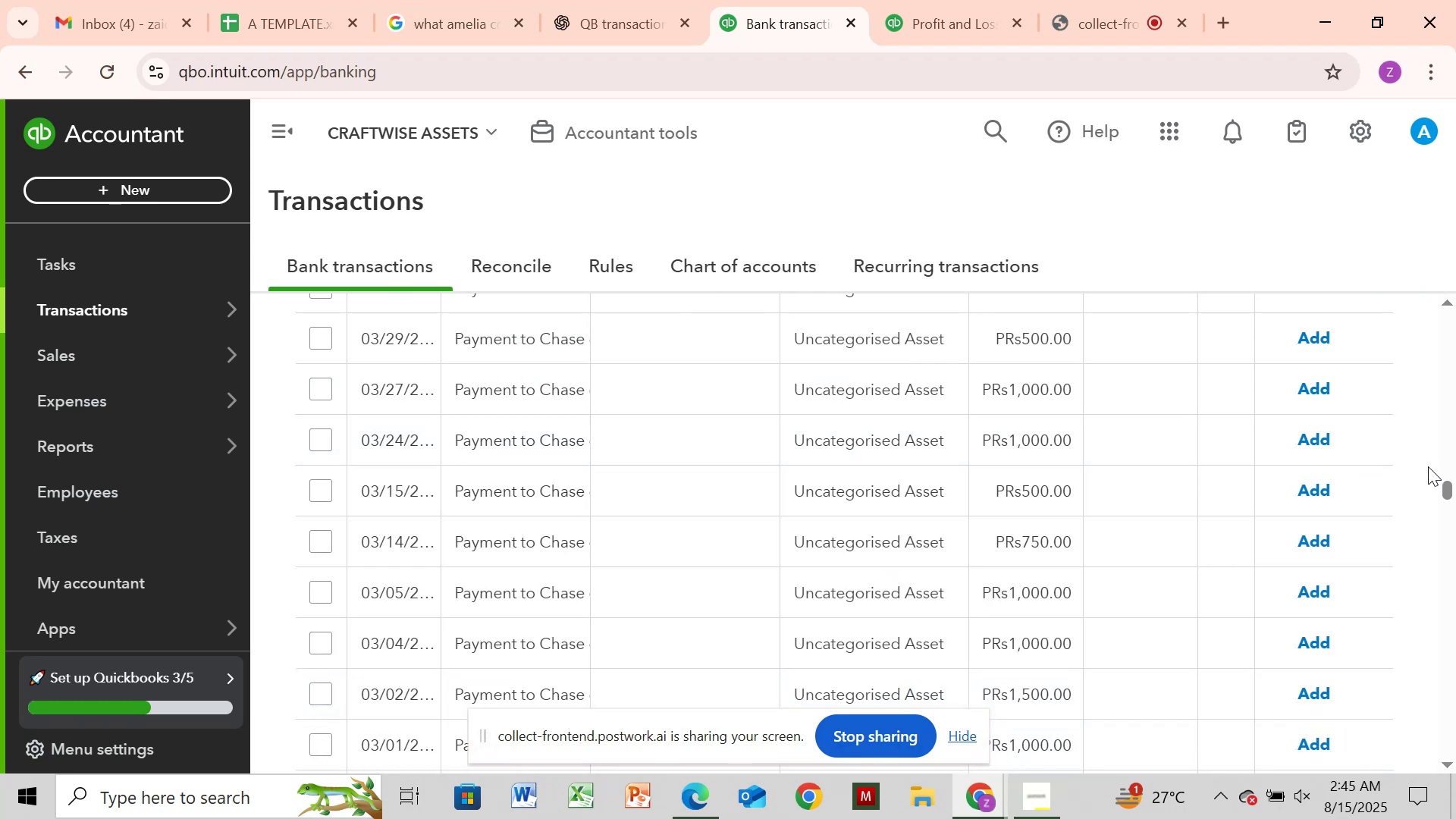 
left_click_drag(start_coordinate=[1451, 487], to_coordinate=[1455, 538])
 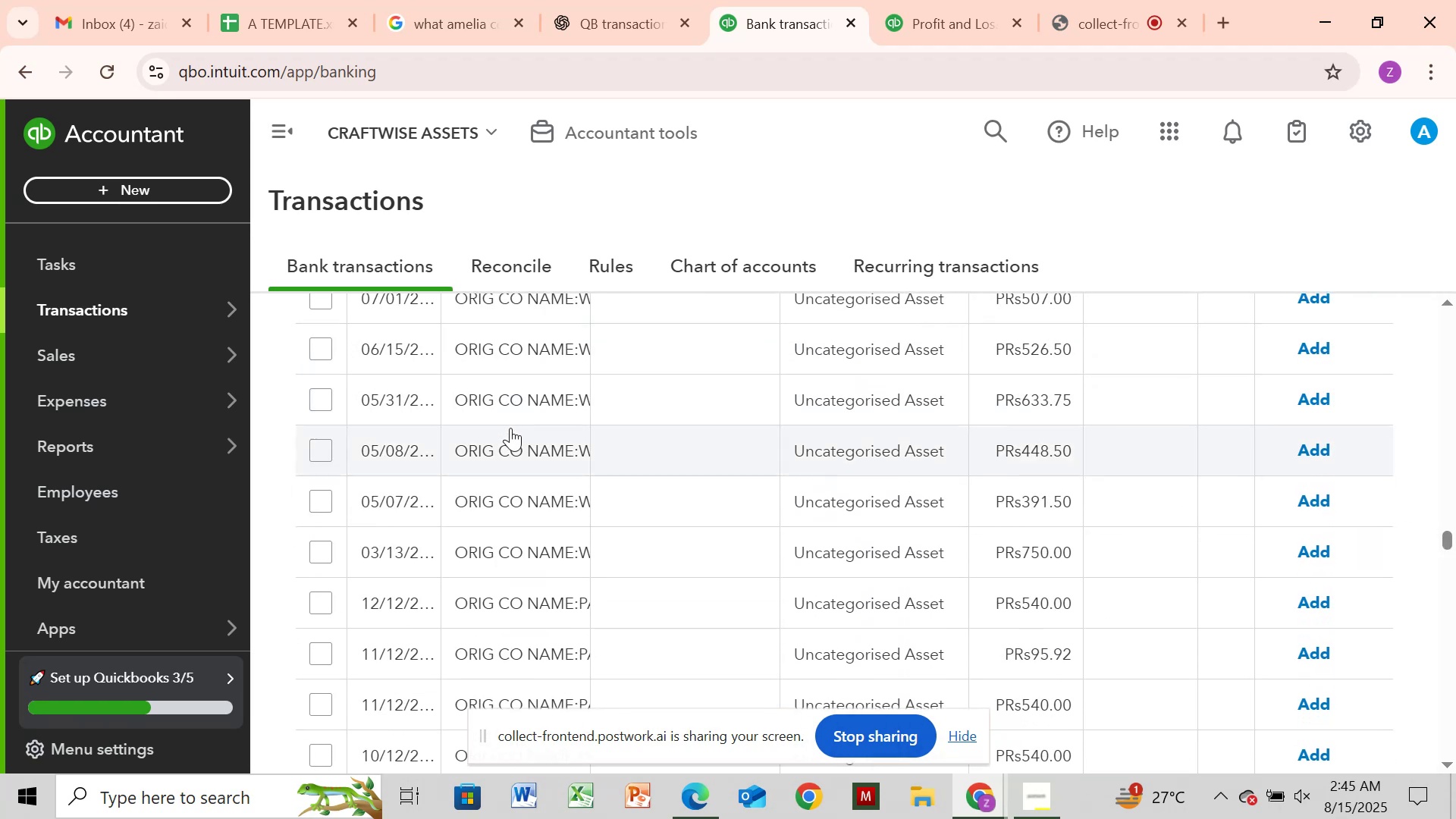 
left_click([510, 442])
 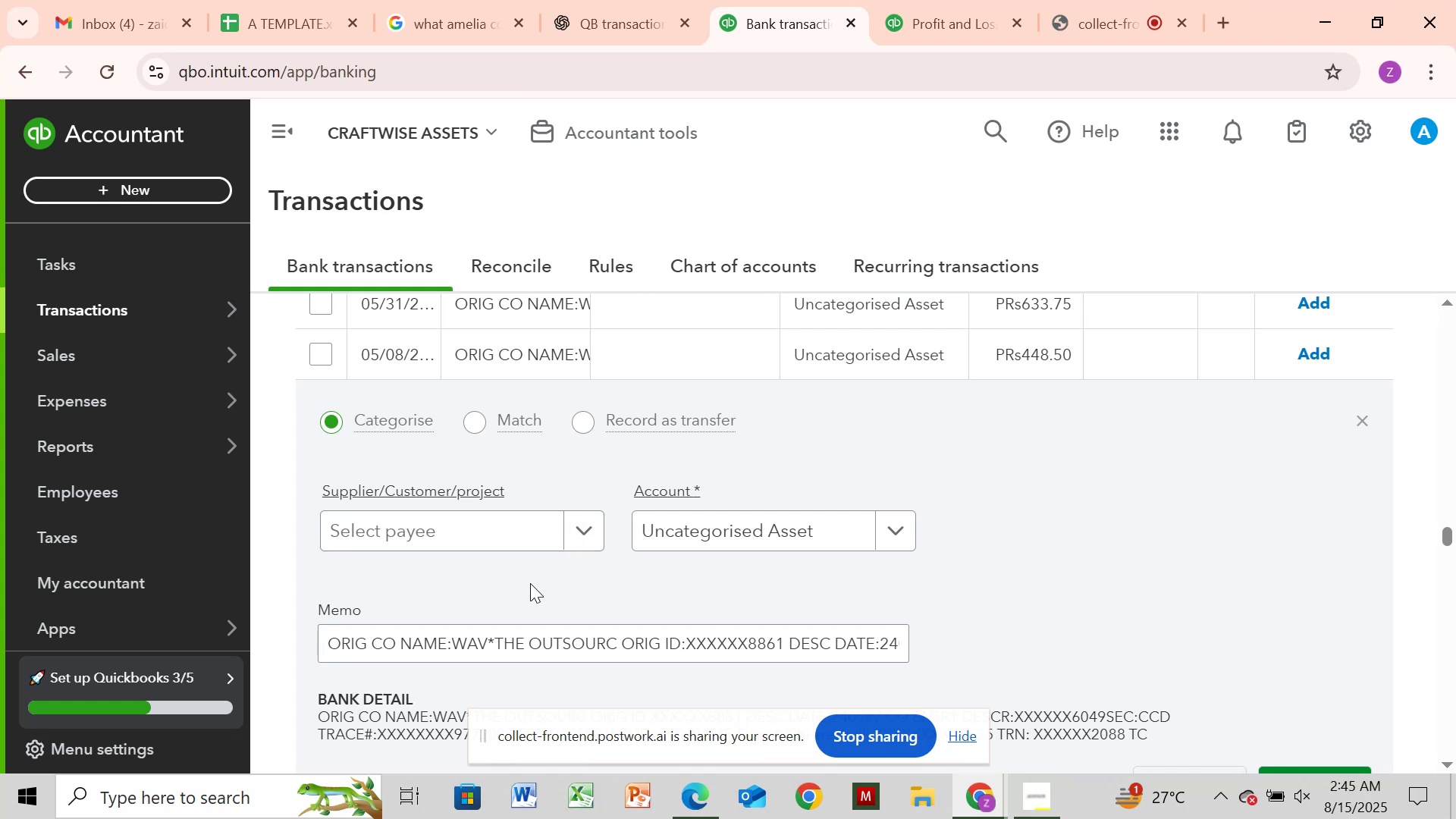 
wait(5.39)
 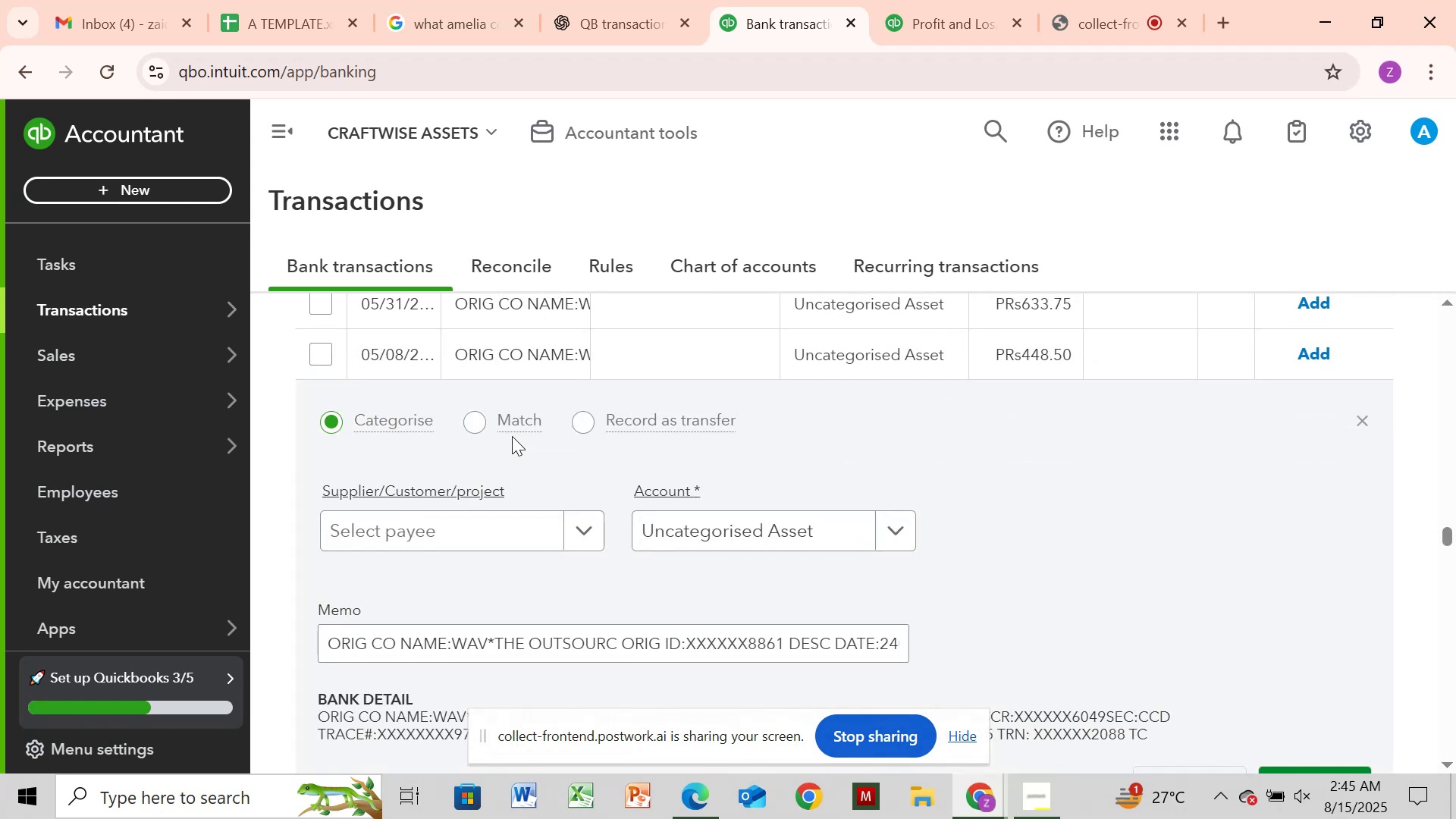 
left_click_drag(start_coordinate=[466, 636], to_coordinate=[462, 642])
 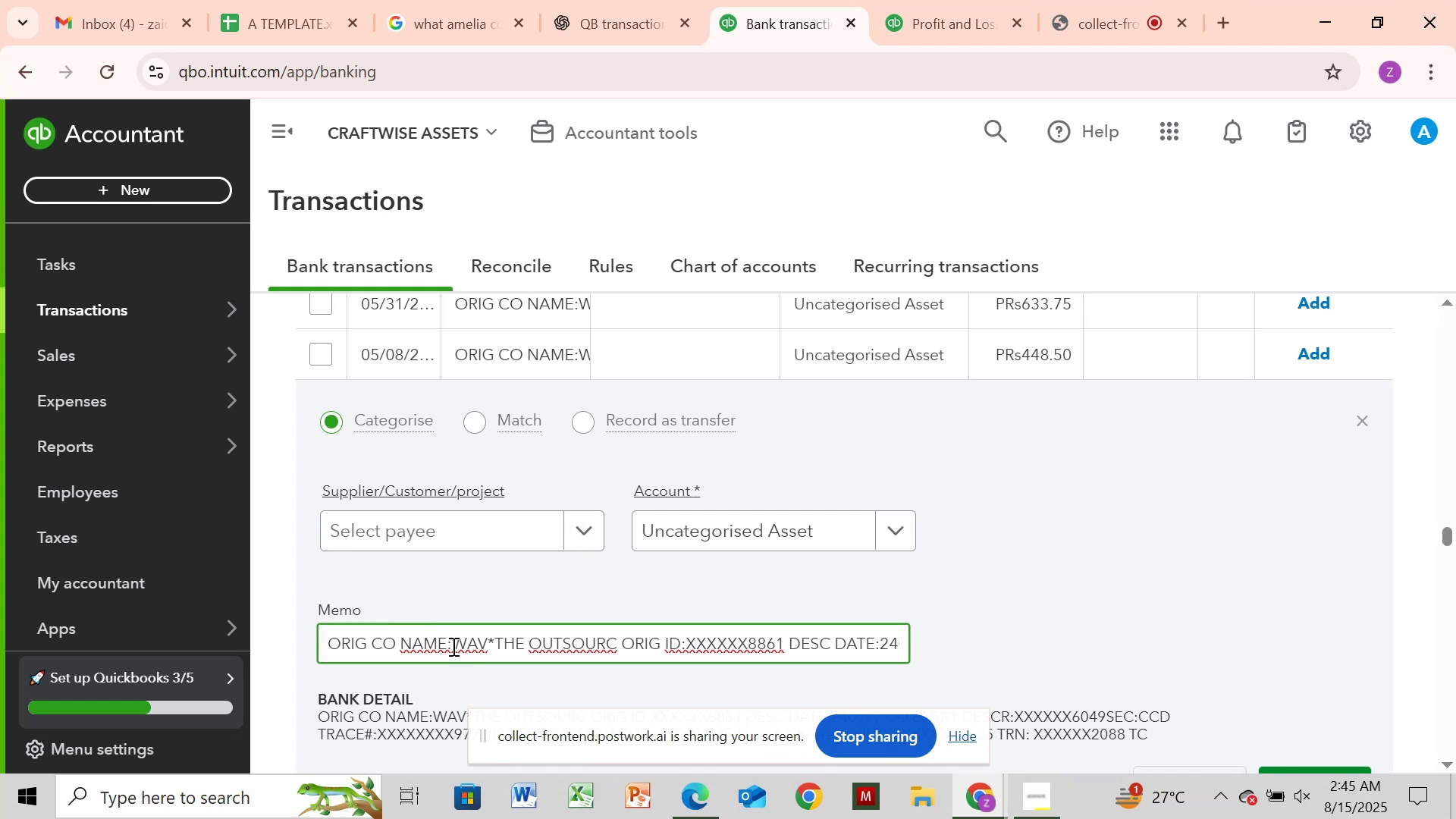 
left_click_drag(start_coordinate=[452, 646], to_coordinate=[629, 673])
 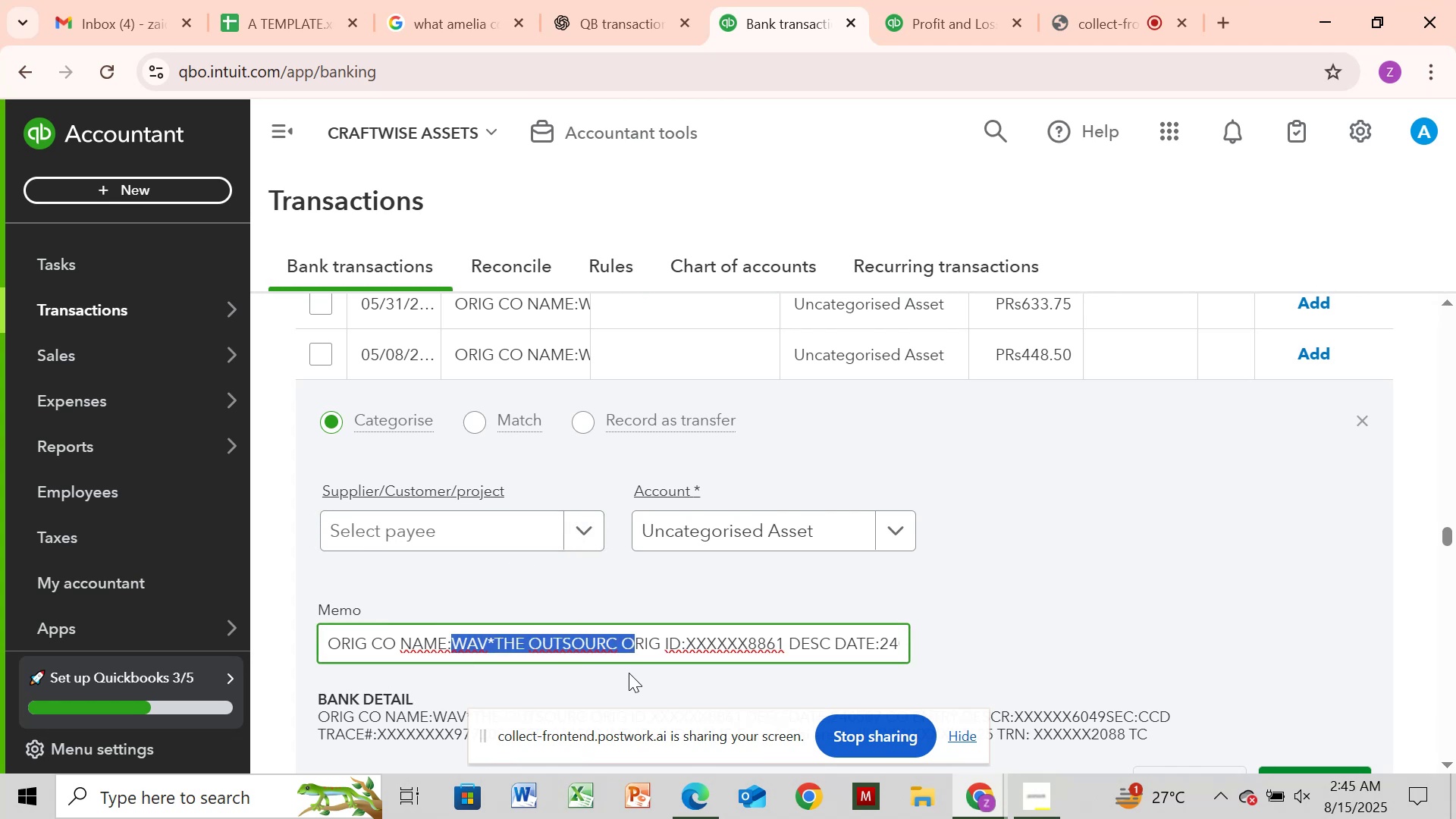 
key(ArrowLeft)
 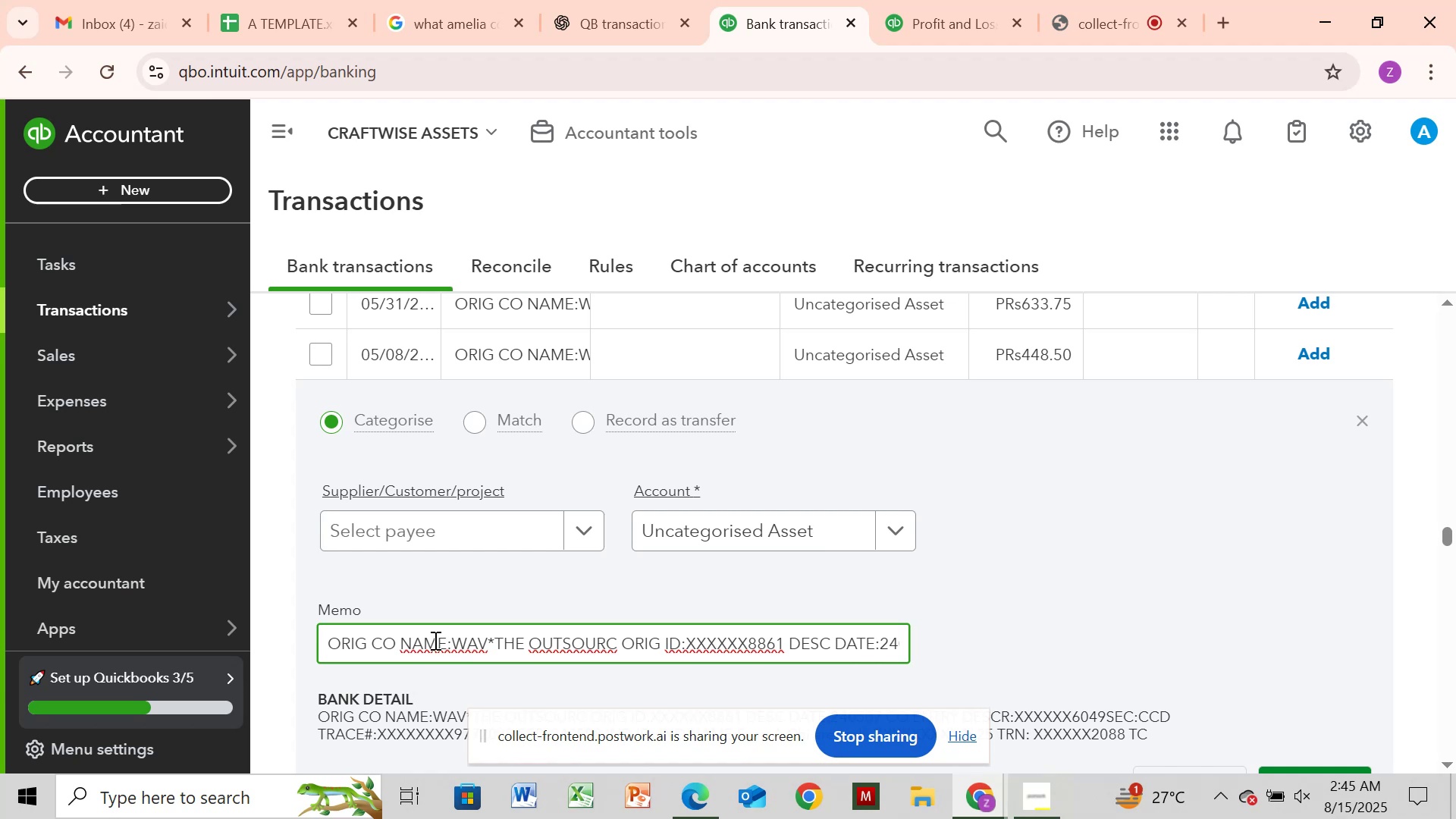 
left_click_drag(start_coordinate=[451, 642], to_coordinate=[619, 645])
 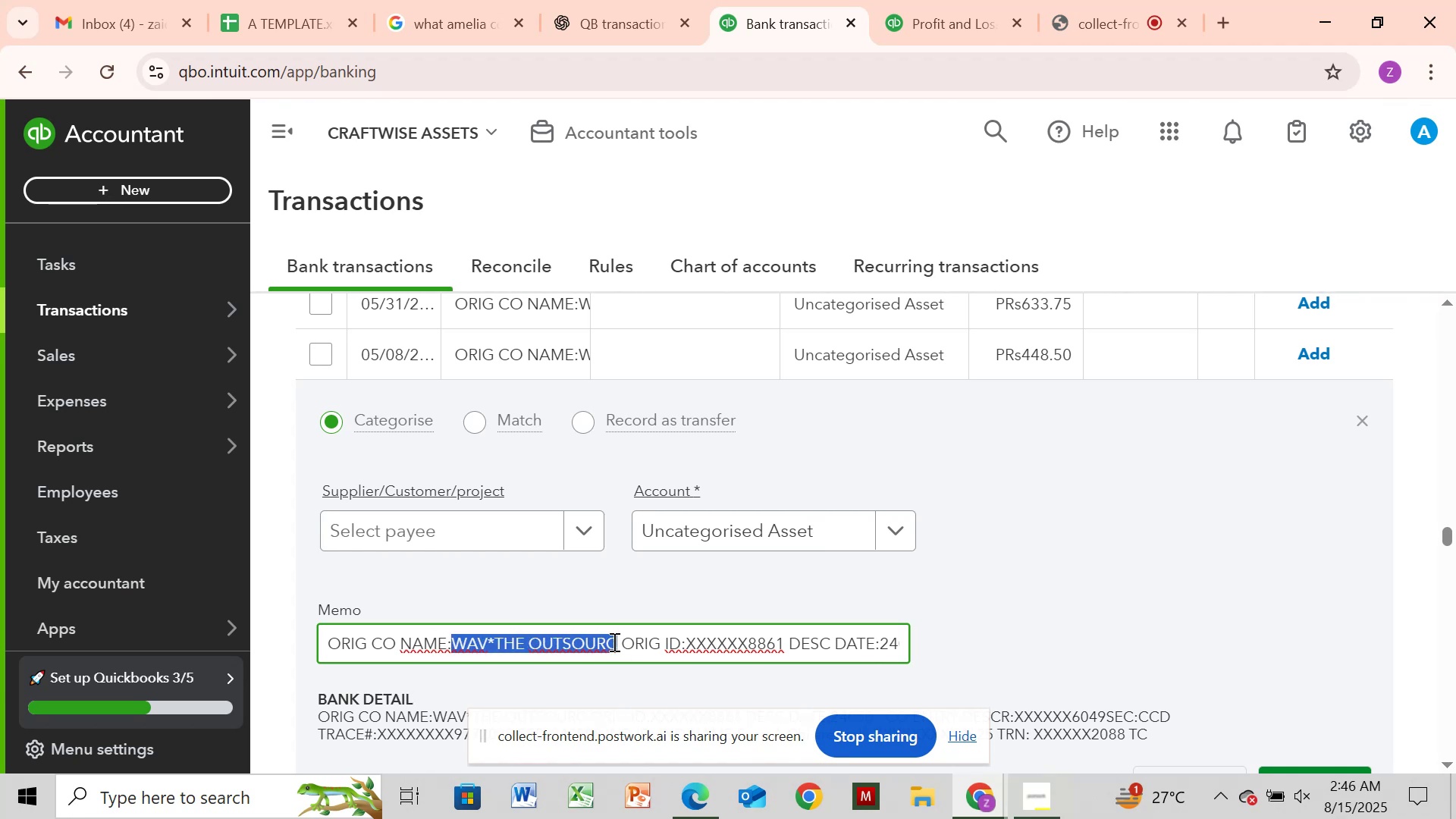 
key(Control+C)
 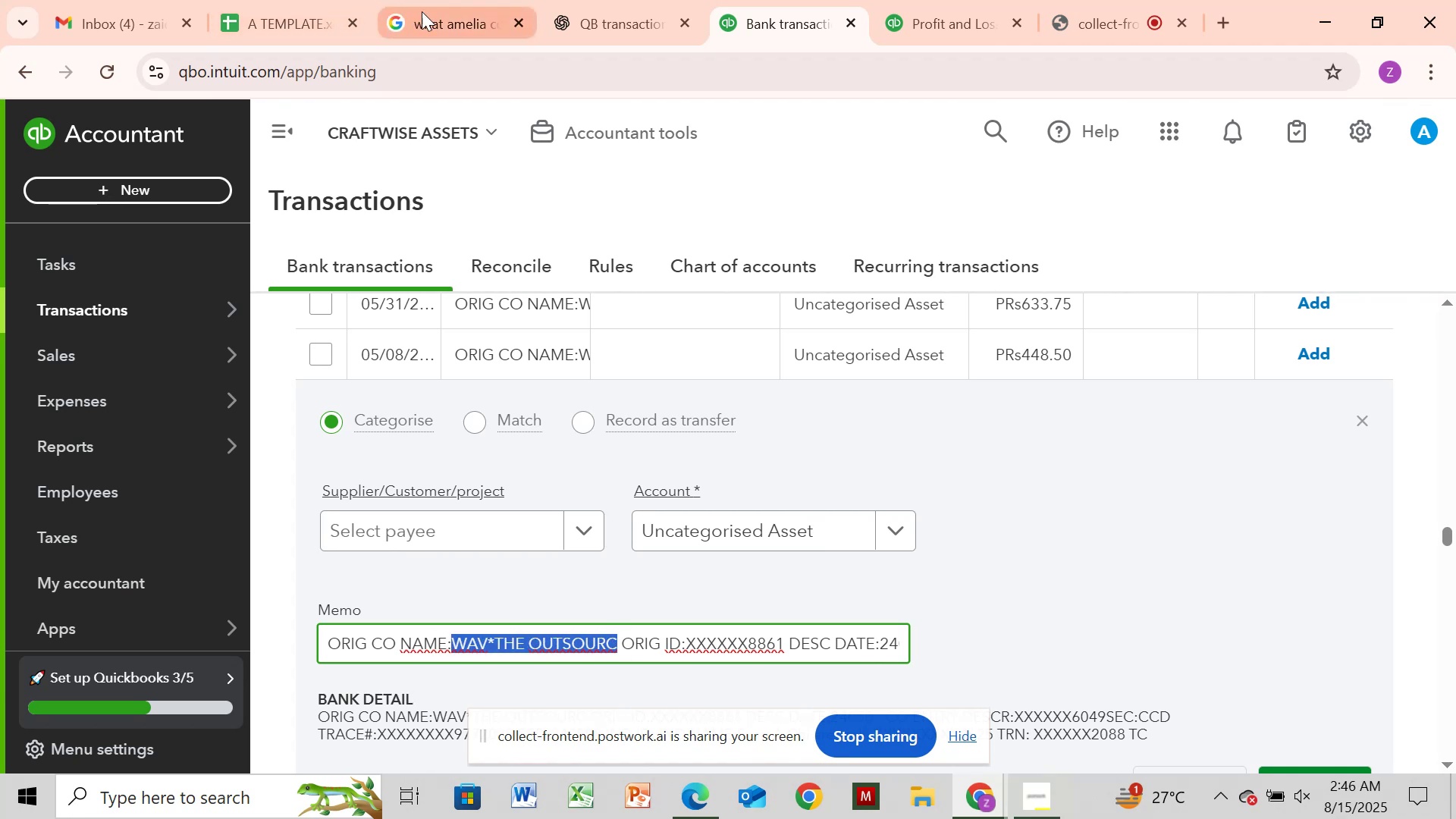 
left_click([450, 25])
 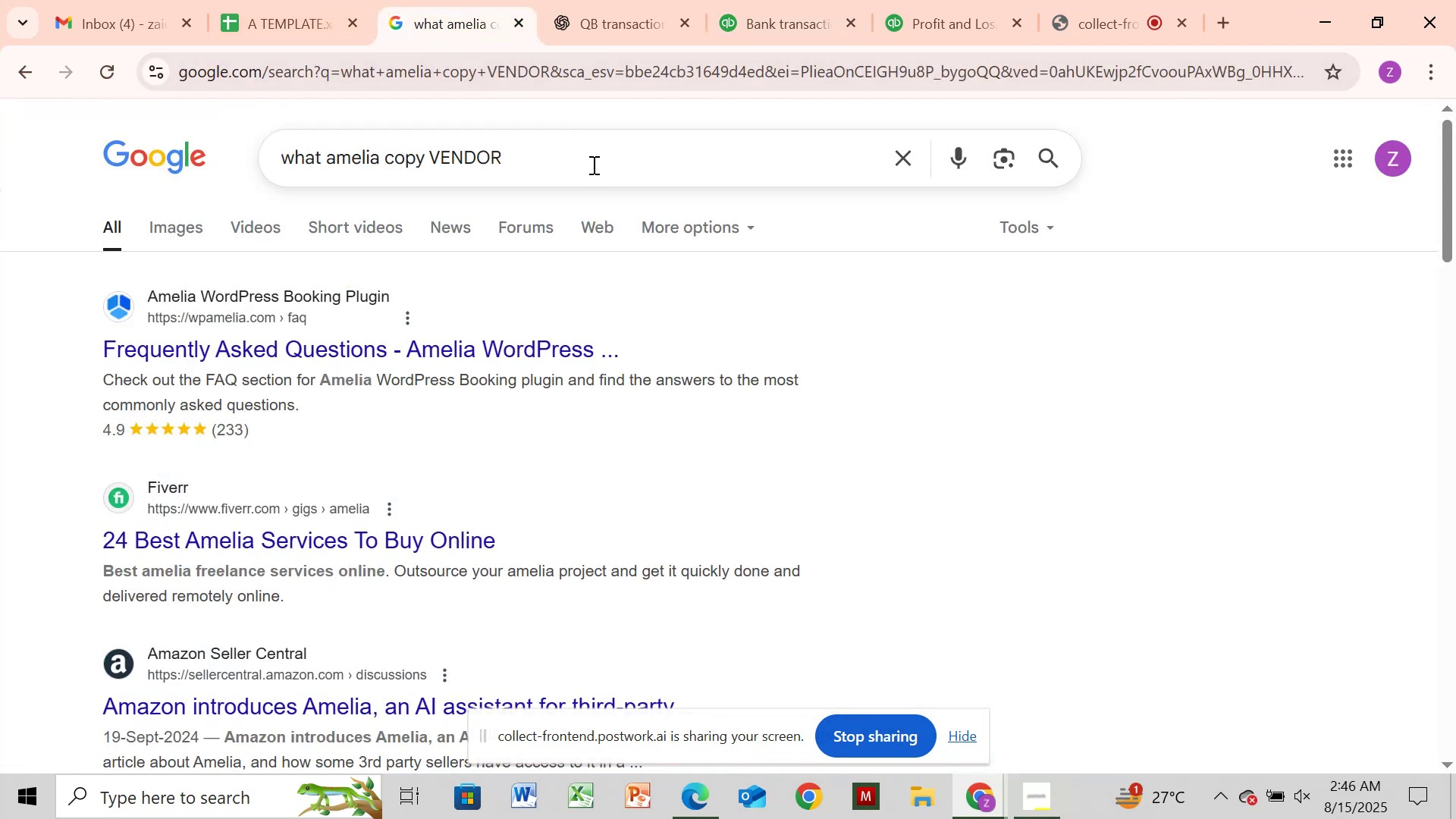 
left_click([592, 165])
 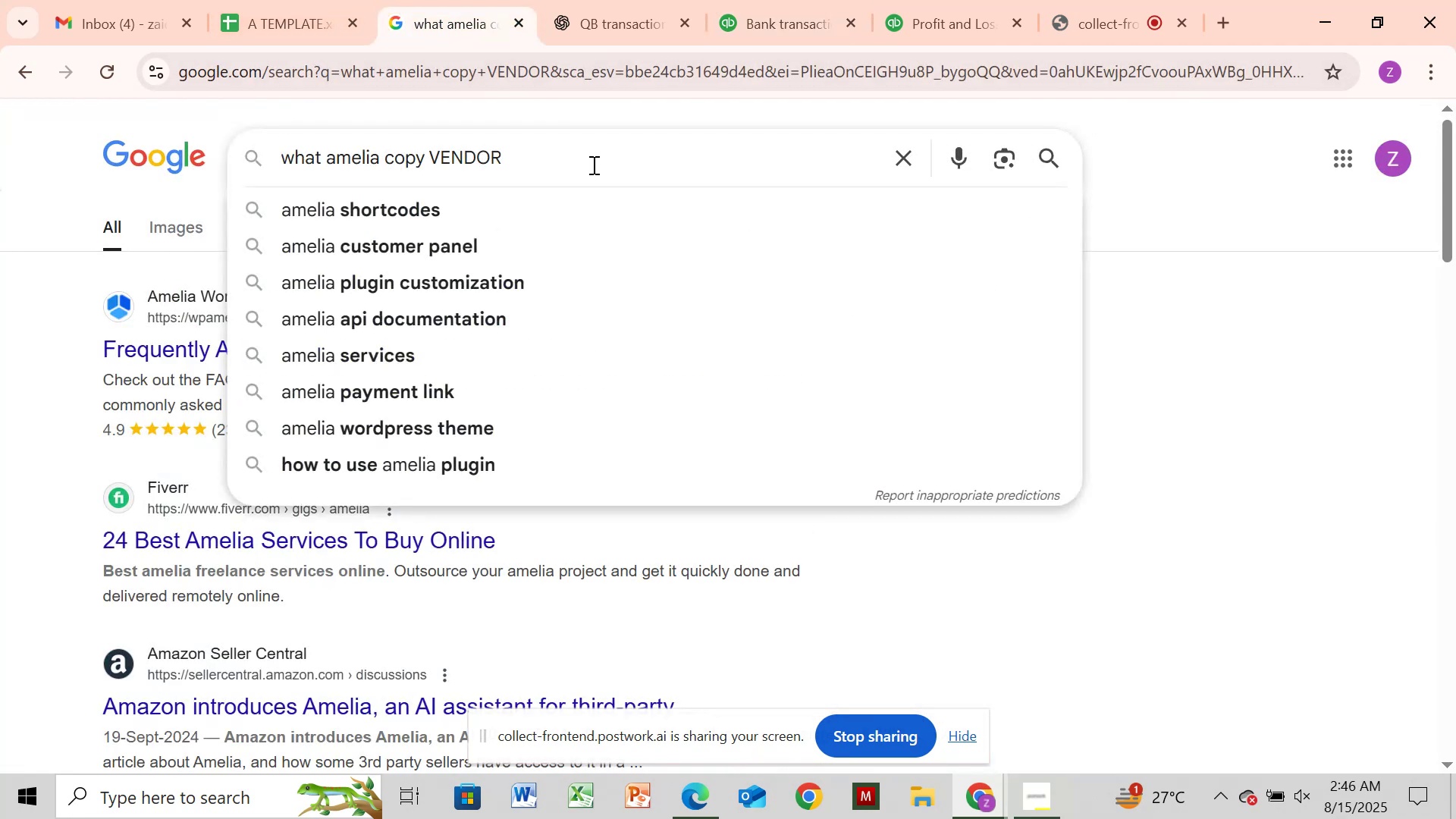 
hold_key(key=Backspace, duration=0.98)
 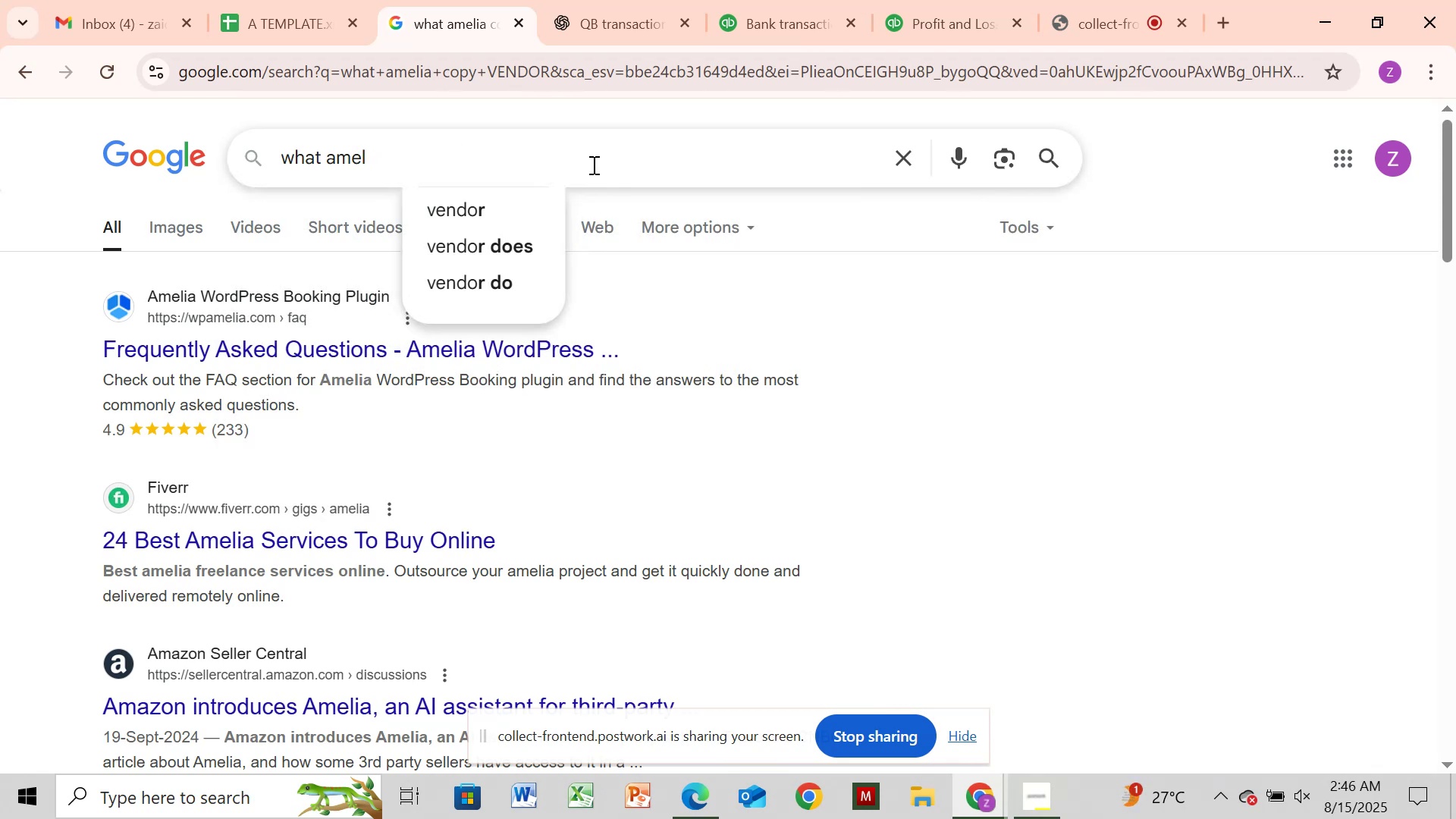 
key(Backspace)
key(Backspace)
key(Backspace)
key(Backspace)
type(is )
 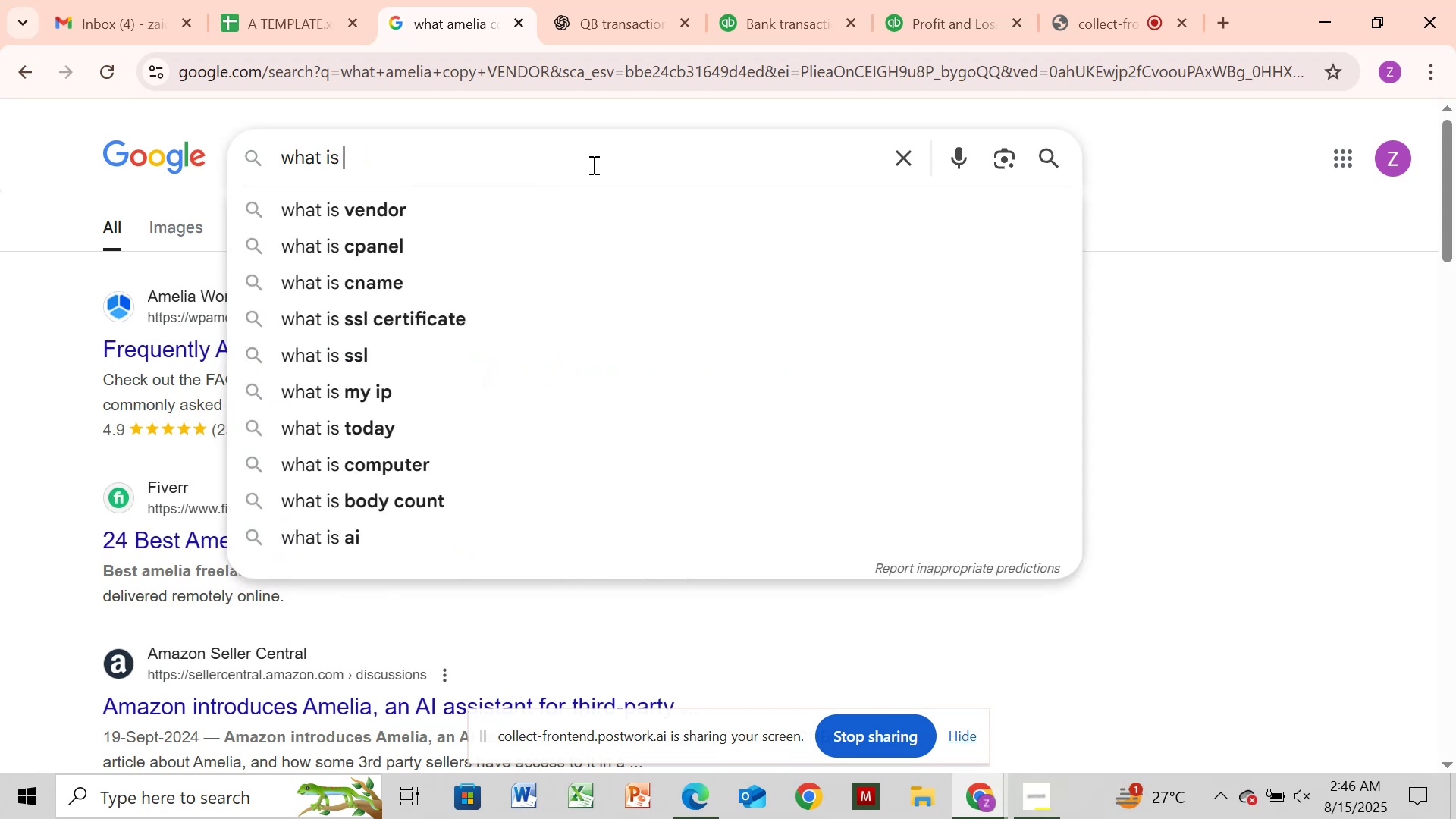 
key(Control+V)
 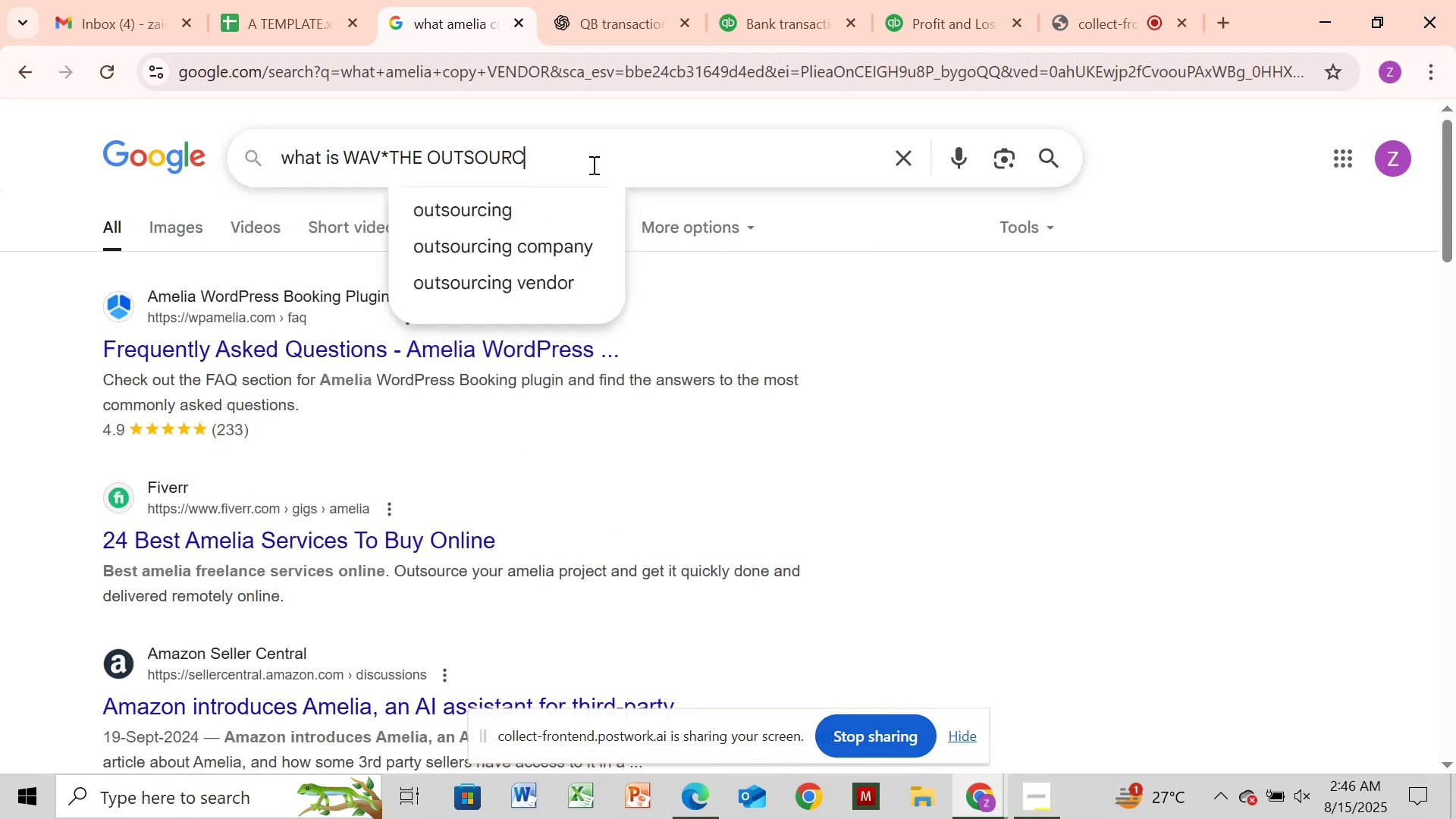 
key(Enter)
 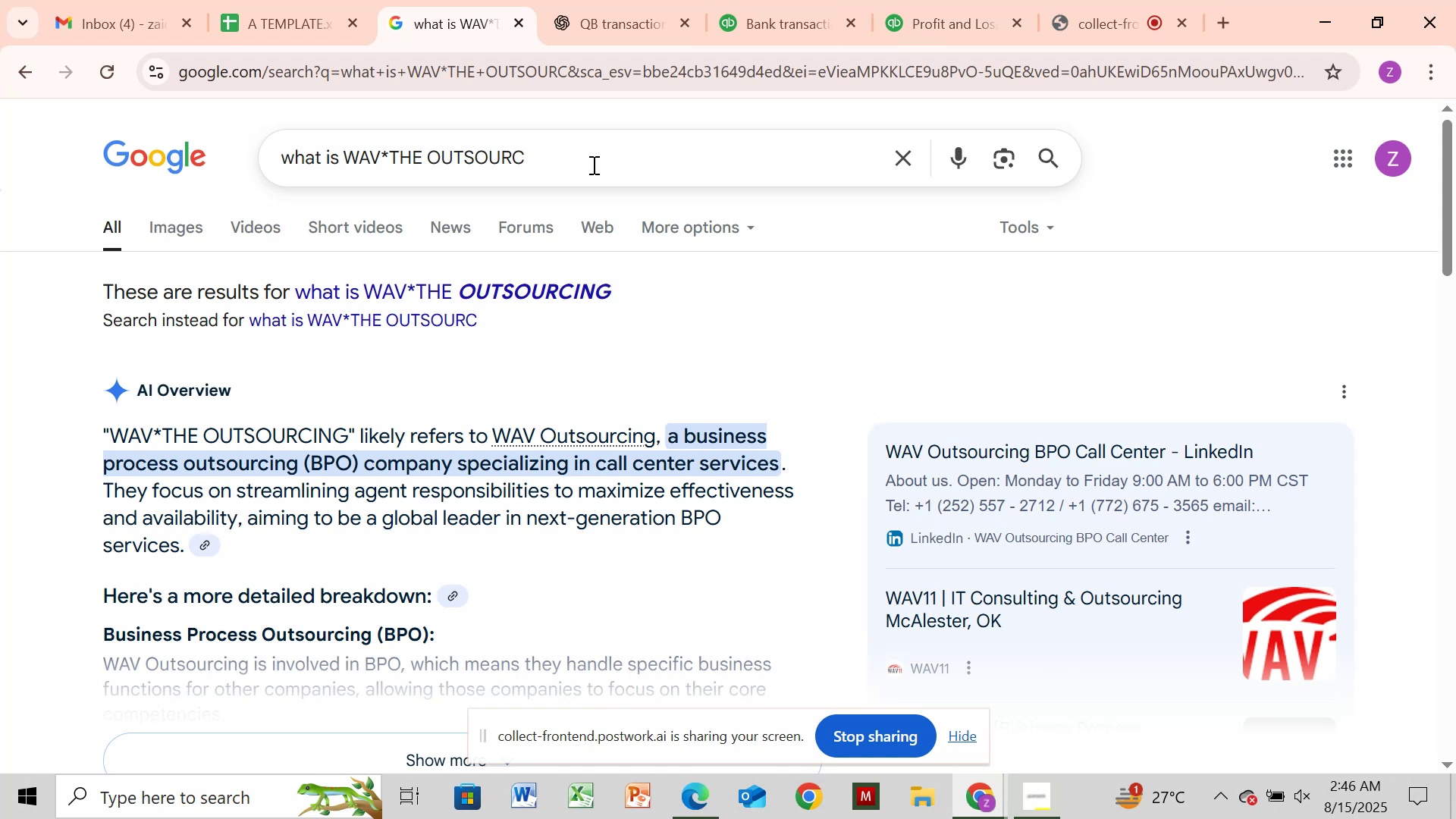 
wait(26.38)
 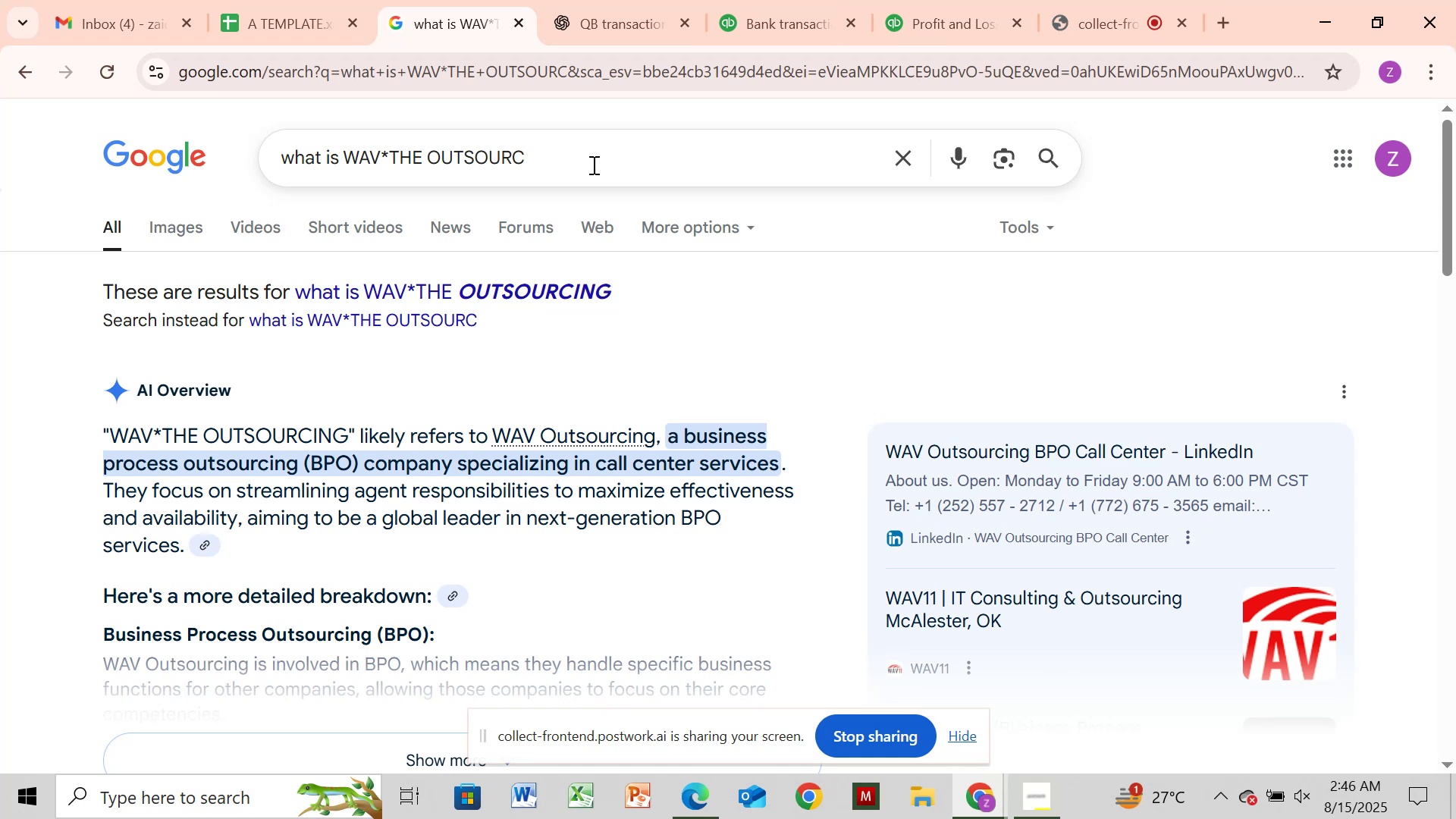 
mouse_move([868, 11])
 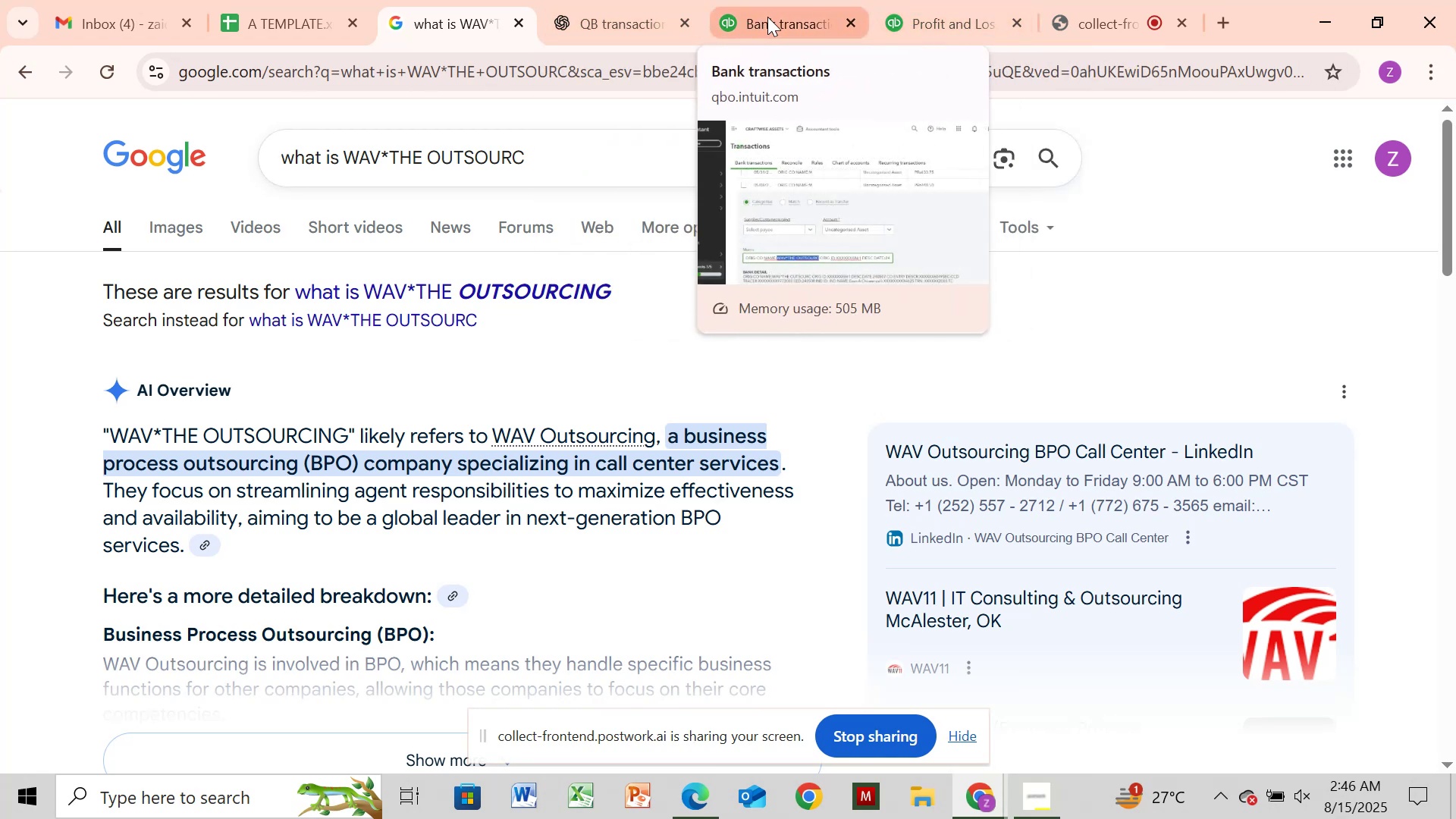 
left_click([768, 17])
 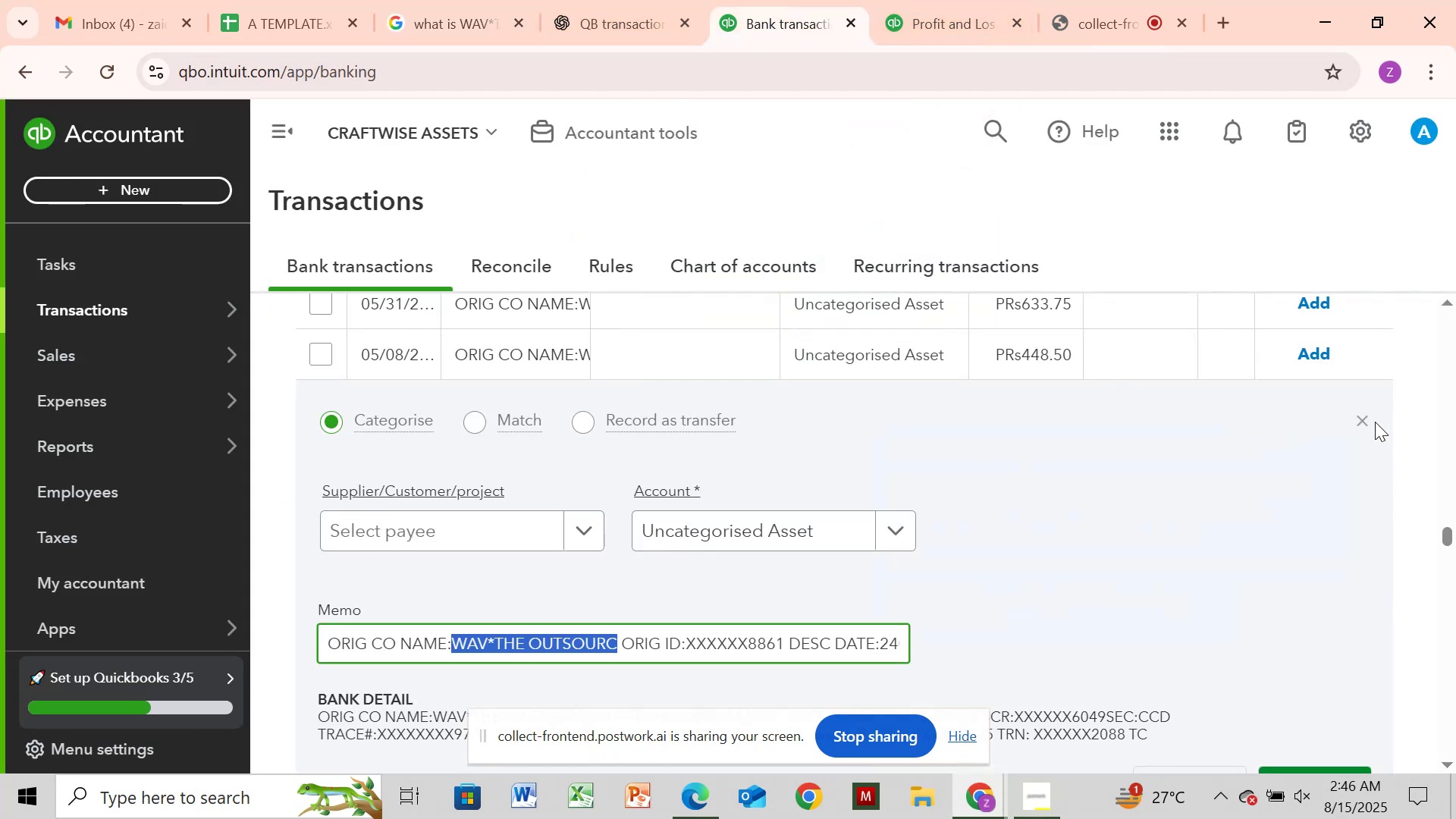 
left_click([1365, 422])
 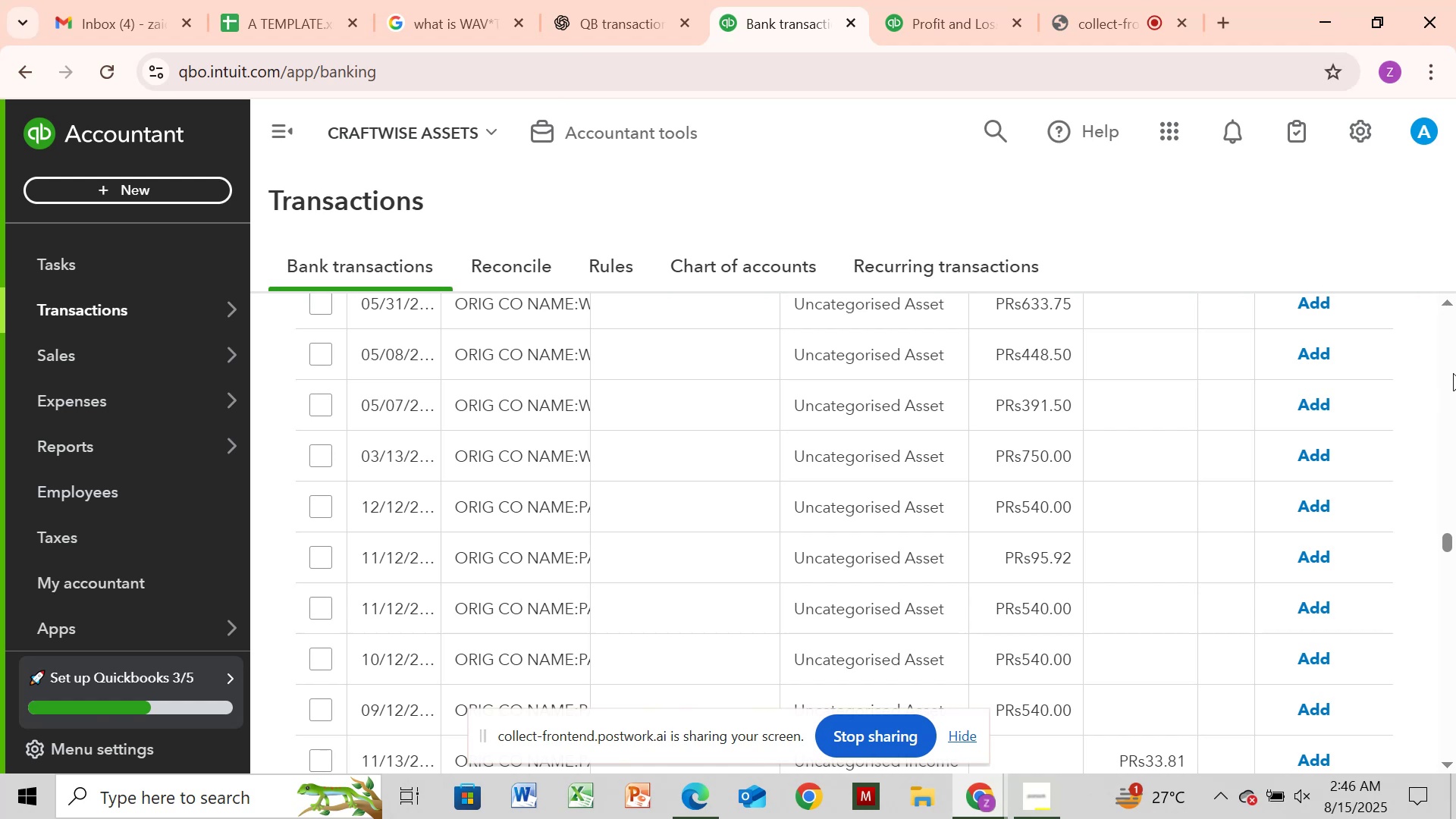 
left_click_drag(start_coordinate=[1454, 373], to_coordinate=[1451, 226])
 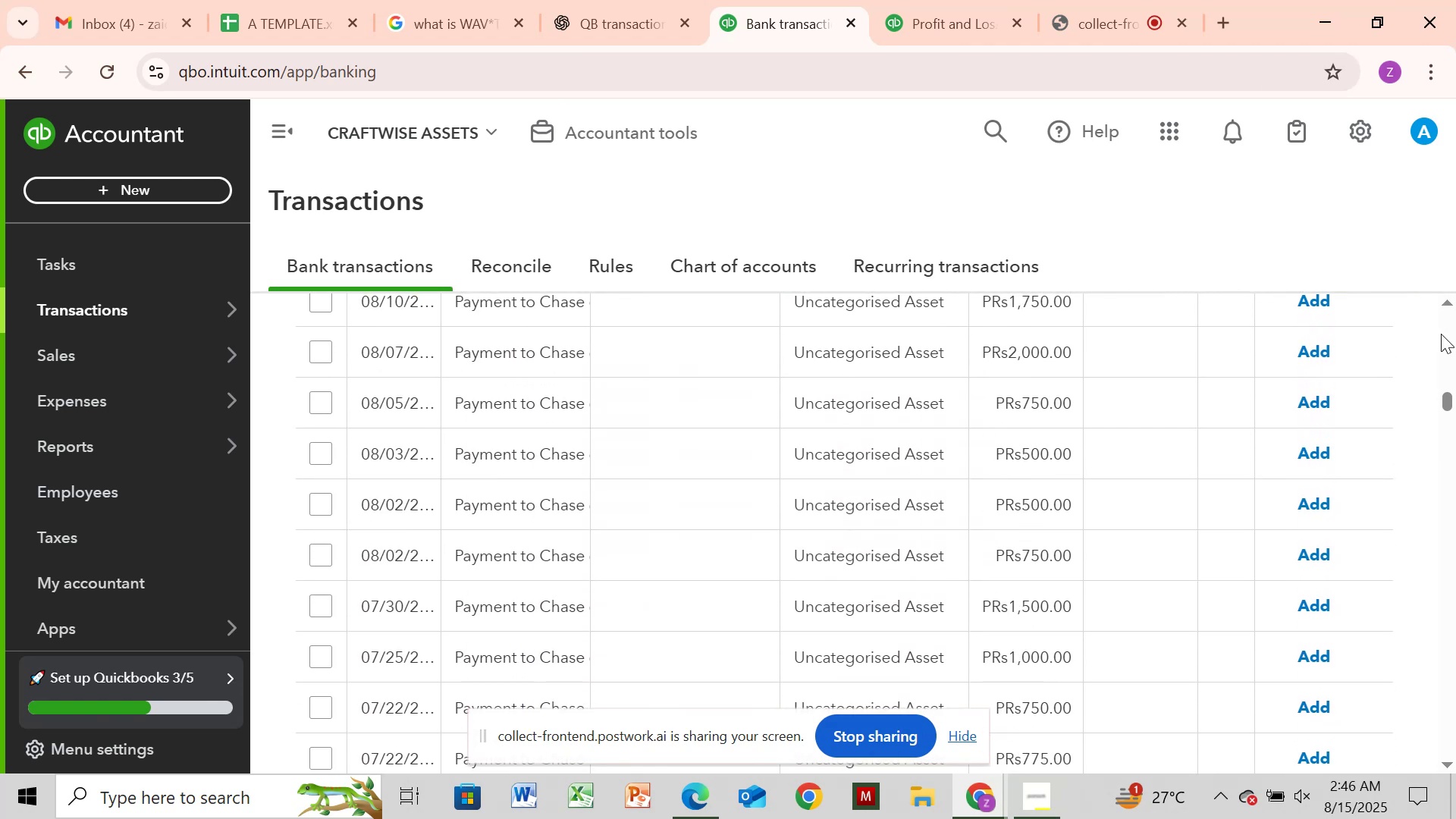 
left_click_drag(start_coordinate=[1443, 334], to_coordinate=[1455, 272])
 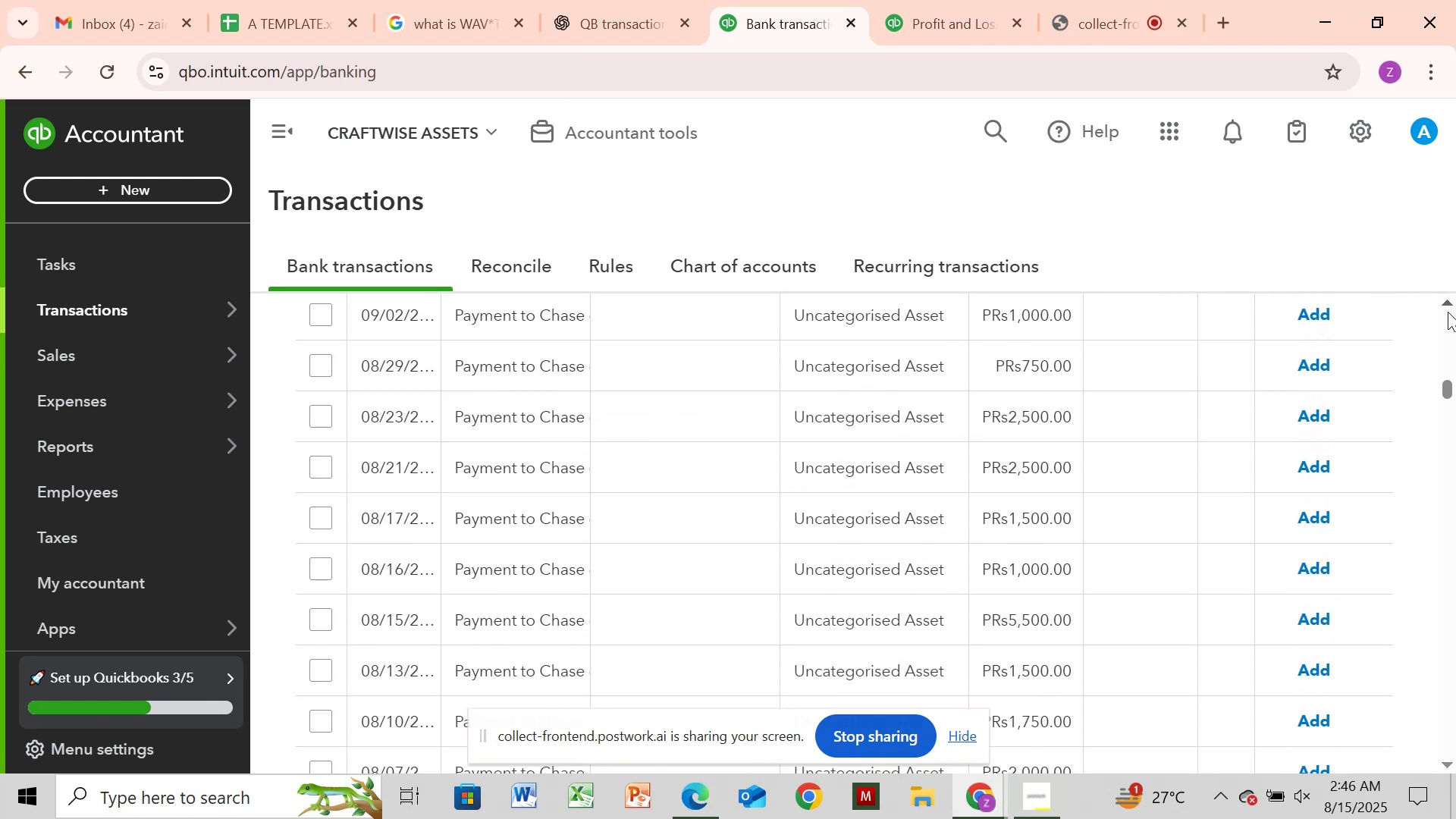 
left_click_drag(start_coordinate=[1448, 312], to_coordinate=[1455, 177])
 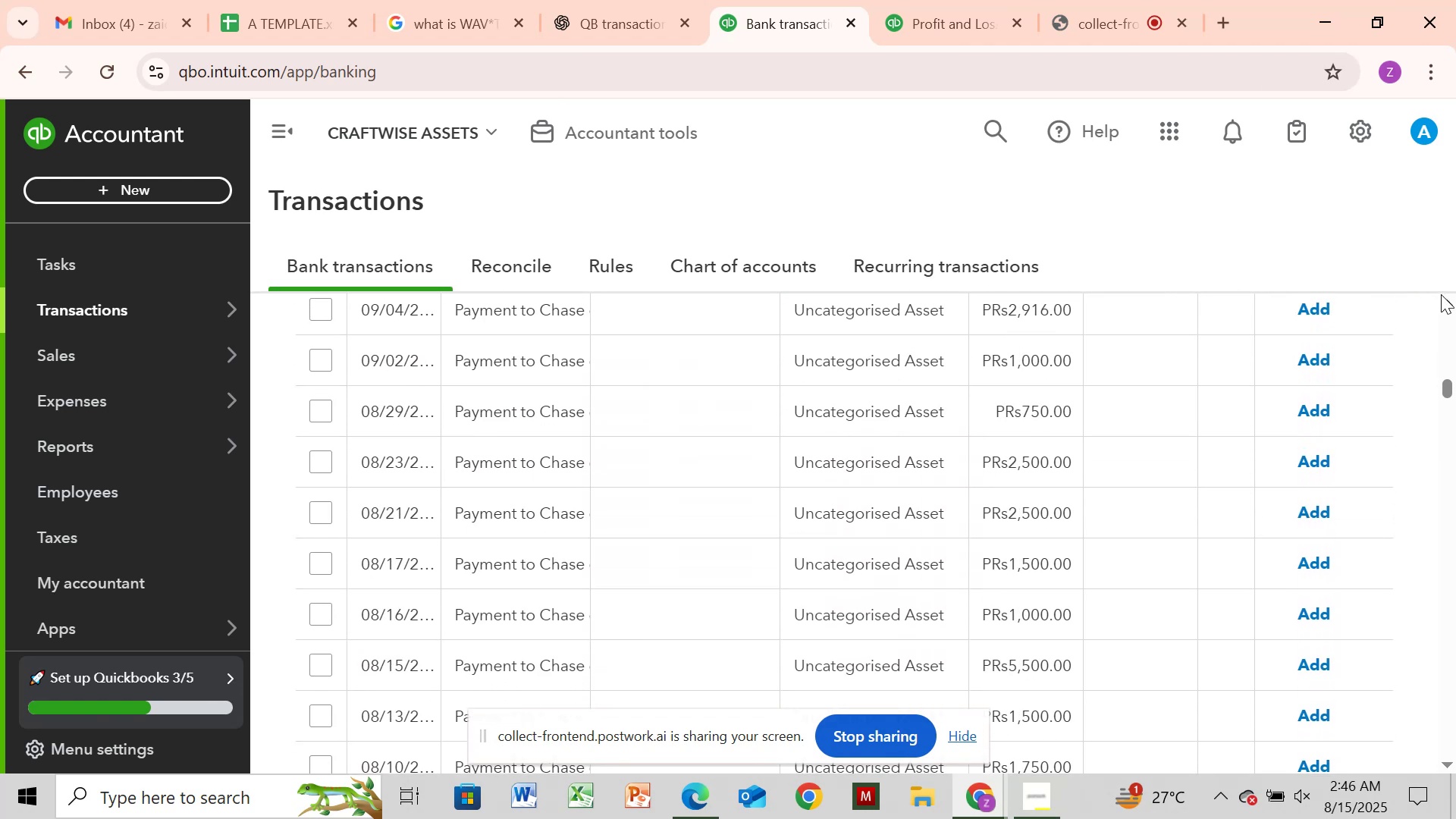 
scroll: coordinate [1440, 294], scroll_direction: down, amount: 2.0
 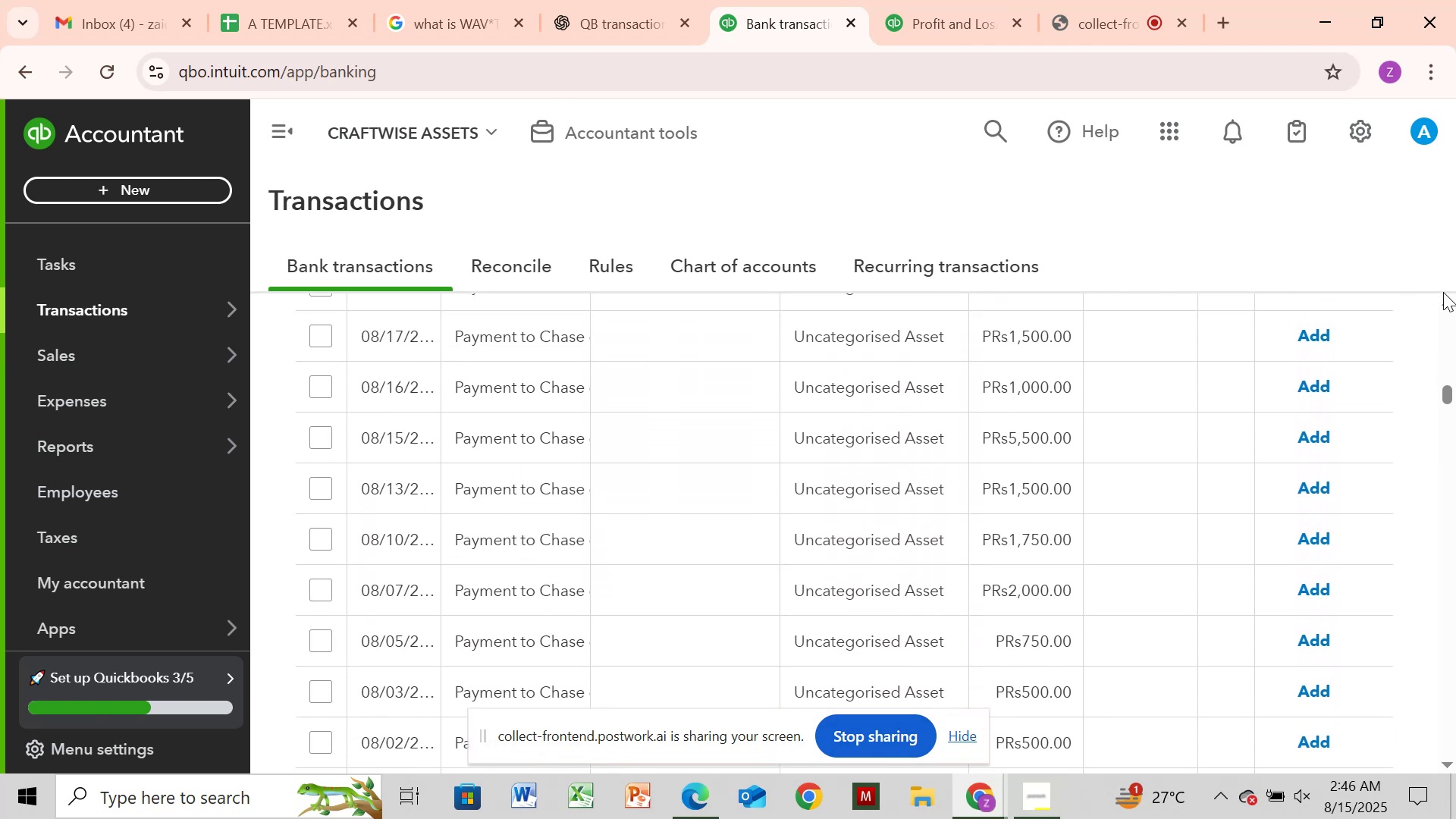 
scroll: coordinate [1443, 292], scroll_direction: up, amount: 2.0
 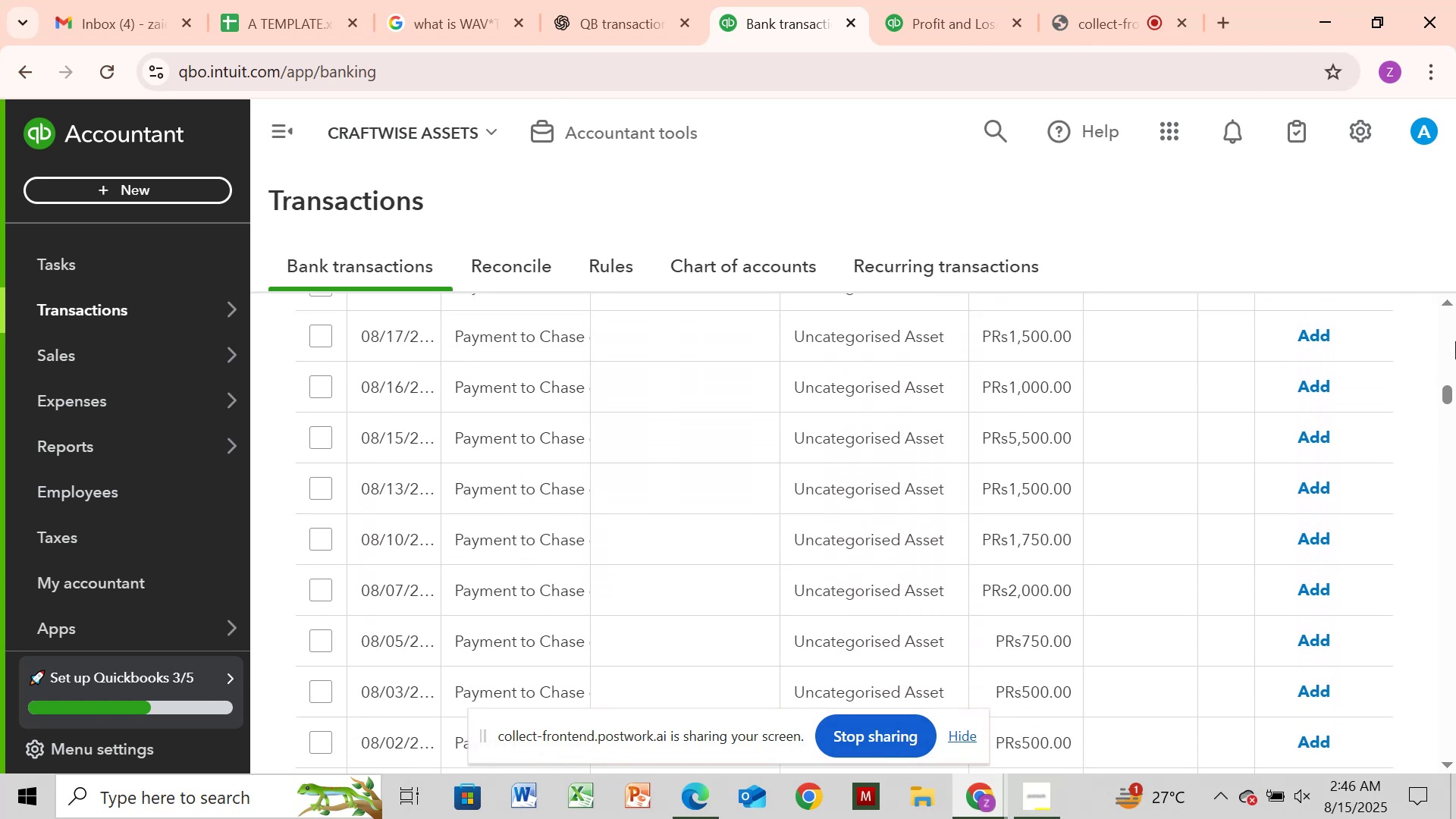 
left_click_drag(start_coordinate=[1455, 341], to_coordinate=[1455, 222])
 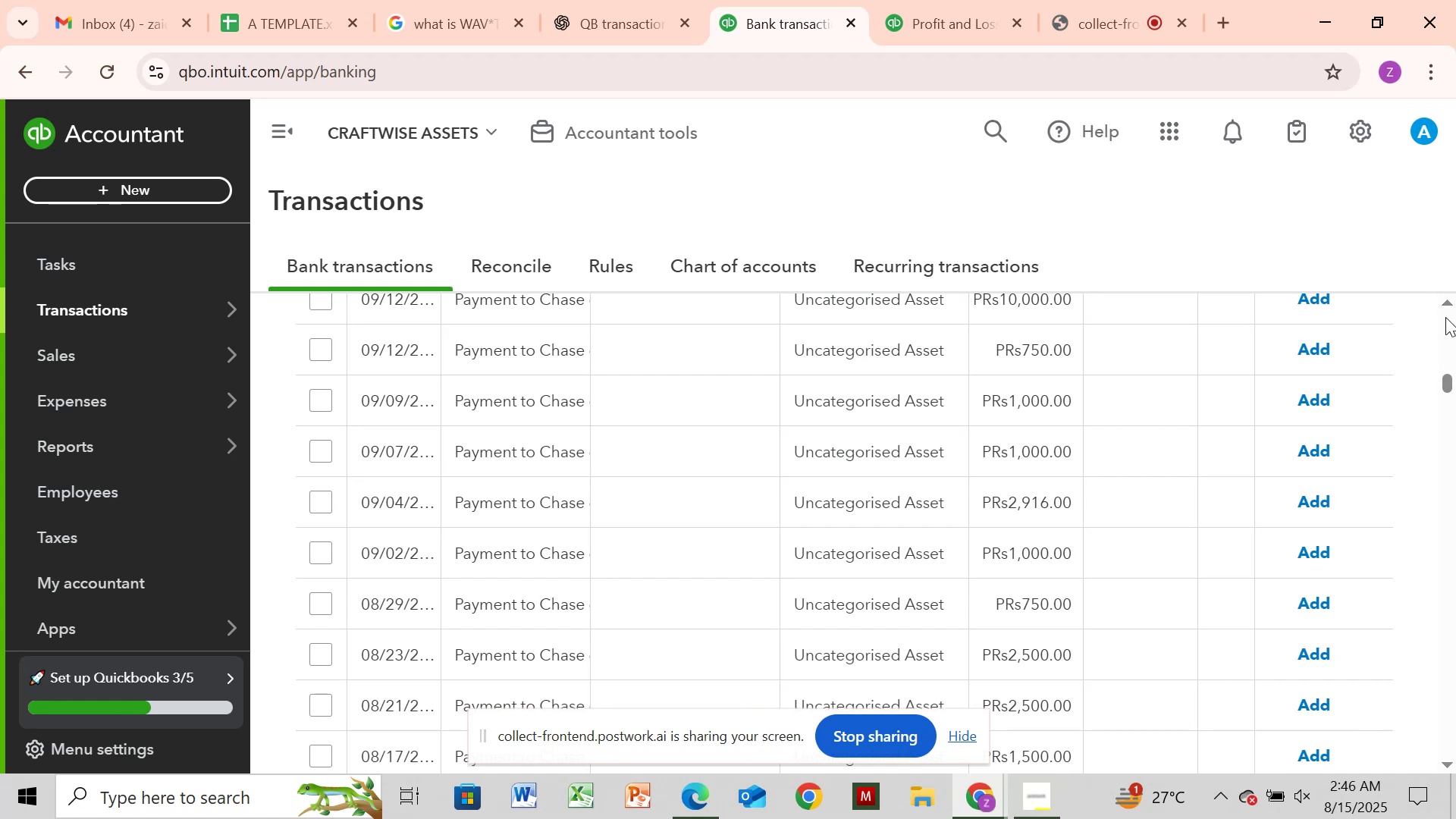 
left_click_drag(start_coordinate=[1447, 325], to_coordinate=[1450, 249])
 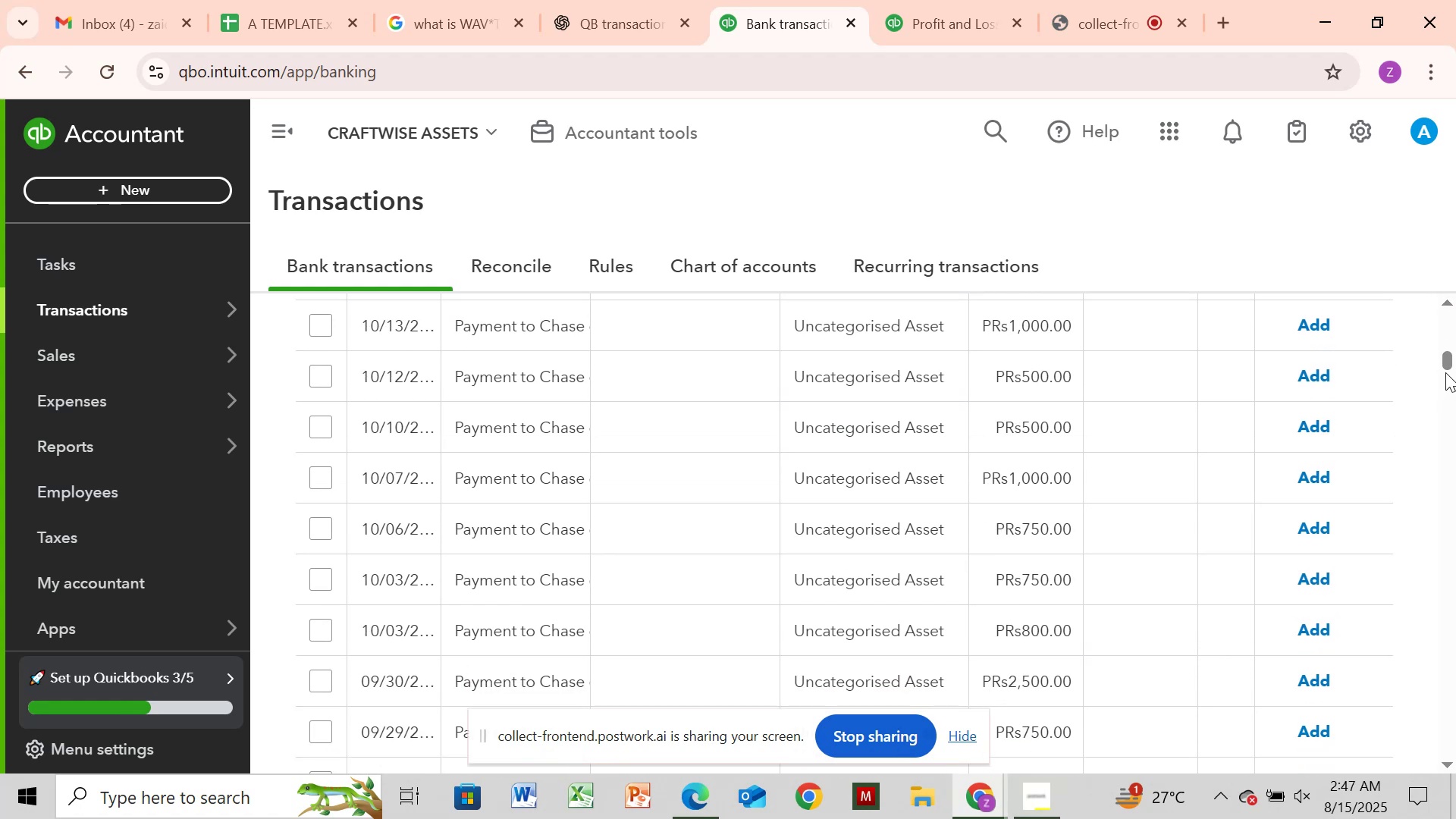 
left_click_drag(start_coordinate=[1445, 366], to_coordinate=[1448, 322])
 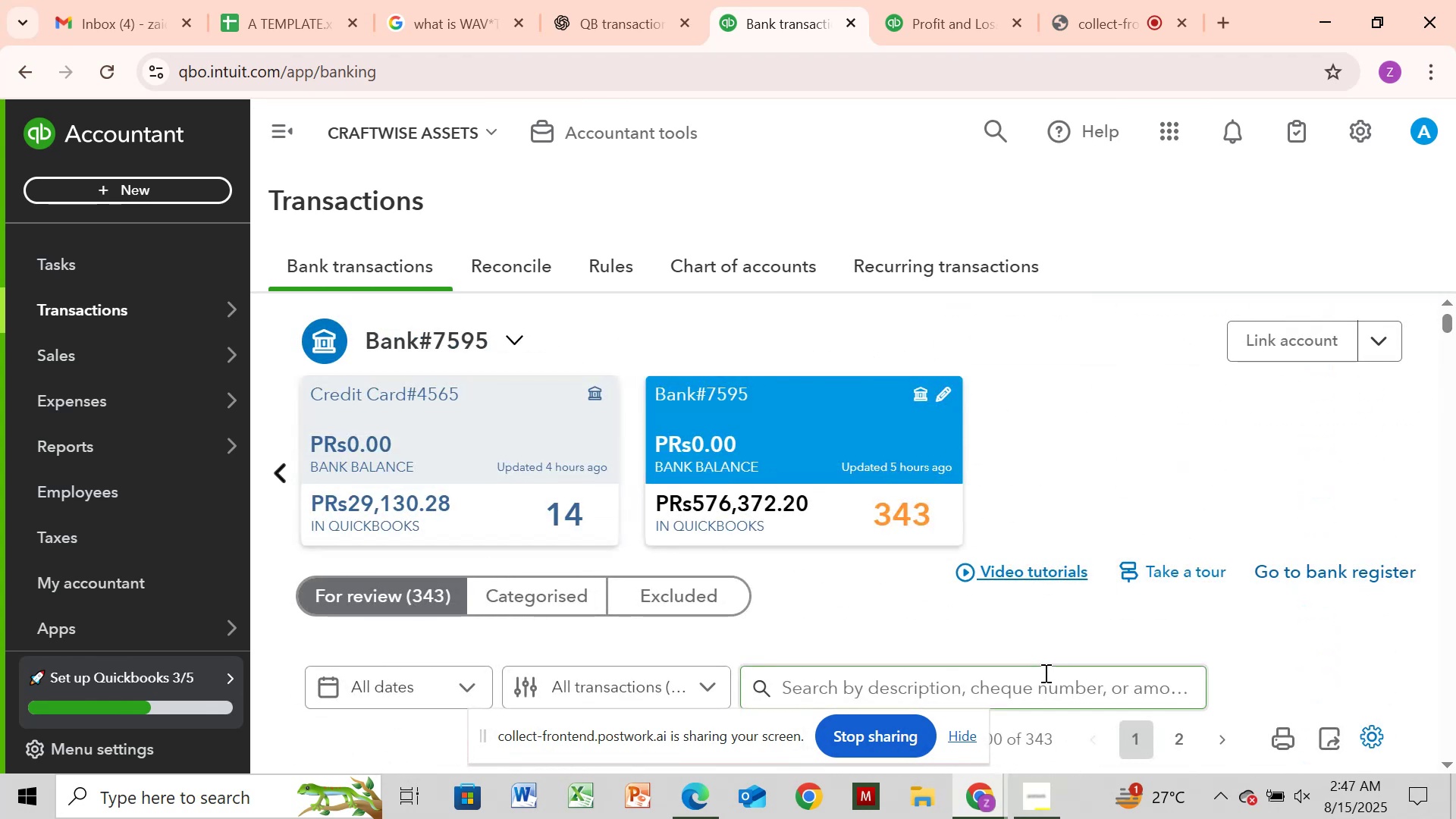 
left_click([1038, 684])
 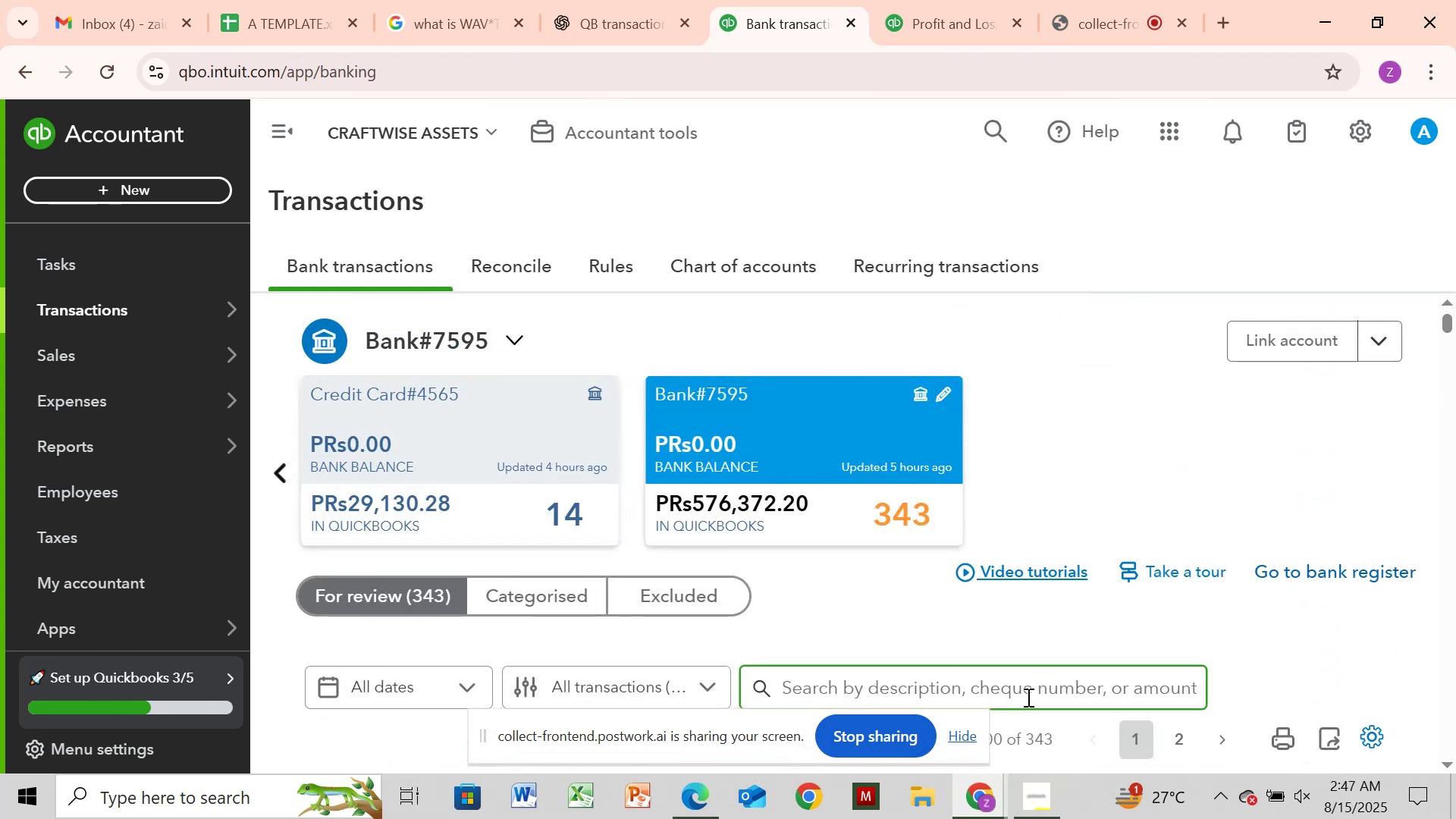 
key(Control+V)
 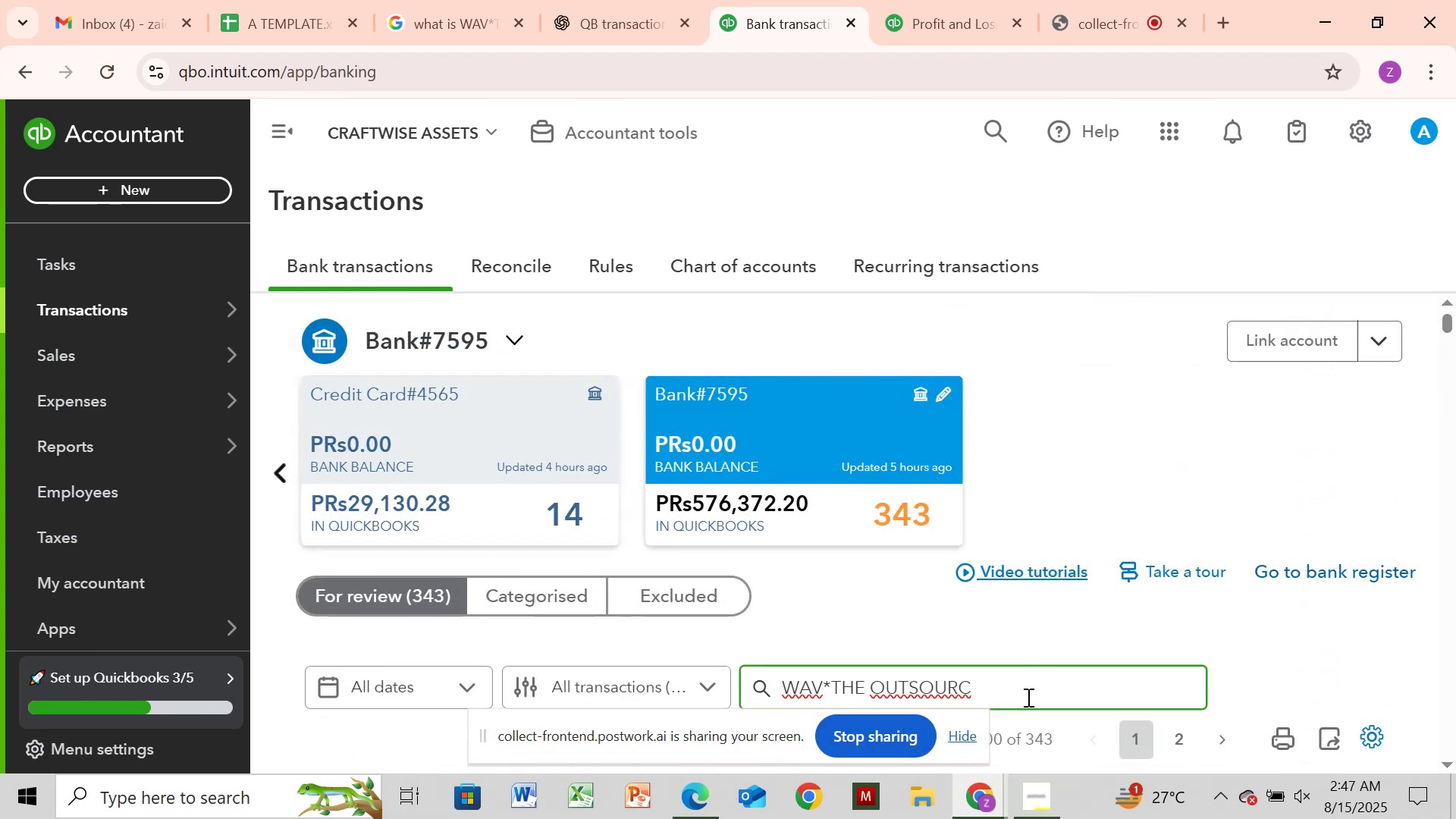 
key(Enter)
 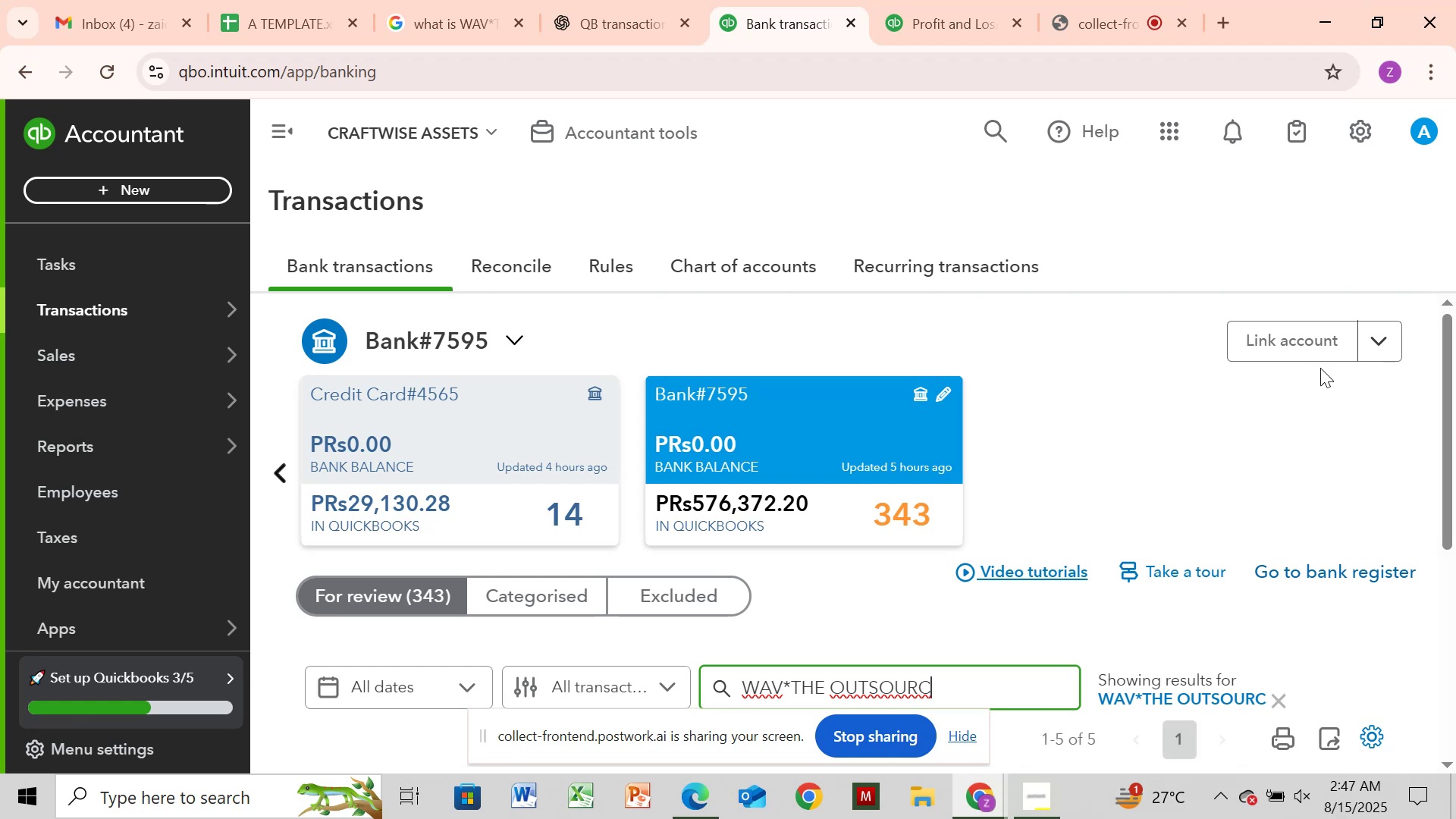 
left_click_drag(start_coordinate=[1450, 343], to_coordinate=[1444, 548])
 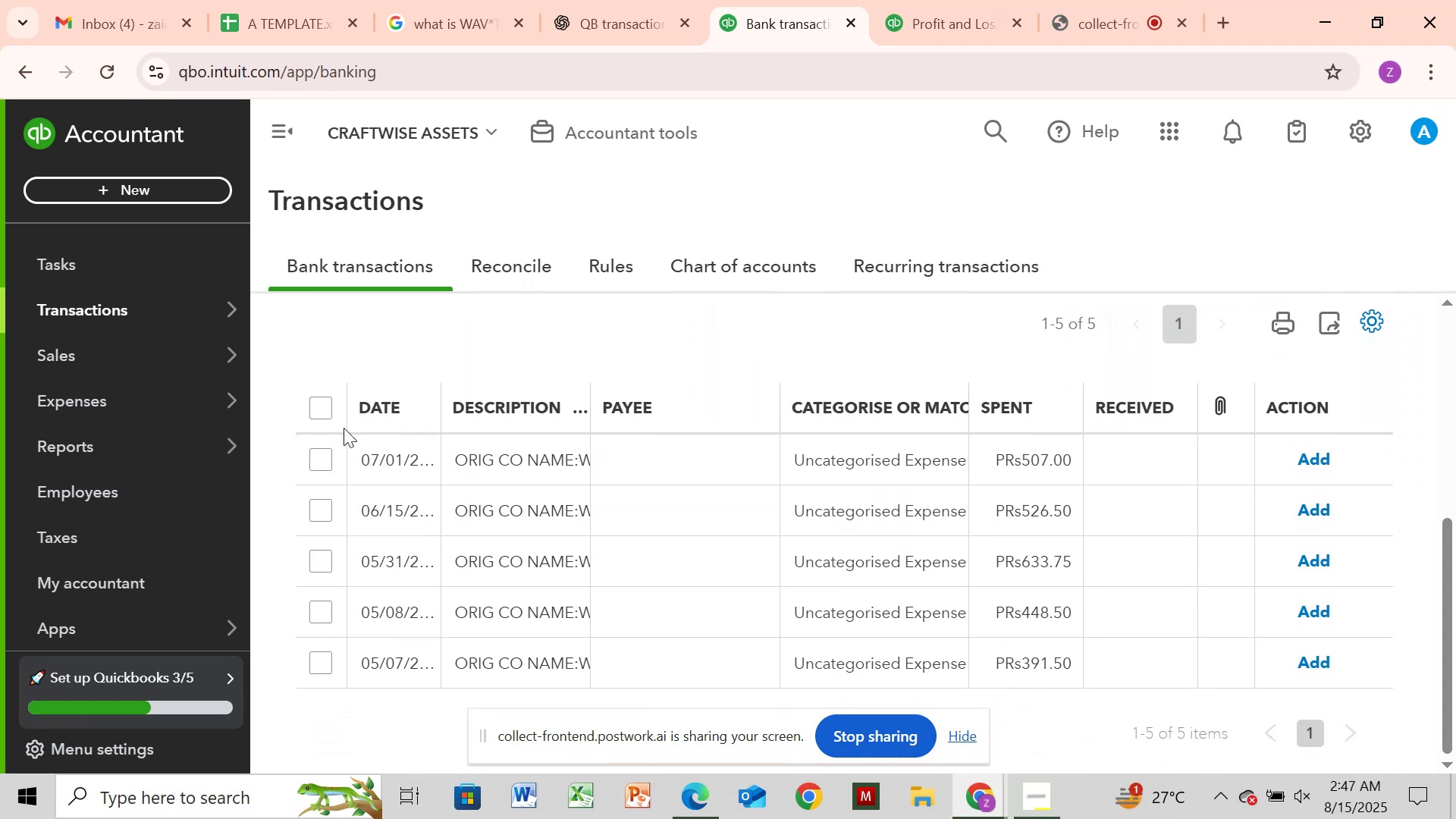 
left_click([320, 414])
 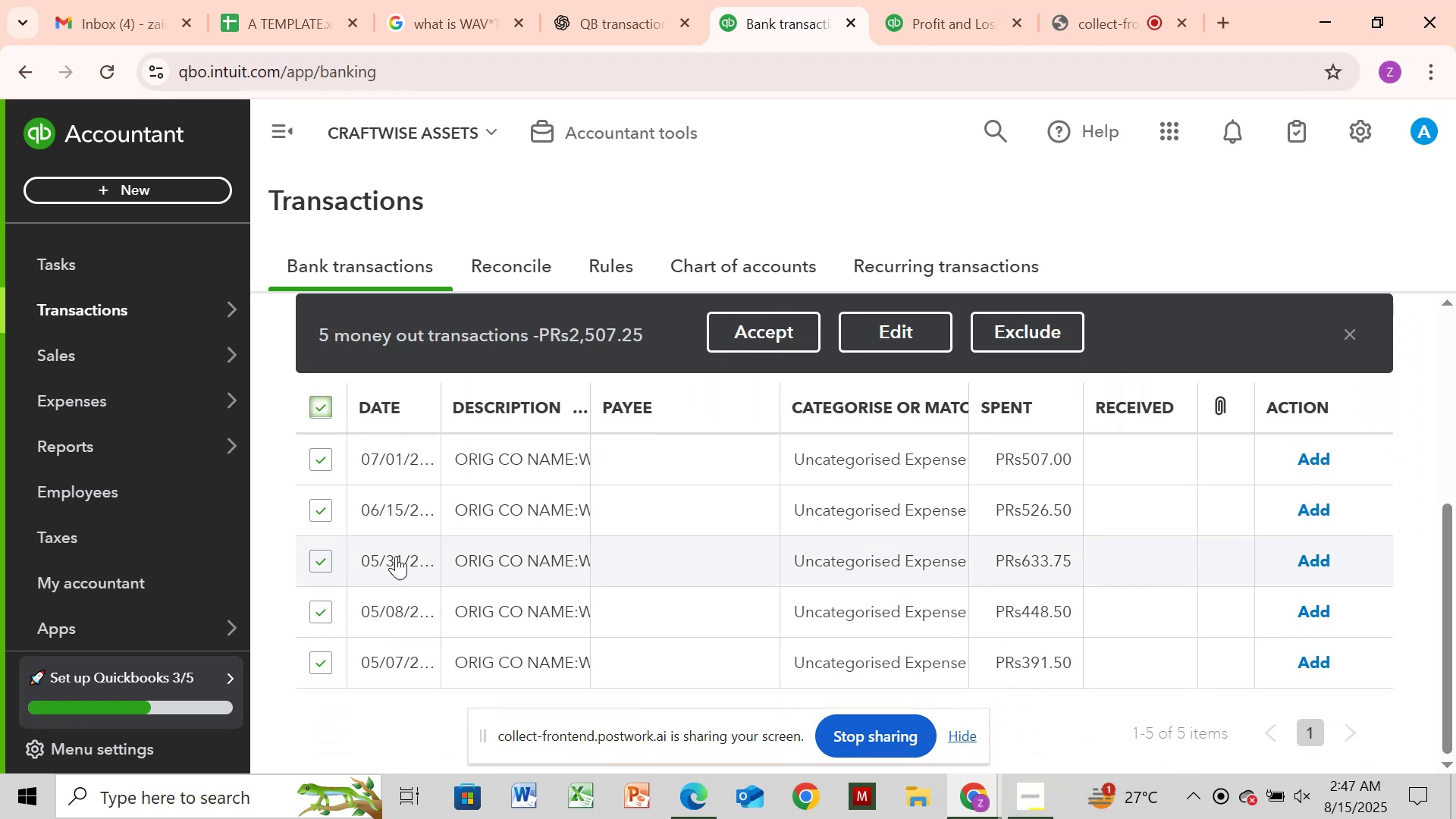 
left_click([466, 559])
 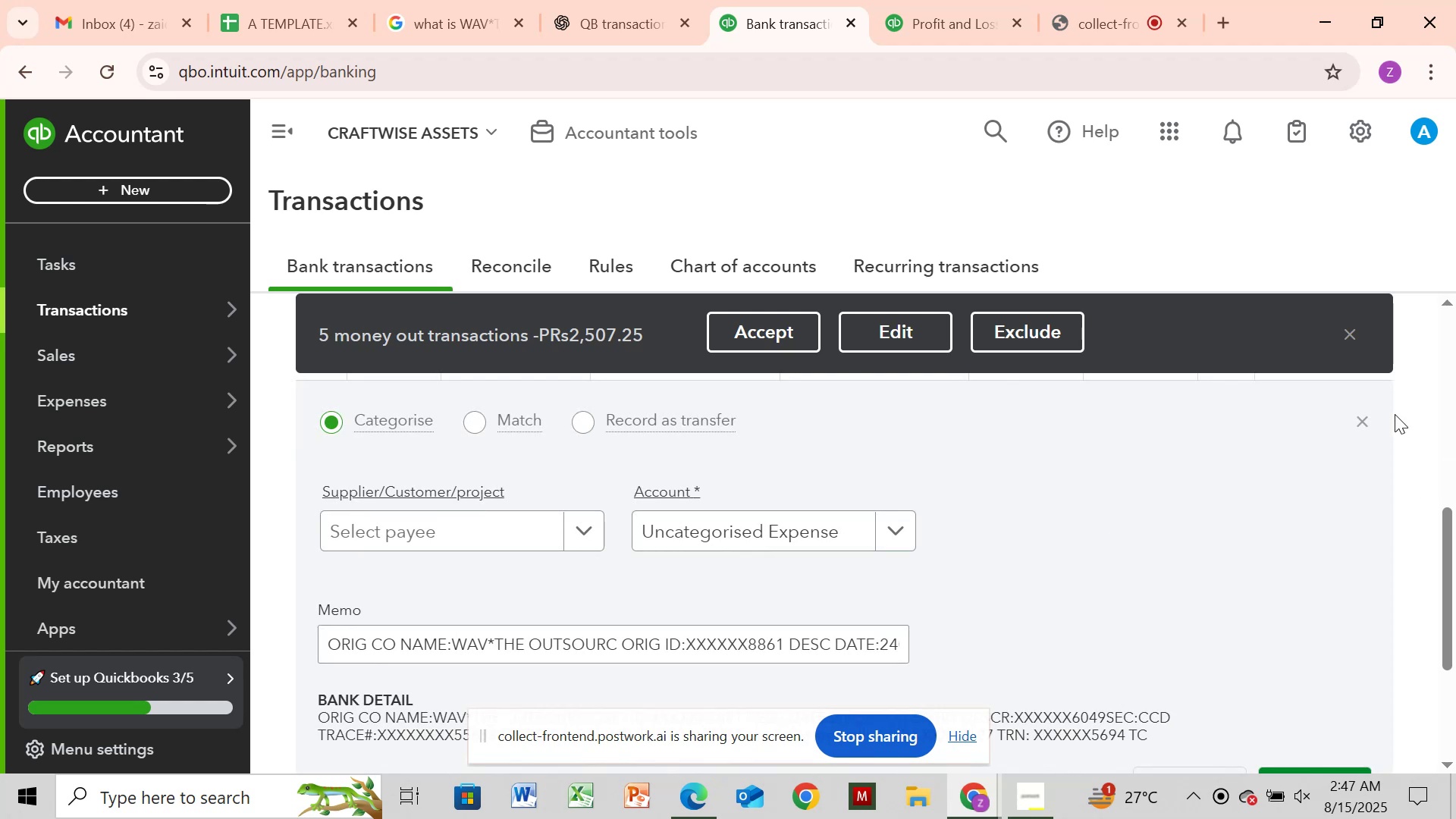 
left_click([1357, 422])
 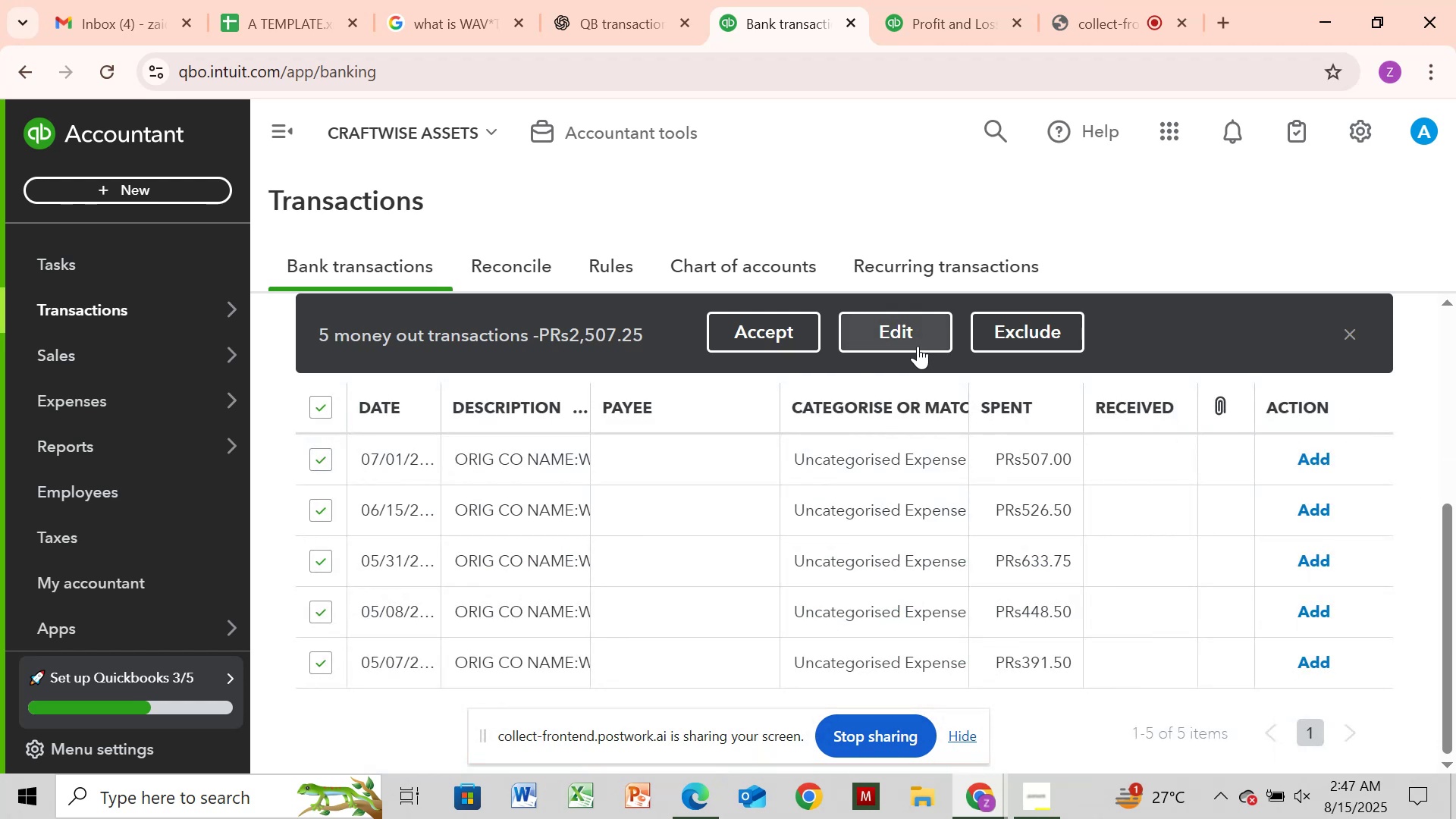 
left_click([908, 344])
 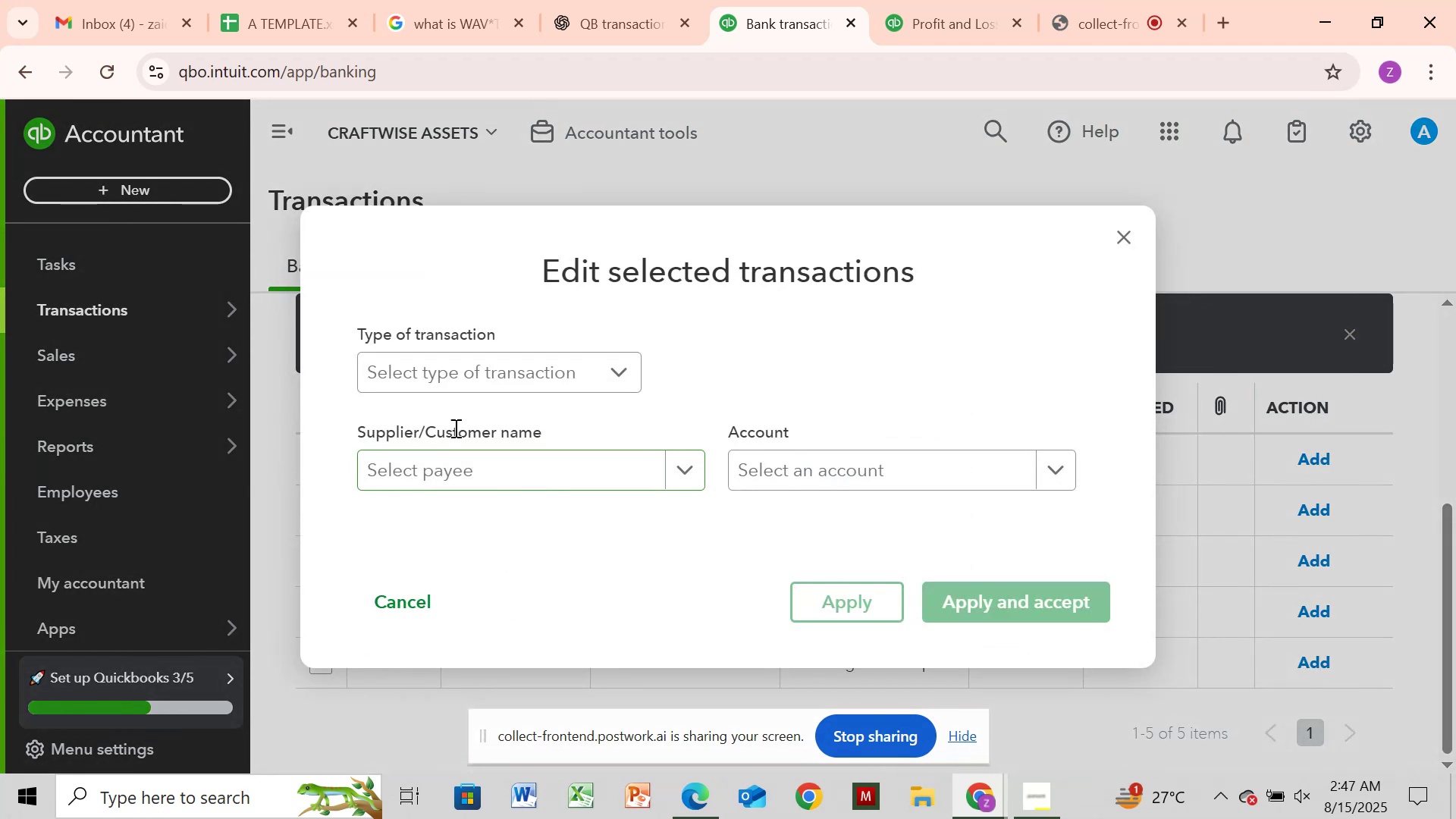 
left_click([471, 369])
 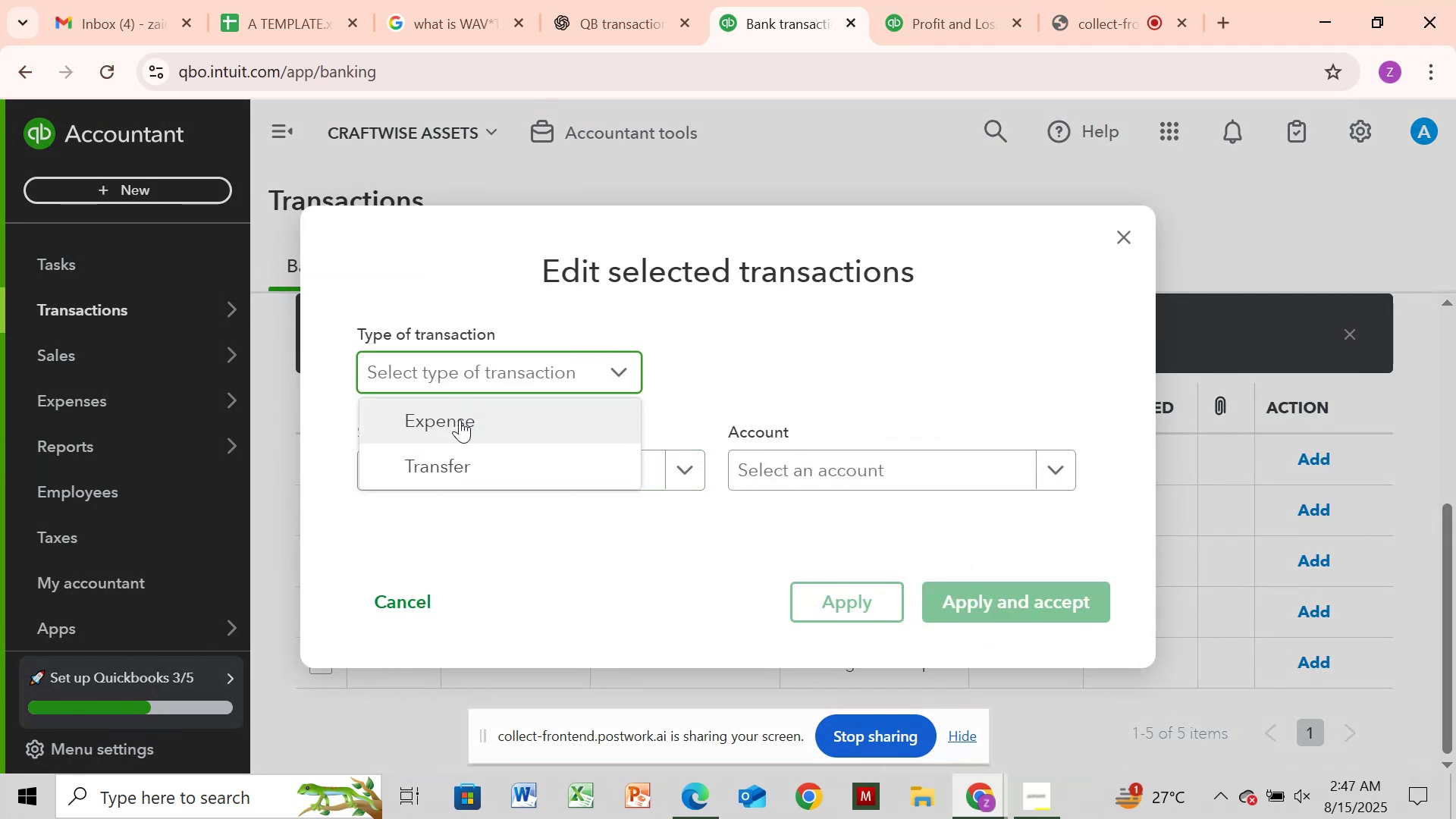 
left_click([460, 419])
 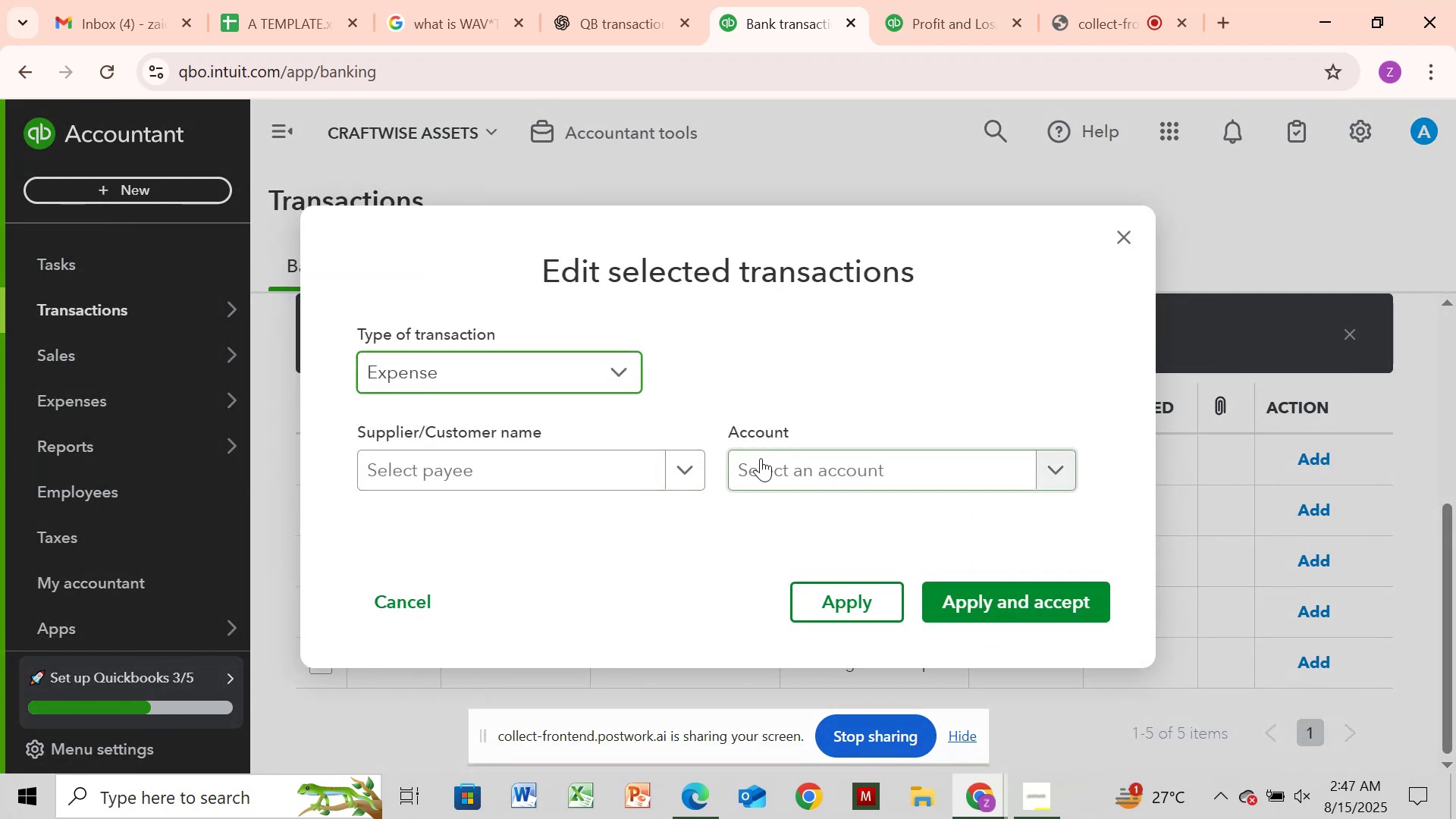 
left_click([772, 463])
 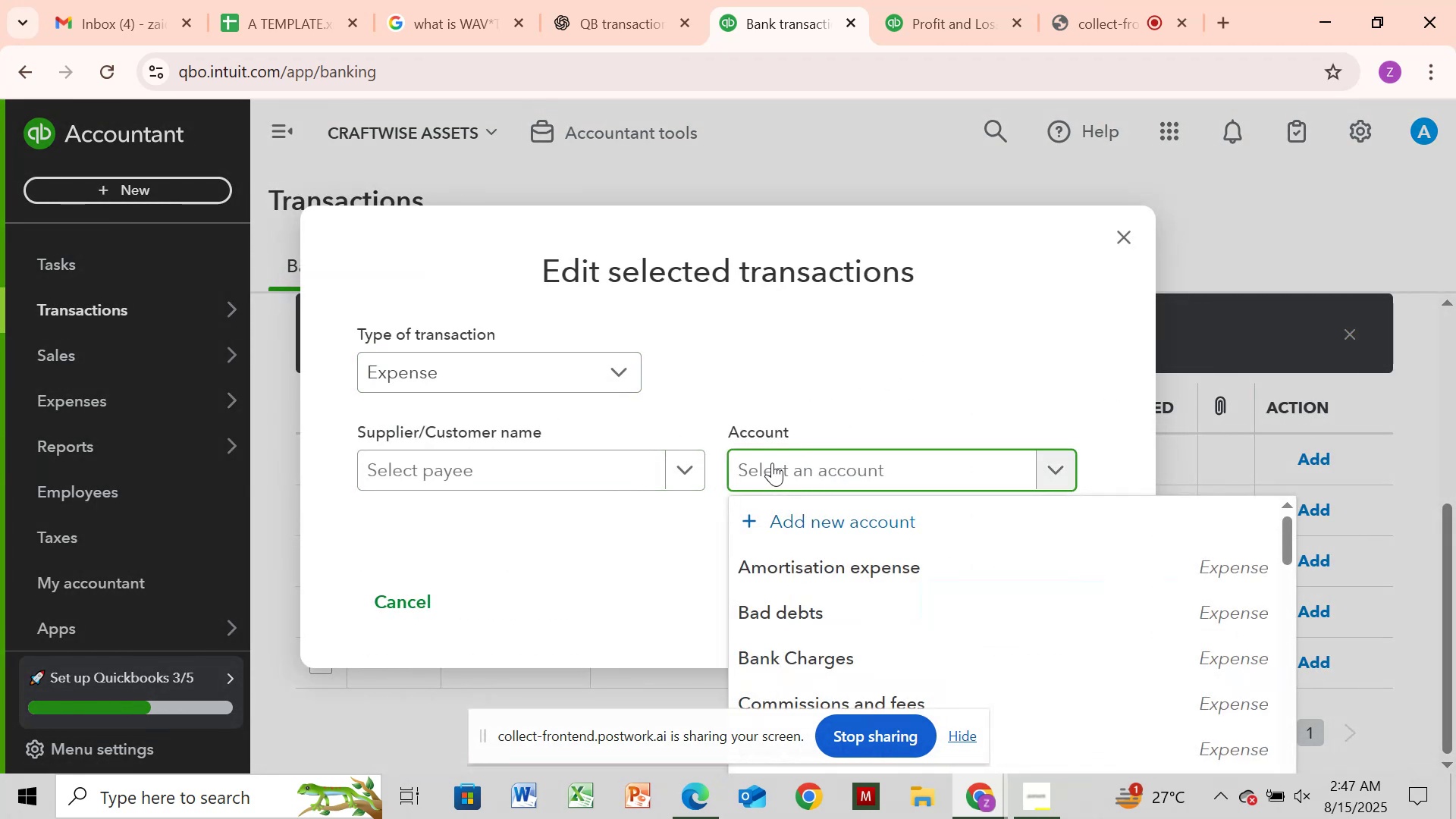 
type(mob)
 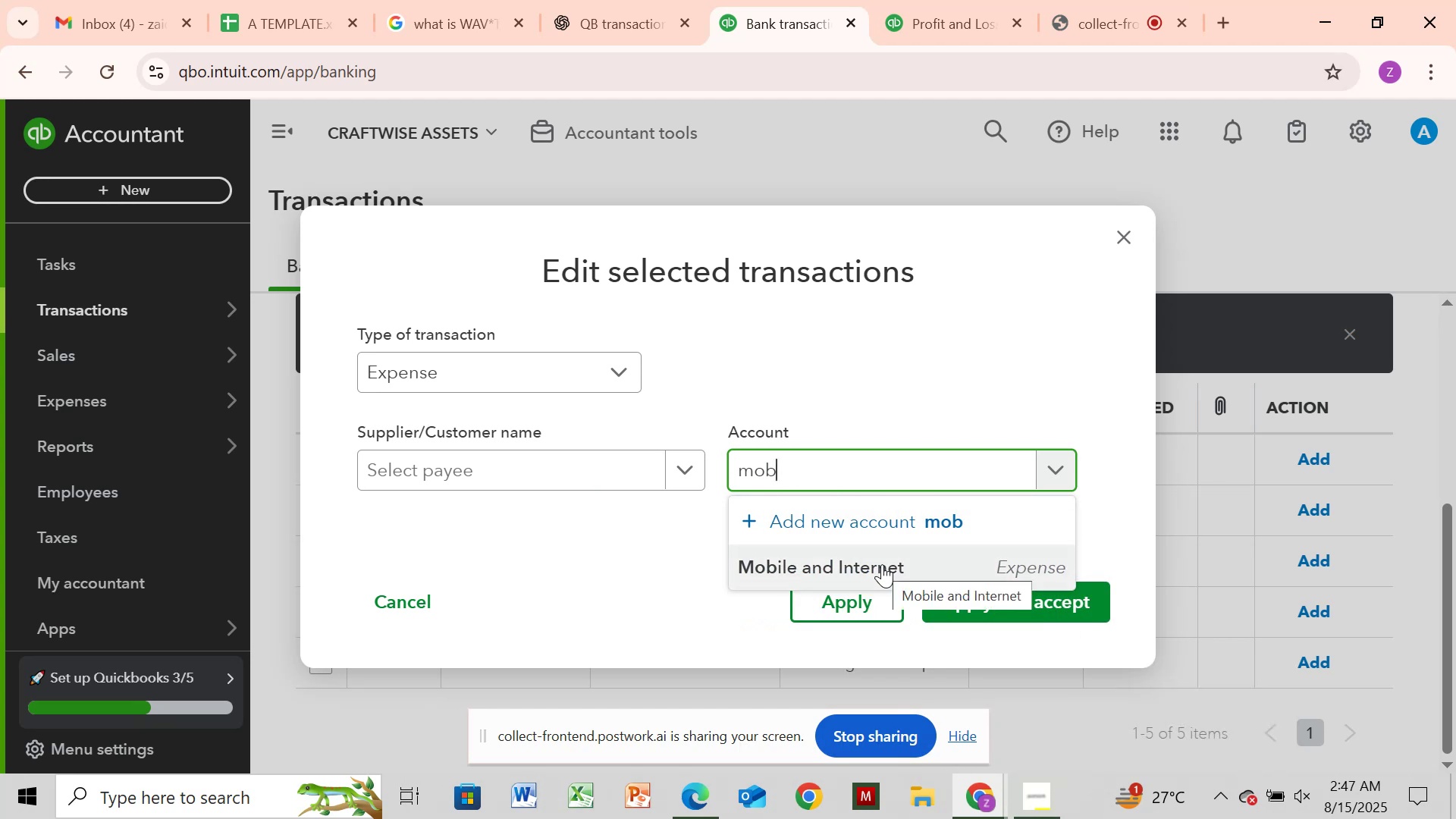 
left_click([823, 550])
 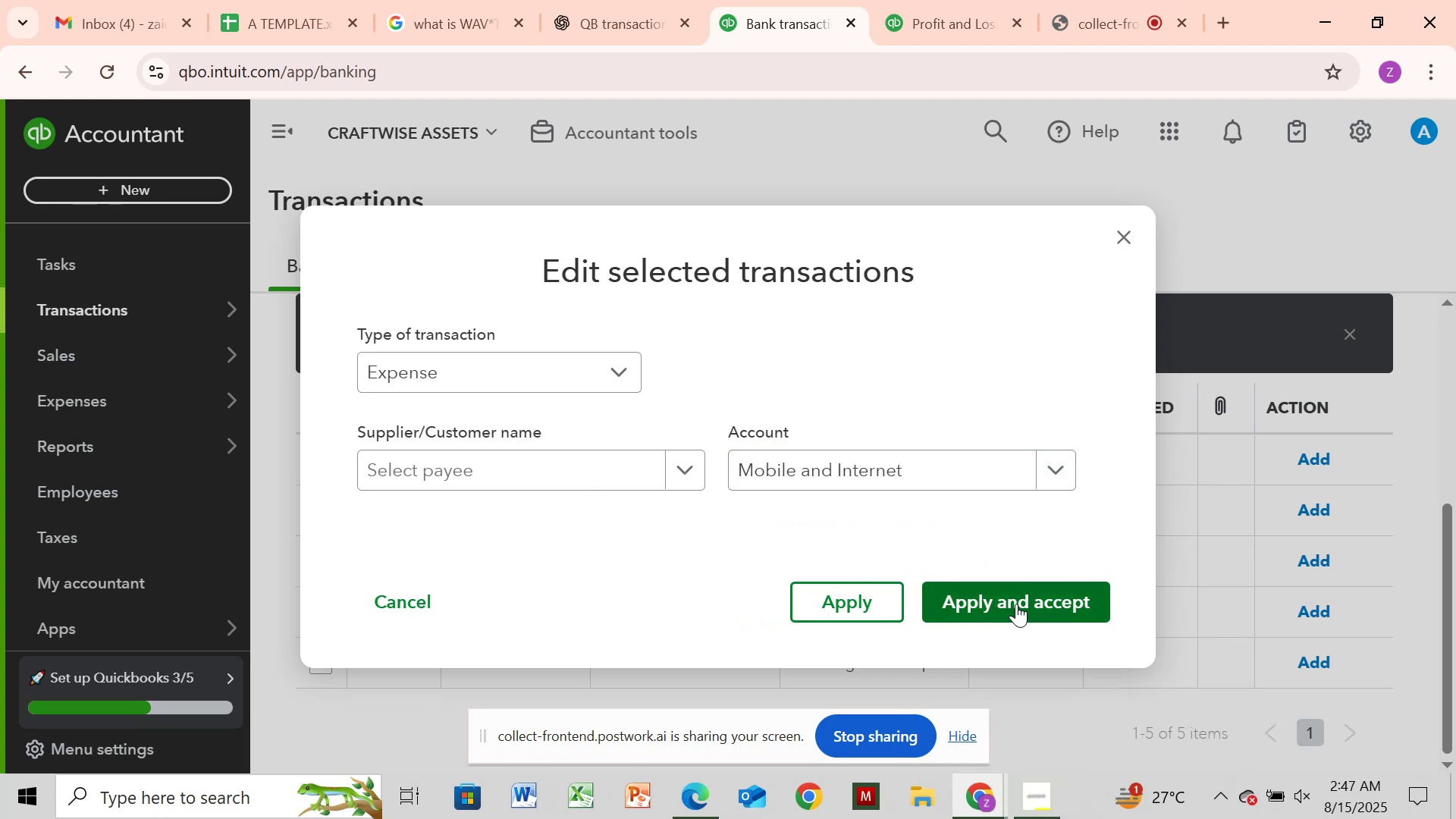 
wait(6.1)
 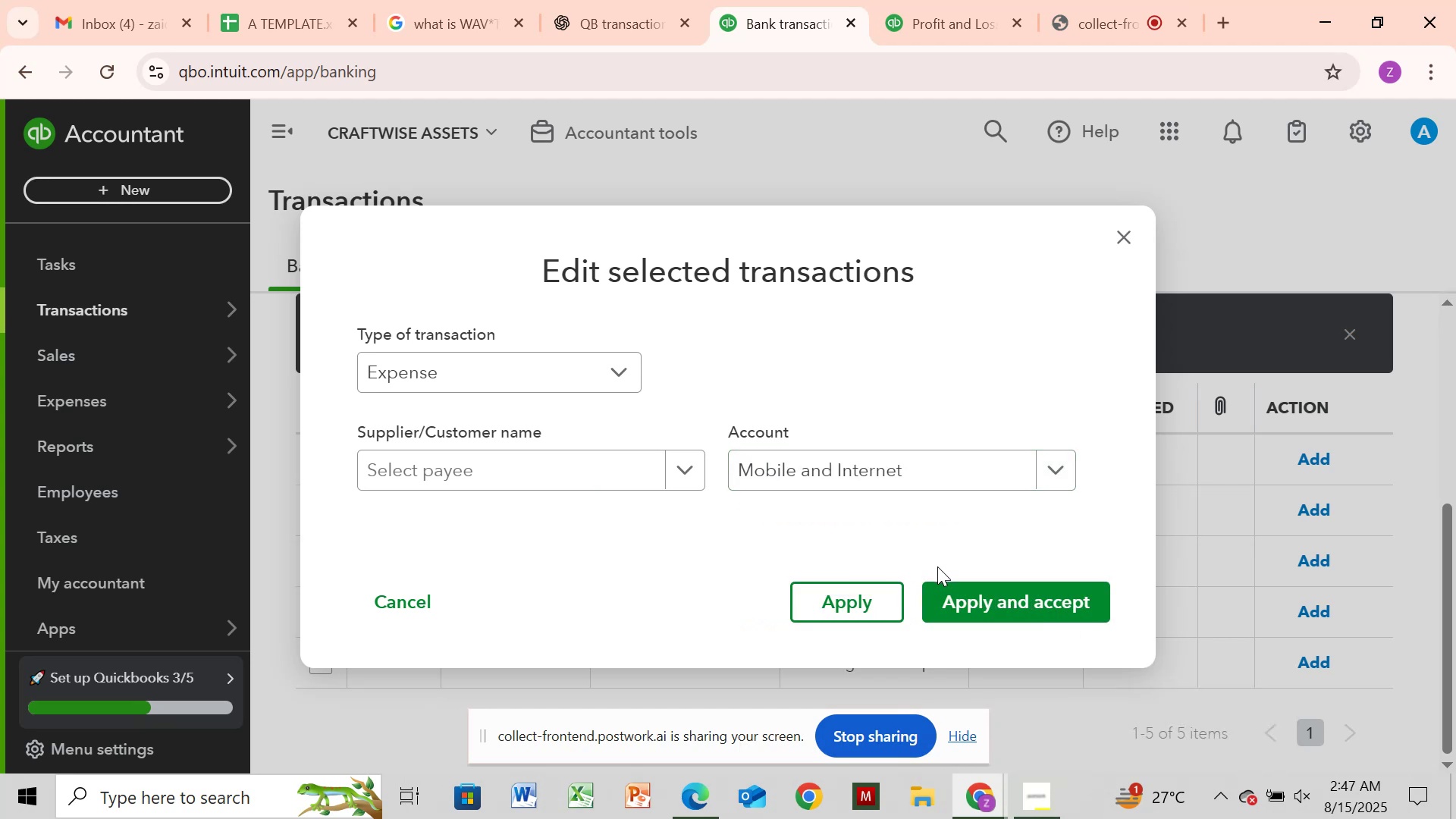 
left_click([428, 42])
 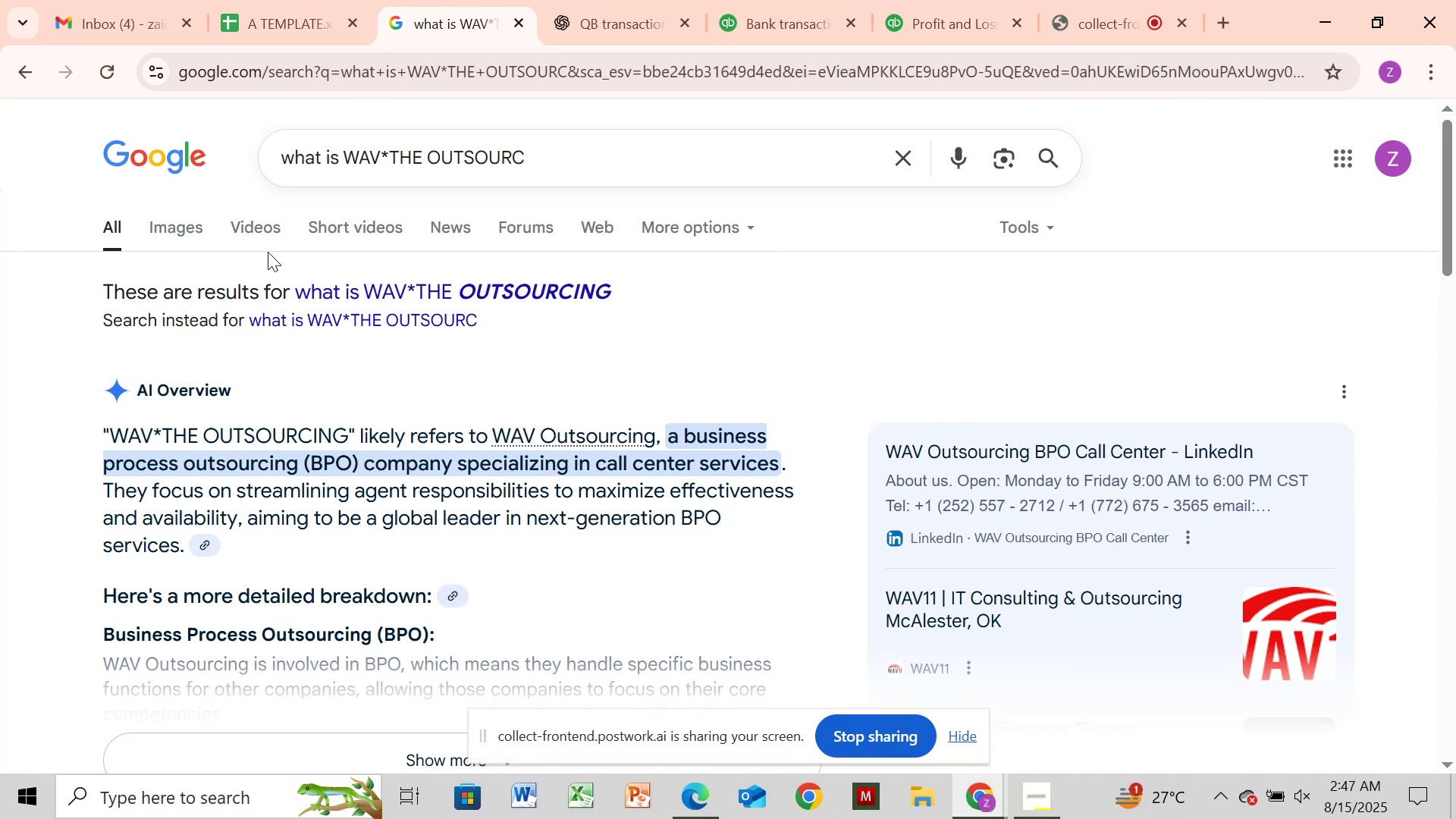 
wait(21.97)
 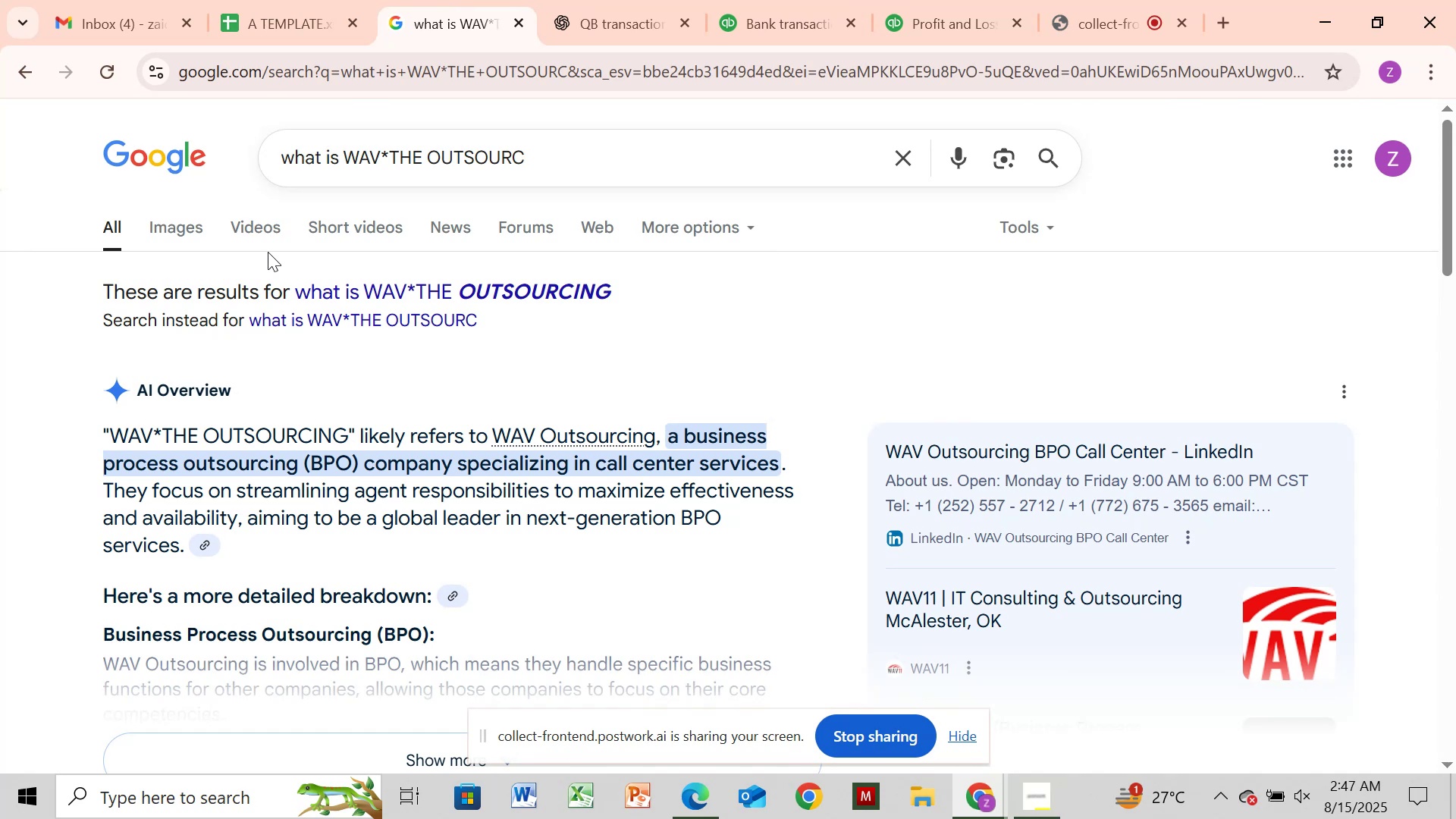 
left_click([946, 613])
 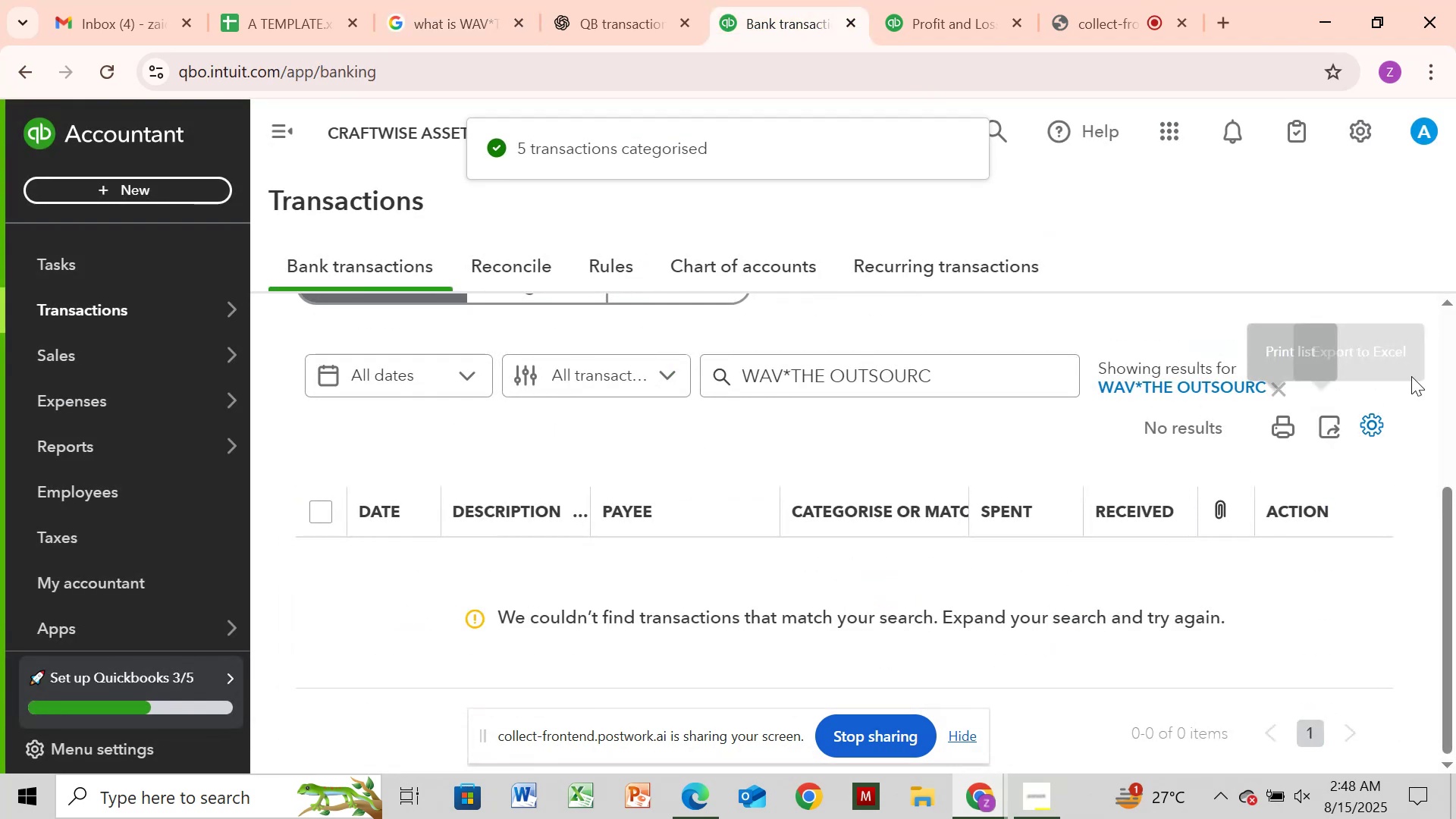 
left_click([1277, 397])
 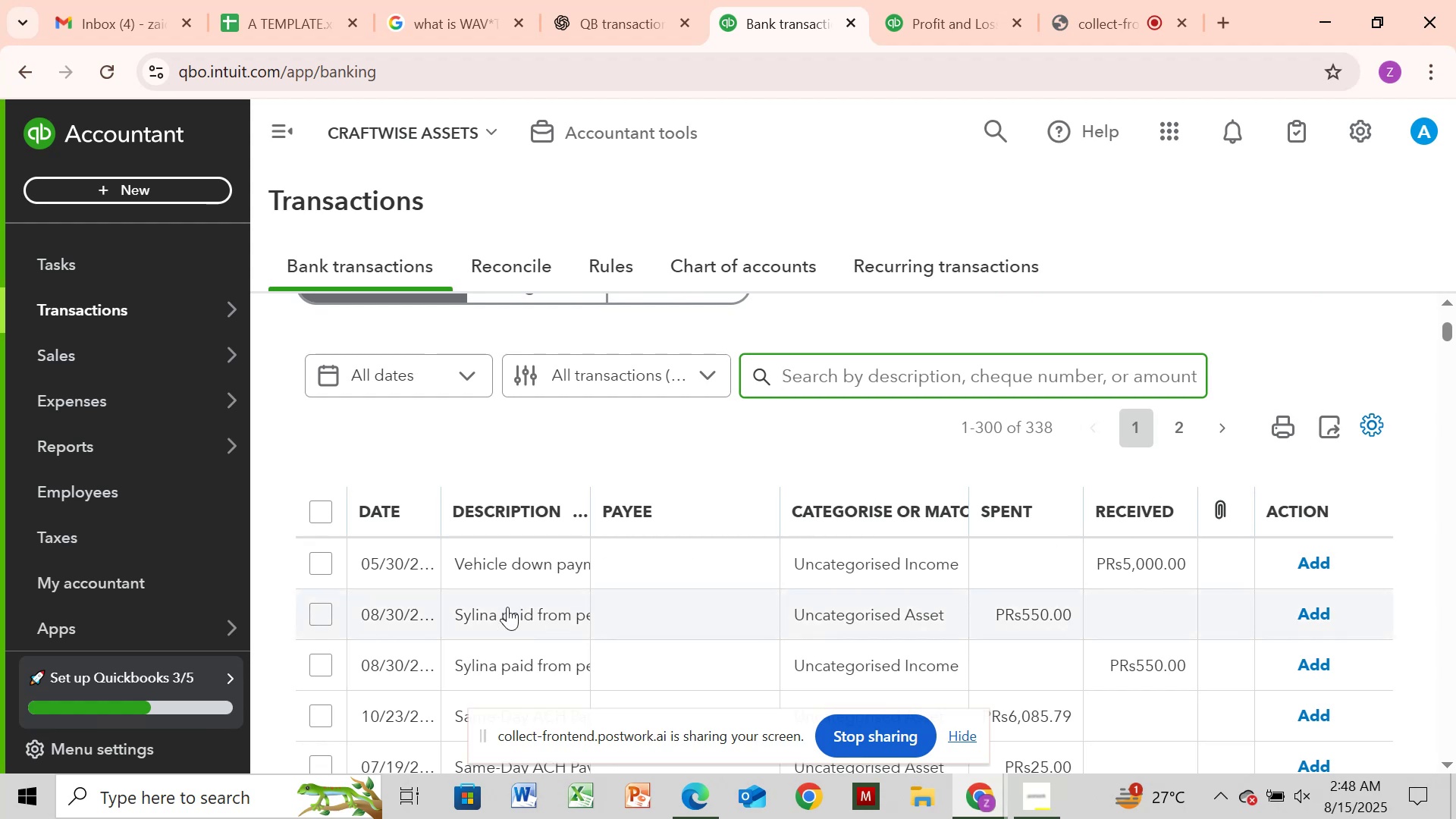 
wait(14.34)
 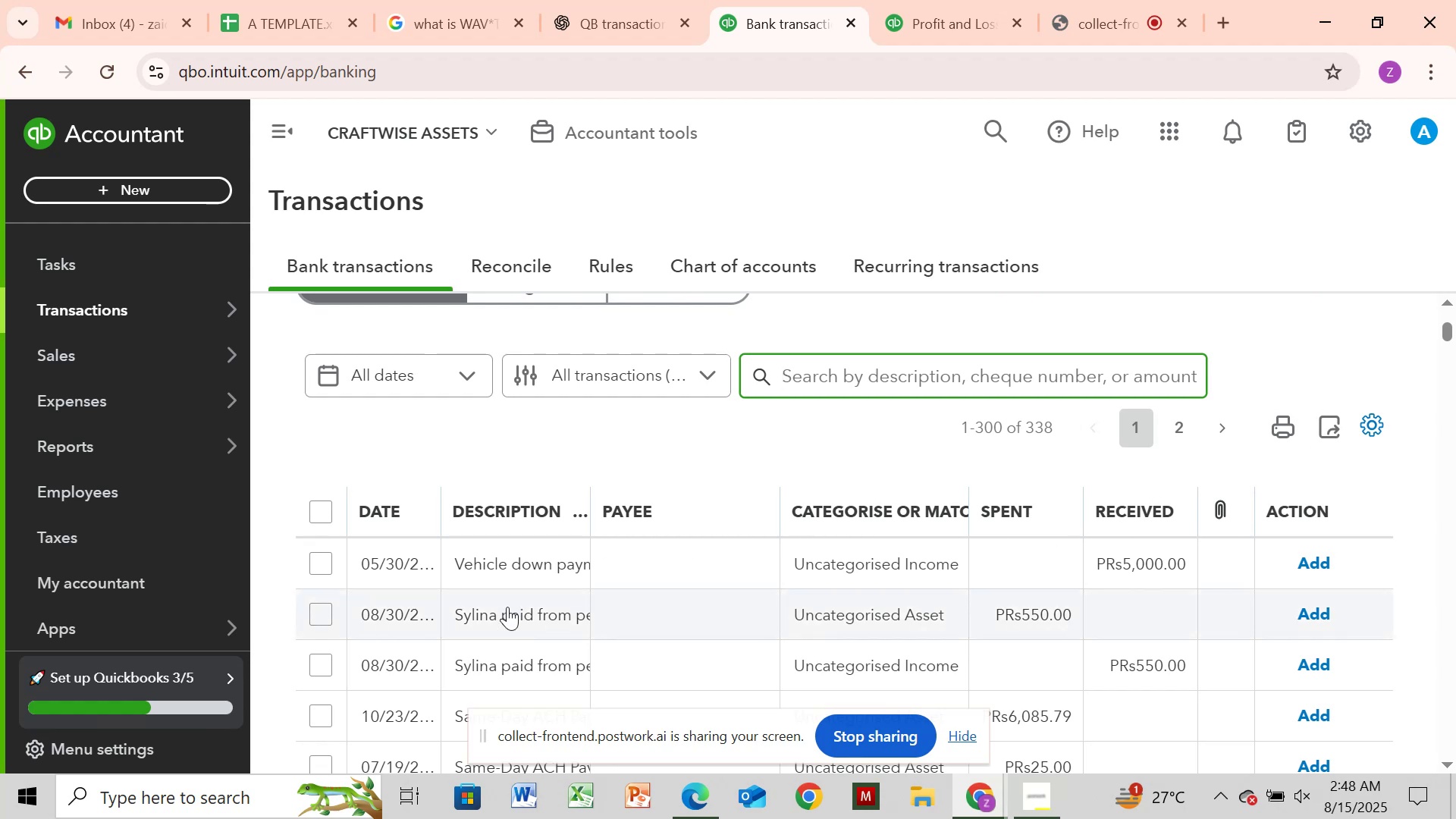 
left_click([544, 566])
 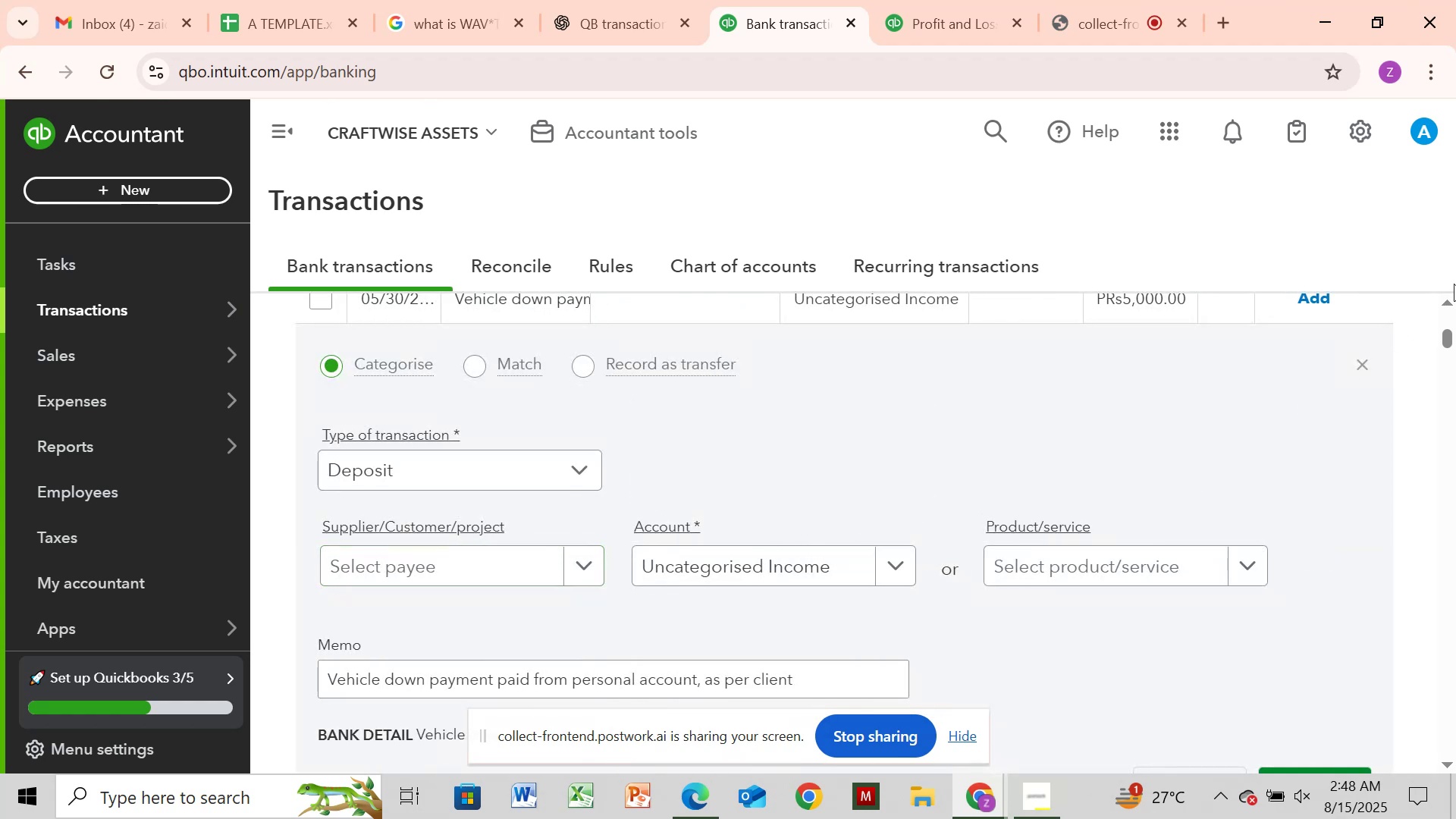 
wait(5.74)
 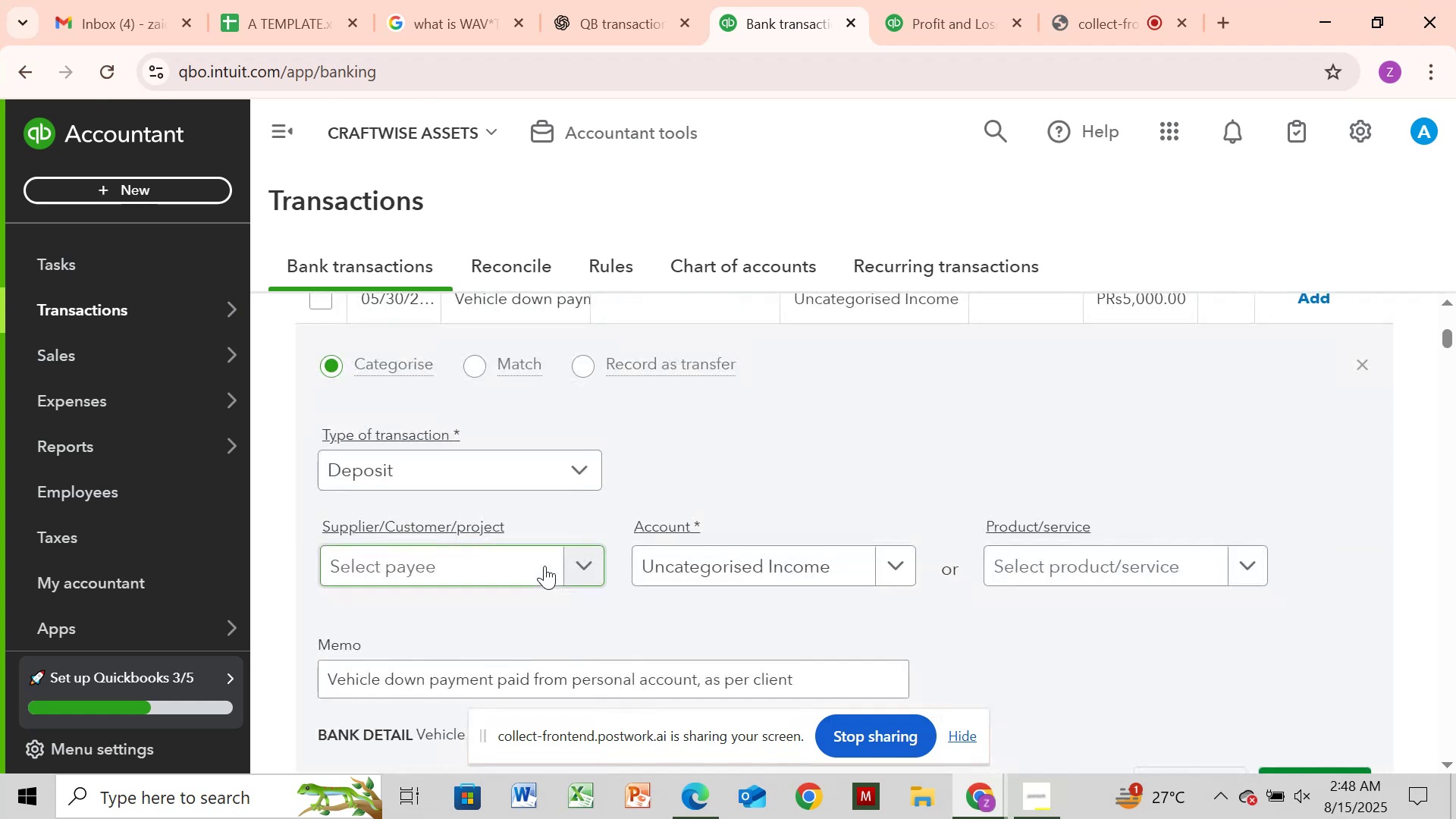 
left_click([1370, 358])
 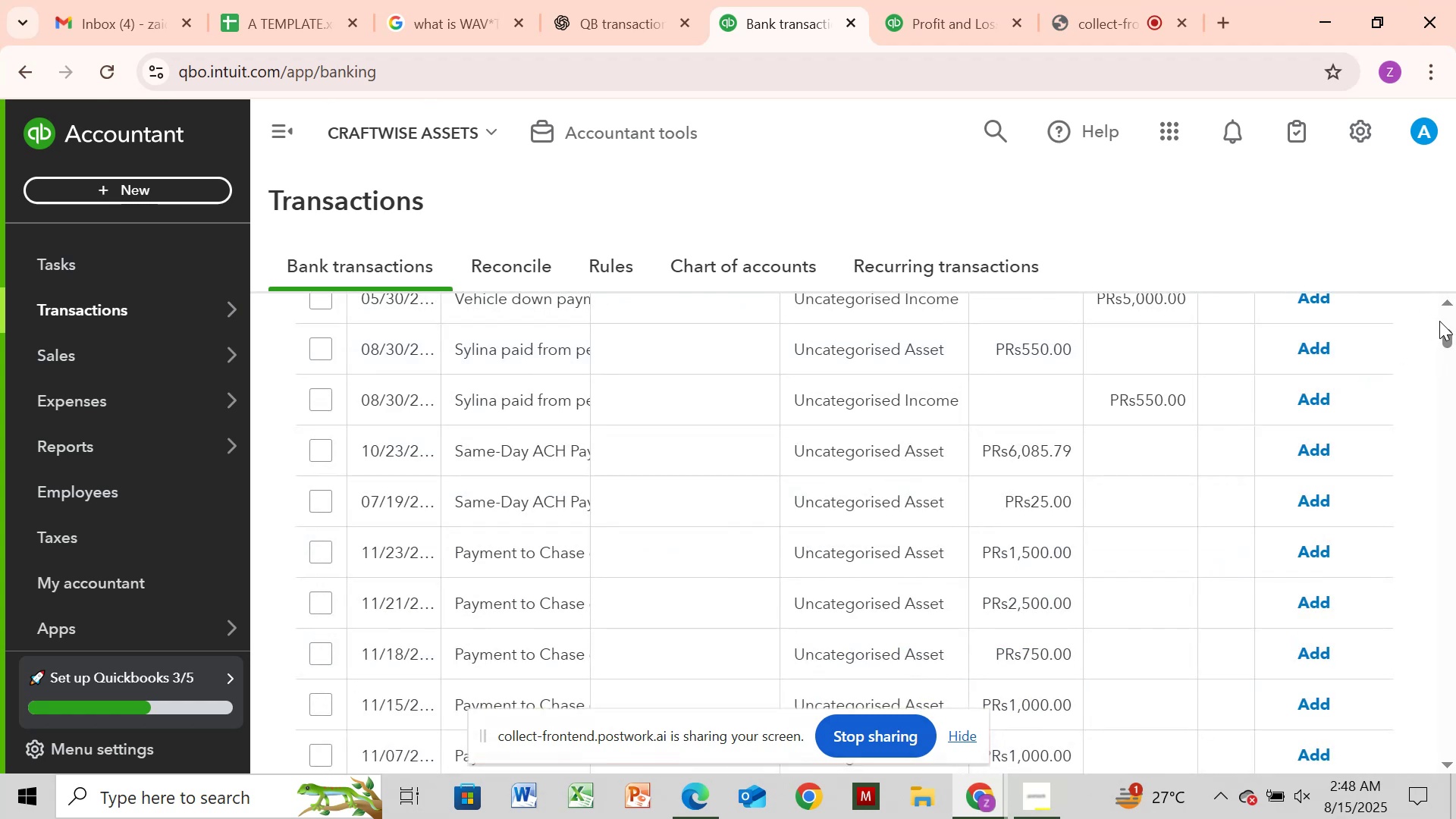 
left_click_drag(start_coordinate=[1446, 327], to_coordinate=[1451, 363])
 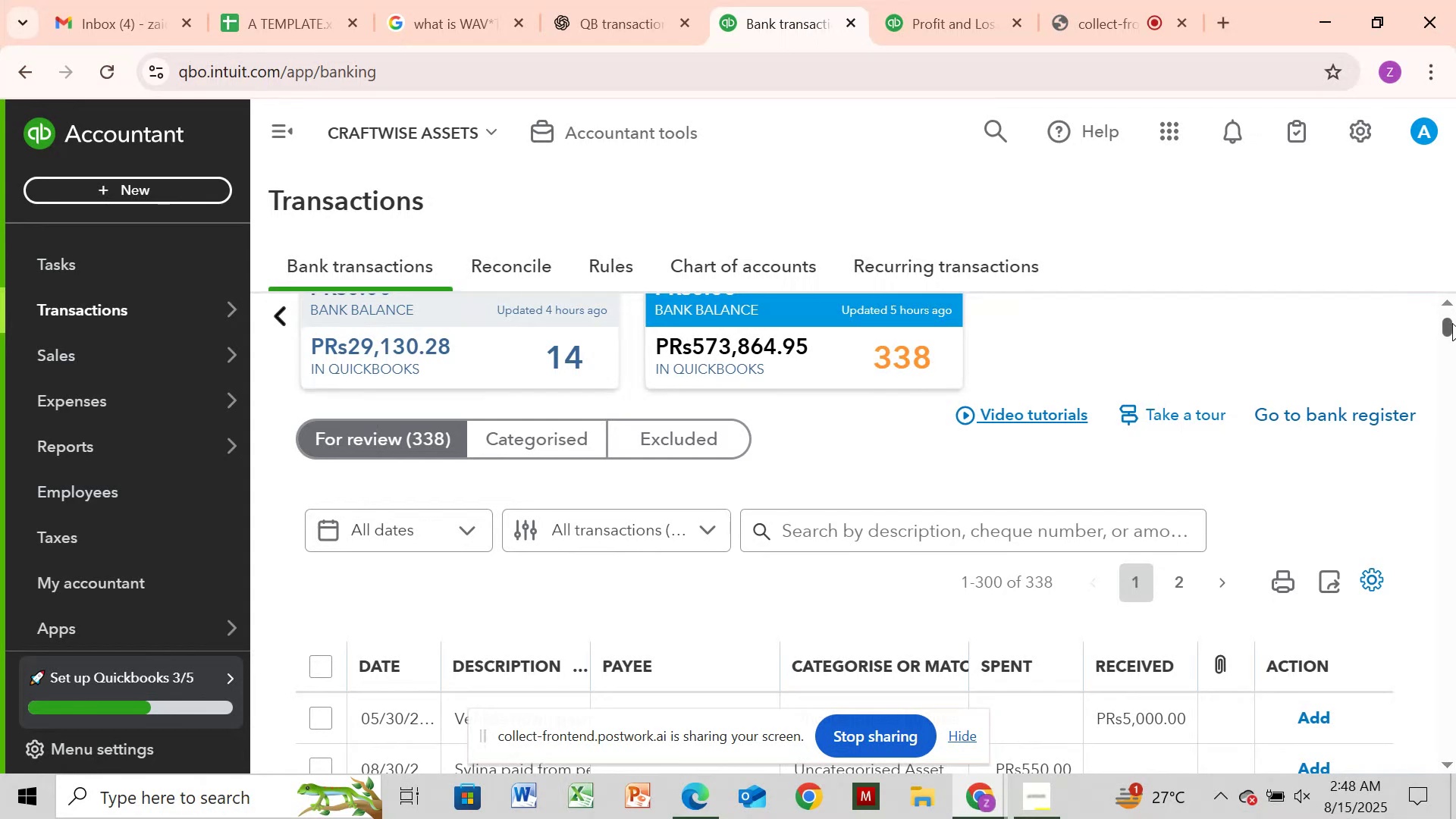 
left_click_drag(start_coordinate=[1452, 323], to_coordinate=[1455, 541])
 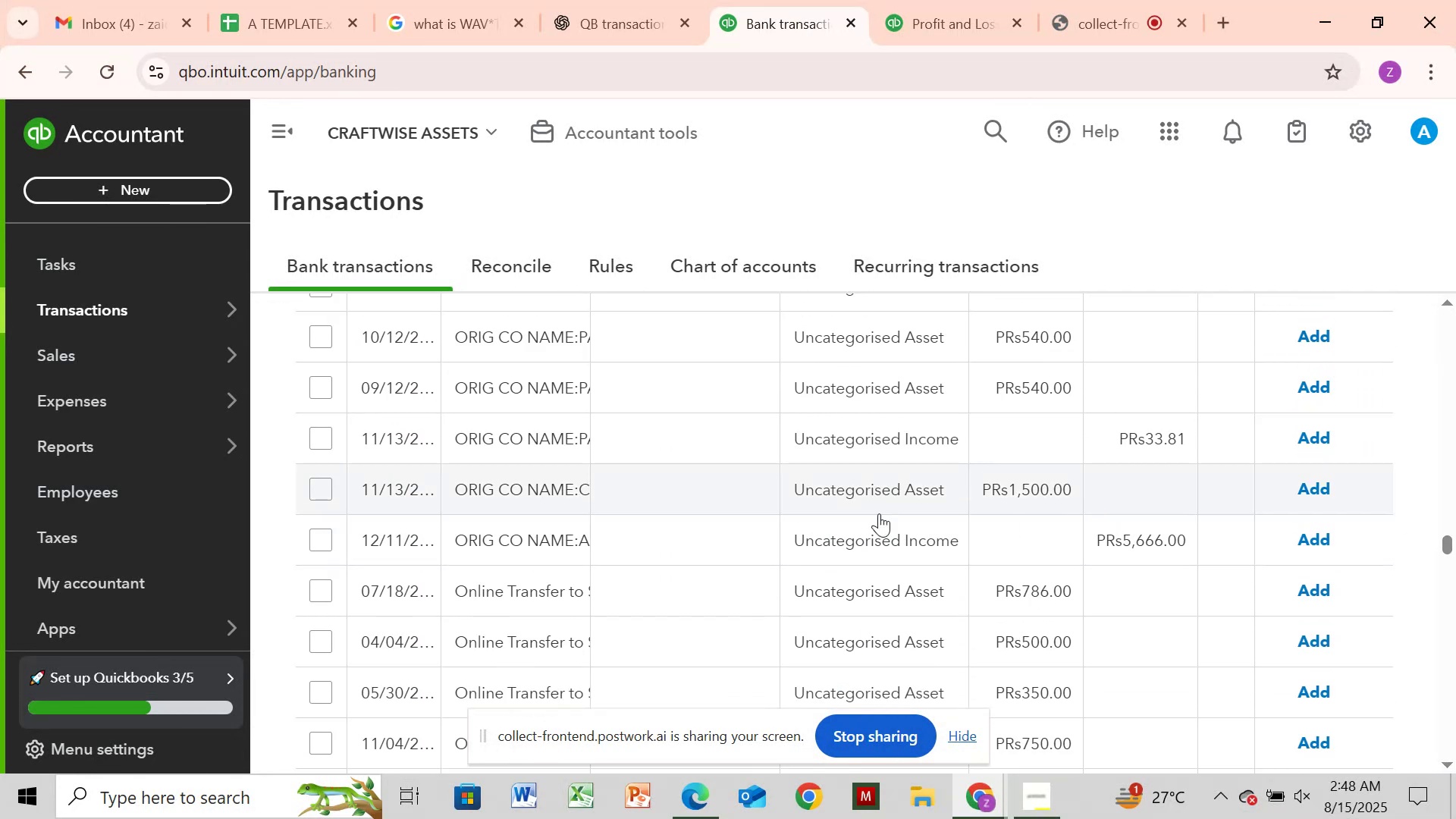 
left_click([556, 491])
 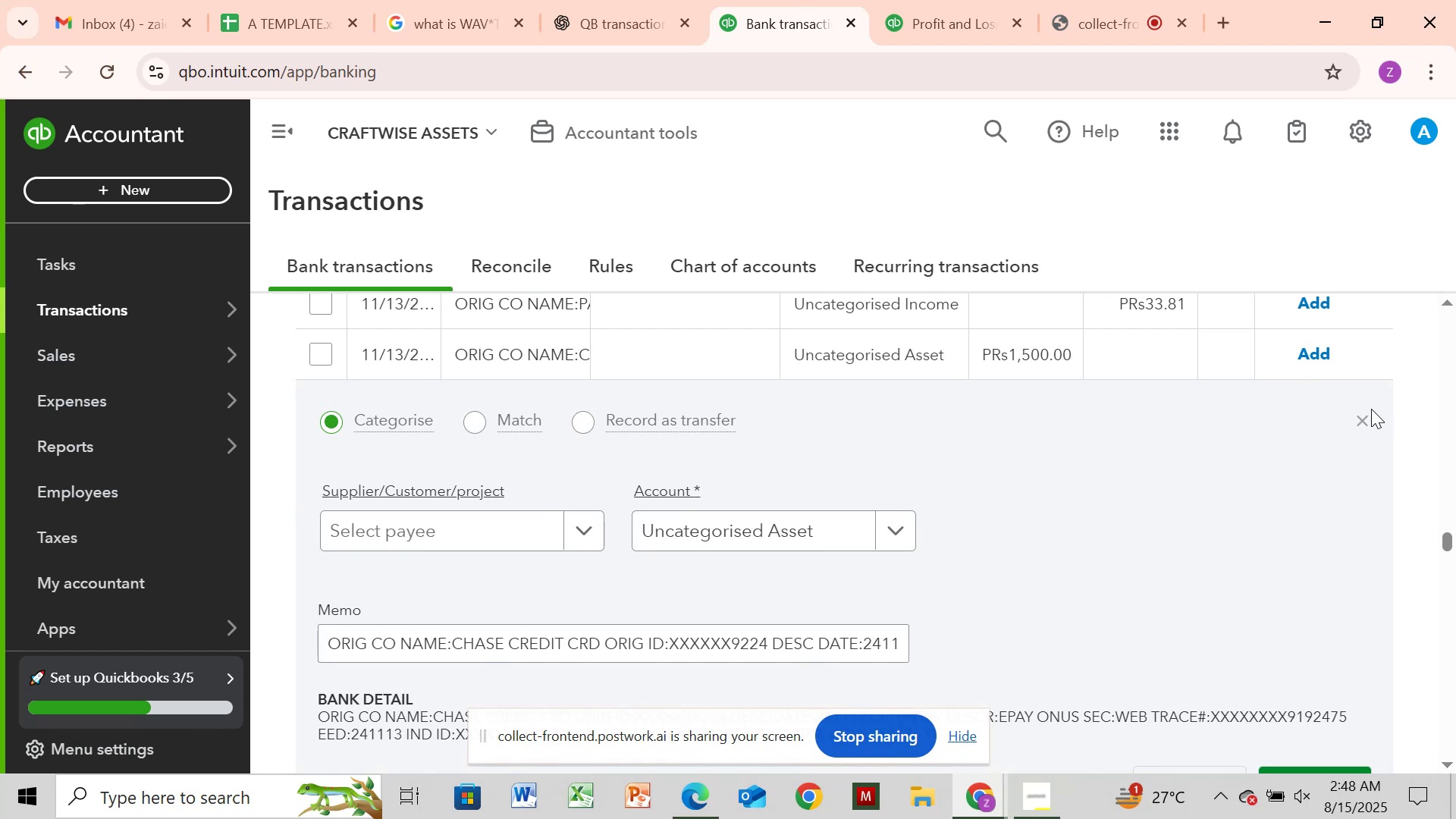 
wait(5.08)
 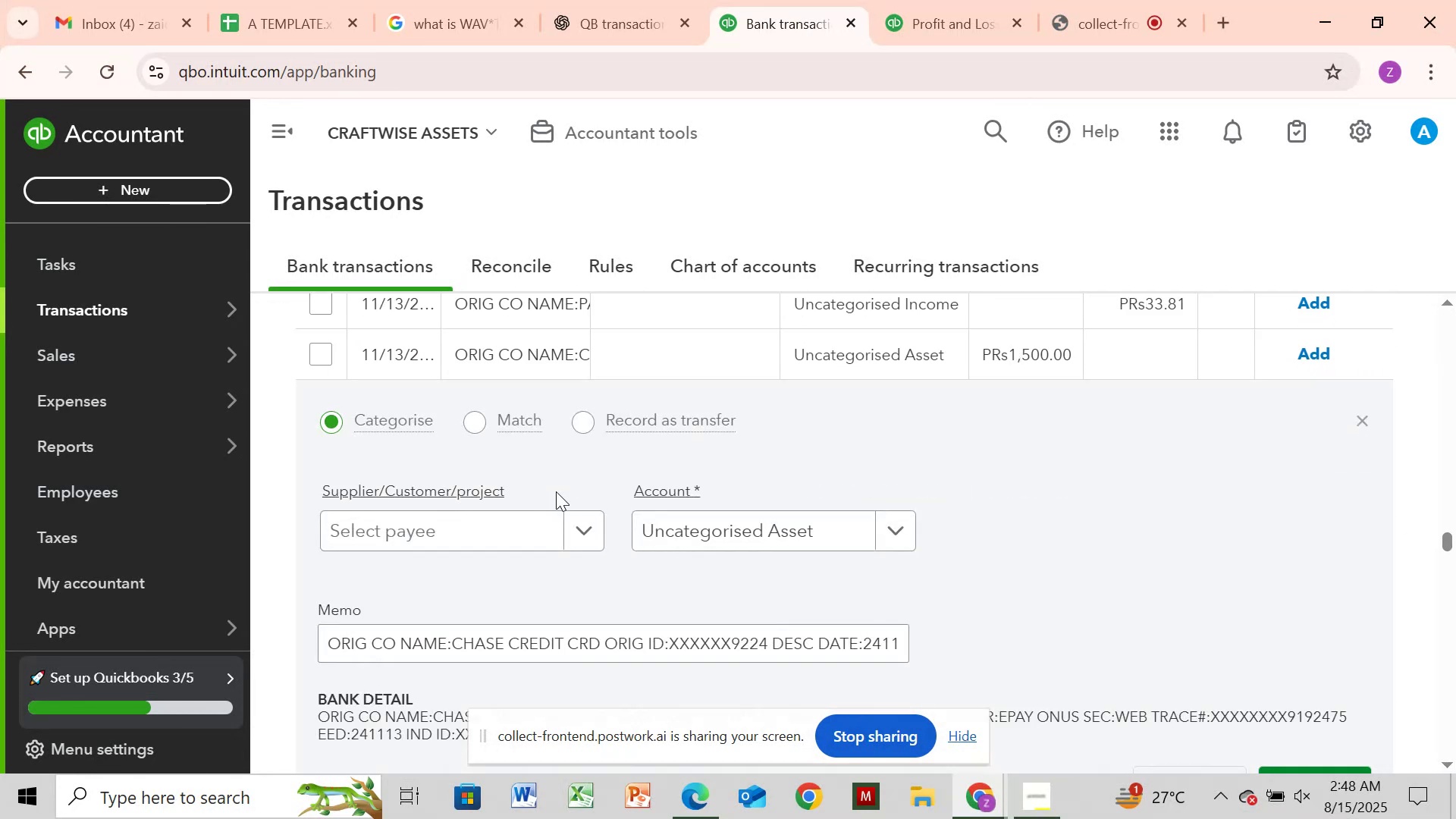 
left_click([1357, 422])
 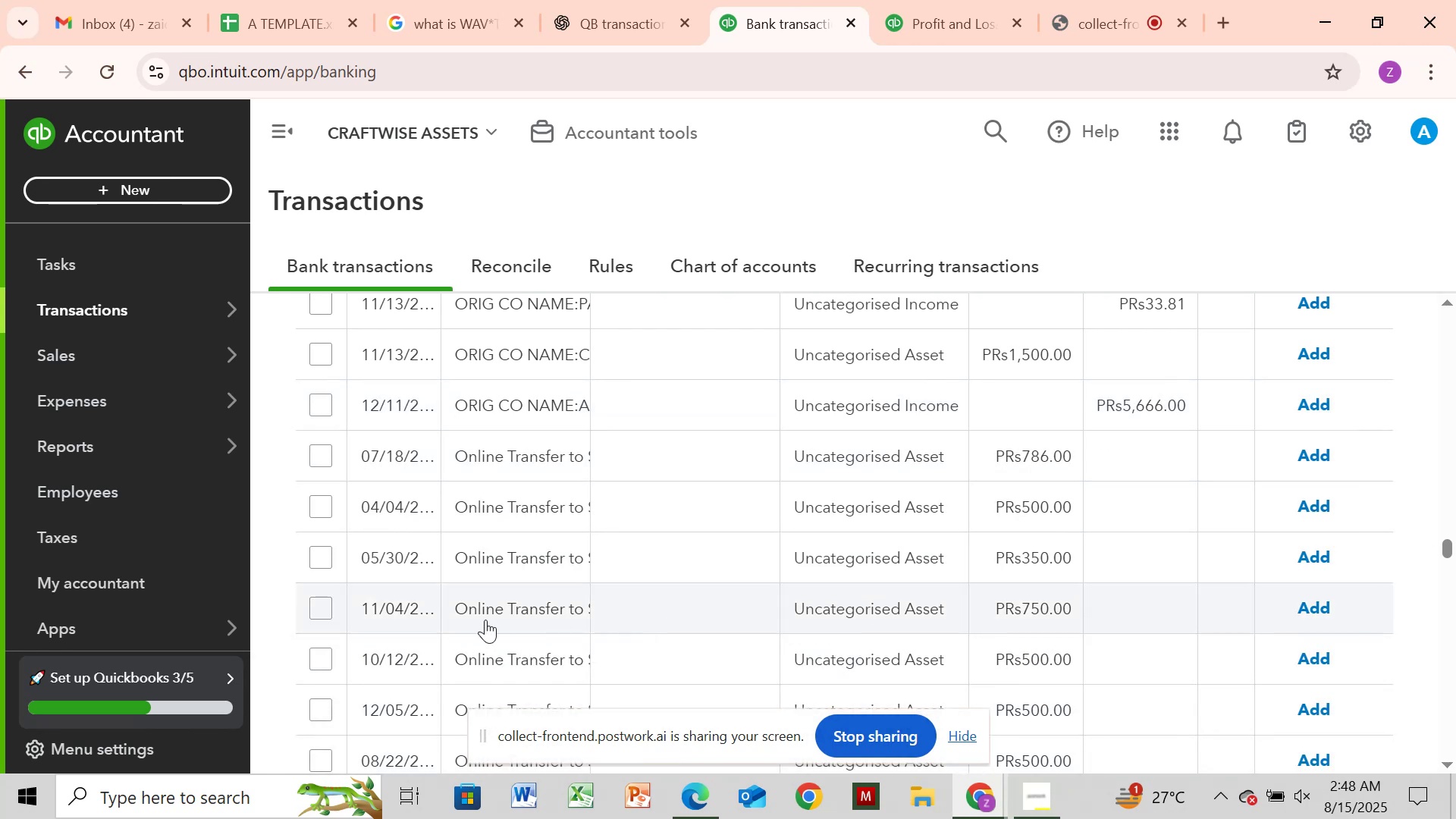 
left_click([504, 604])
 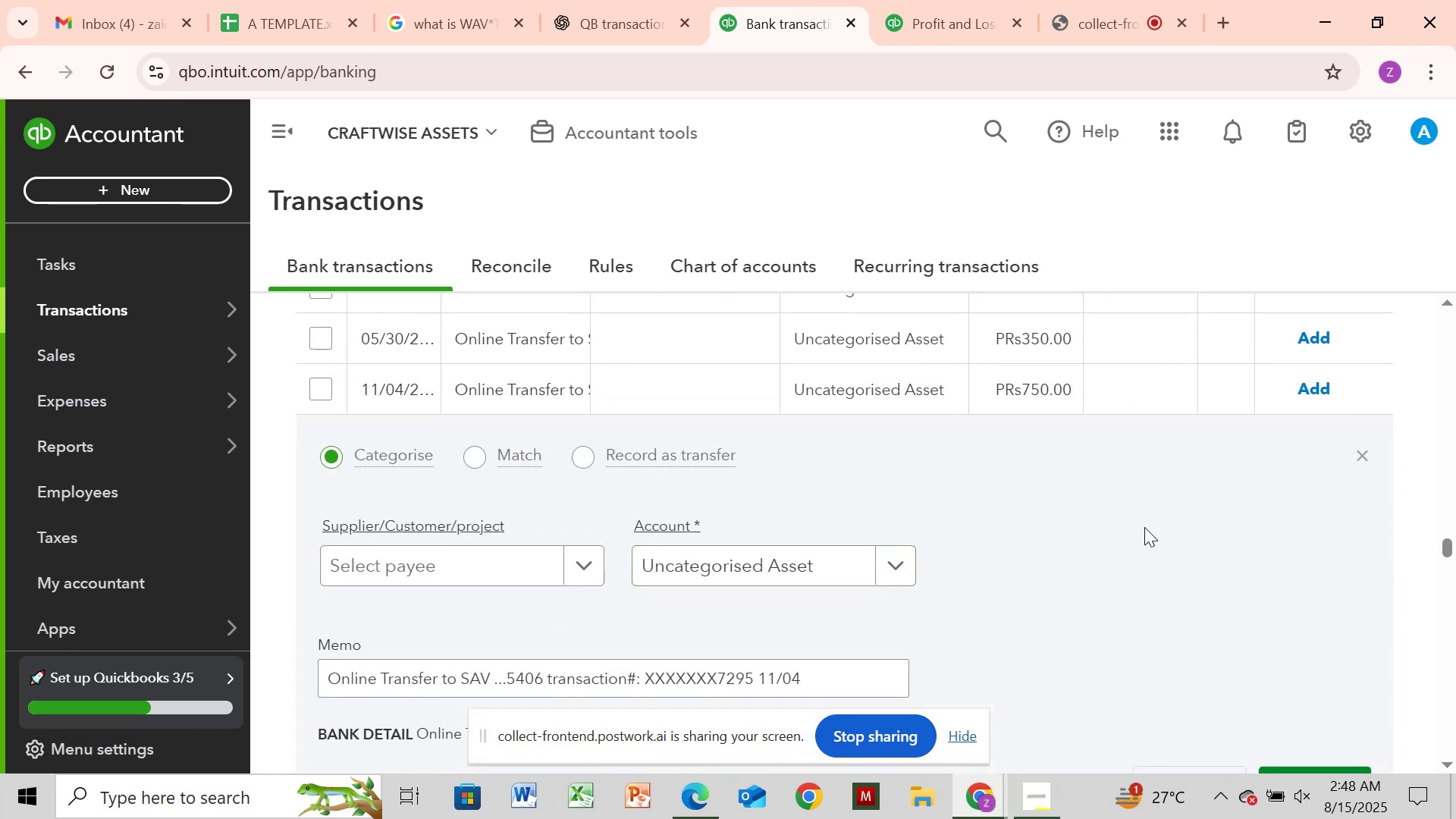 
left_click([1360, 456])
 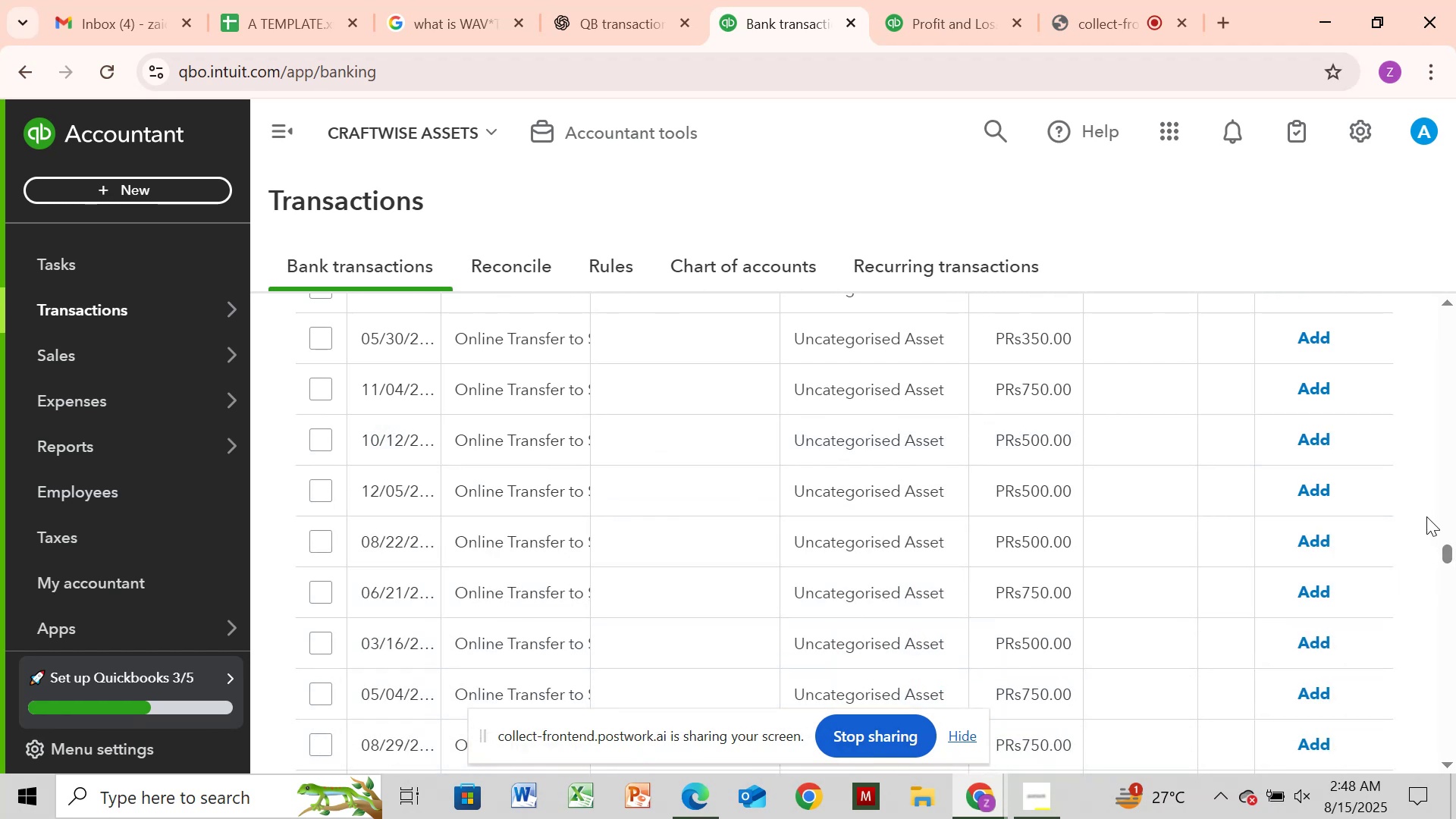 
wait(5.3)
 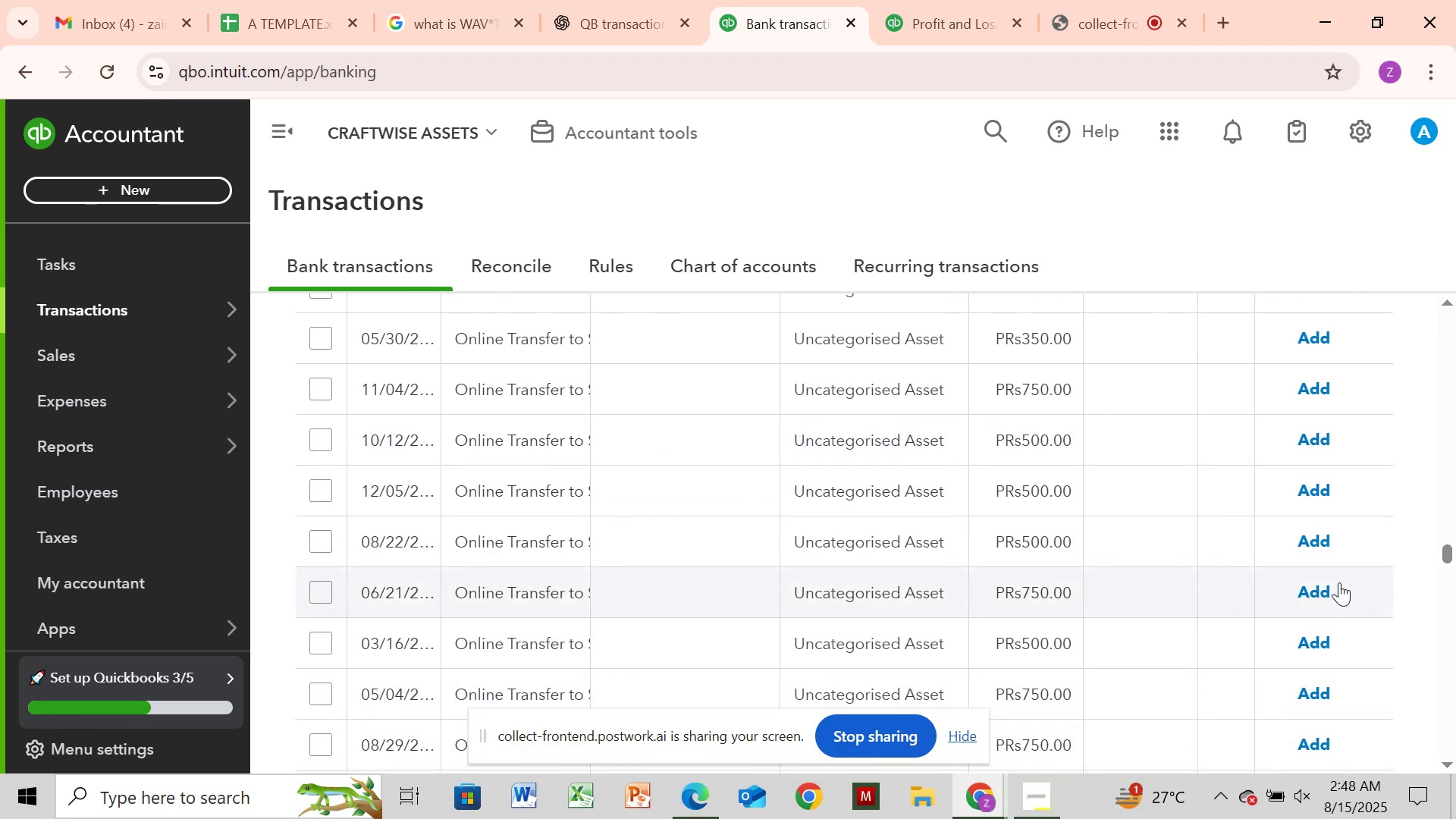 
left_click_drag(start_coordinate=[1448, 542], to_coordinate=[1451, 572])
 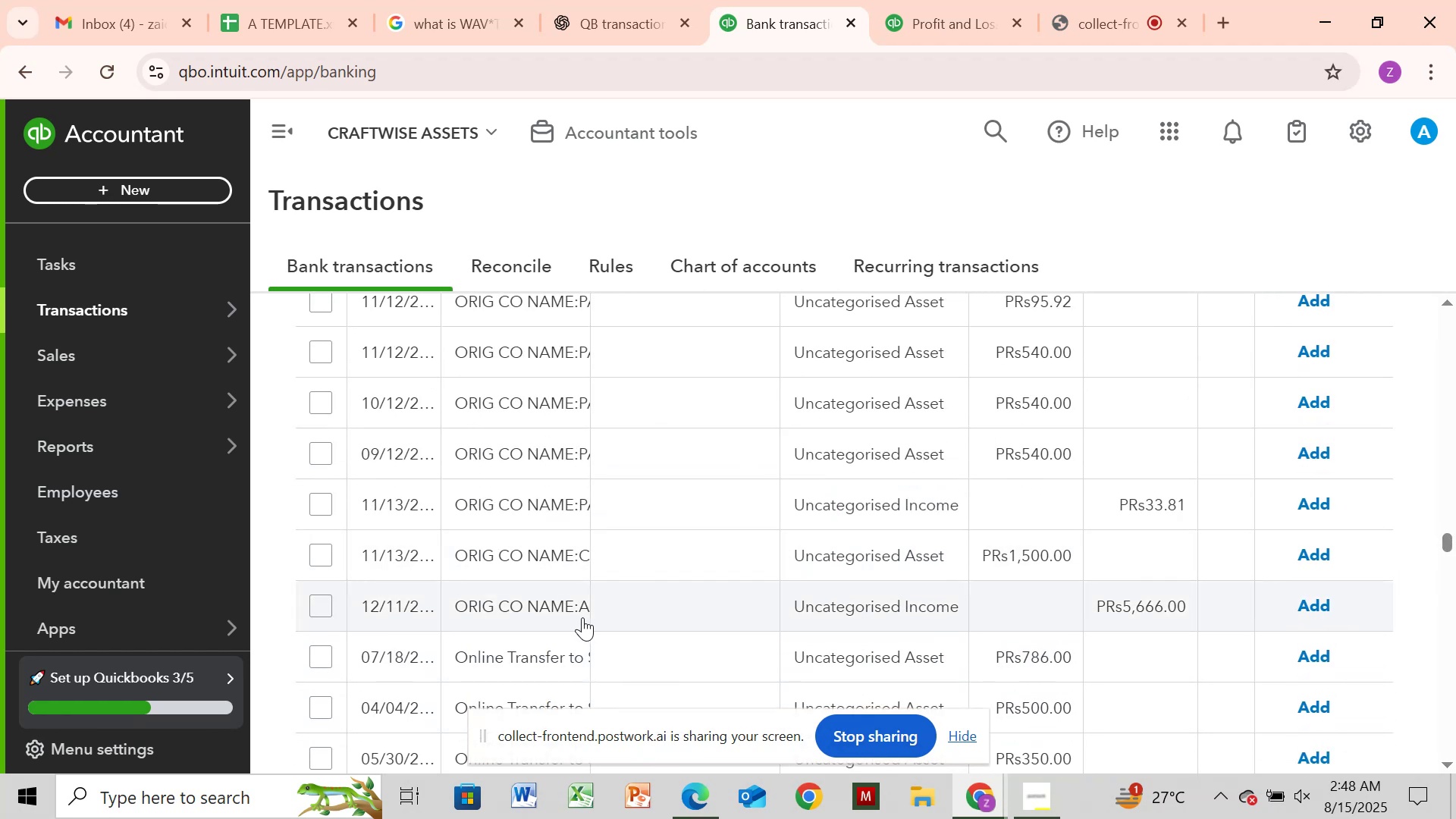 
left_click([582, 617])
 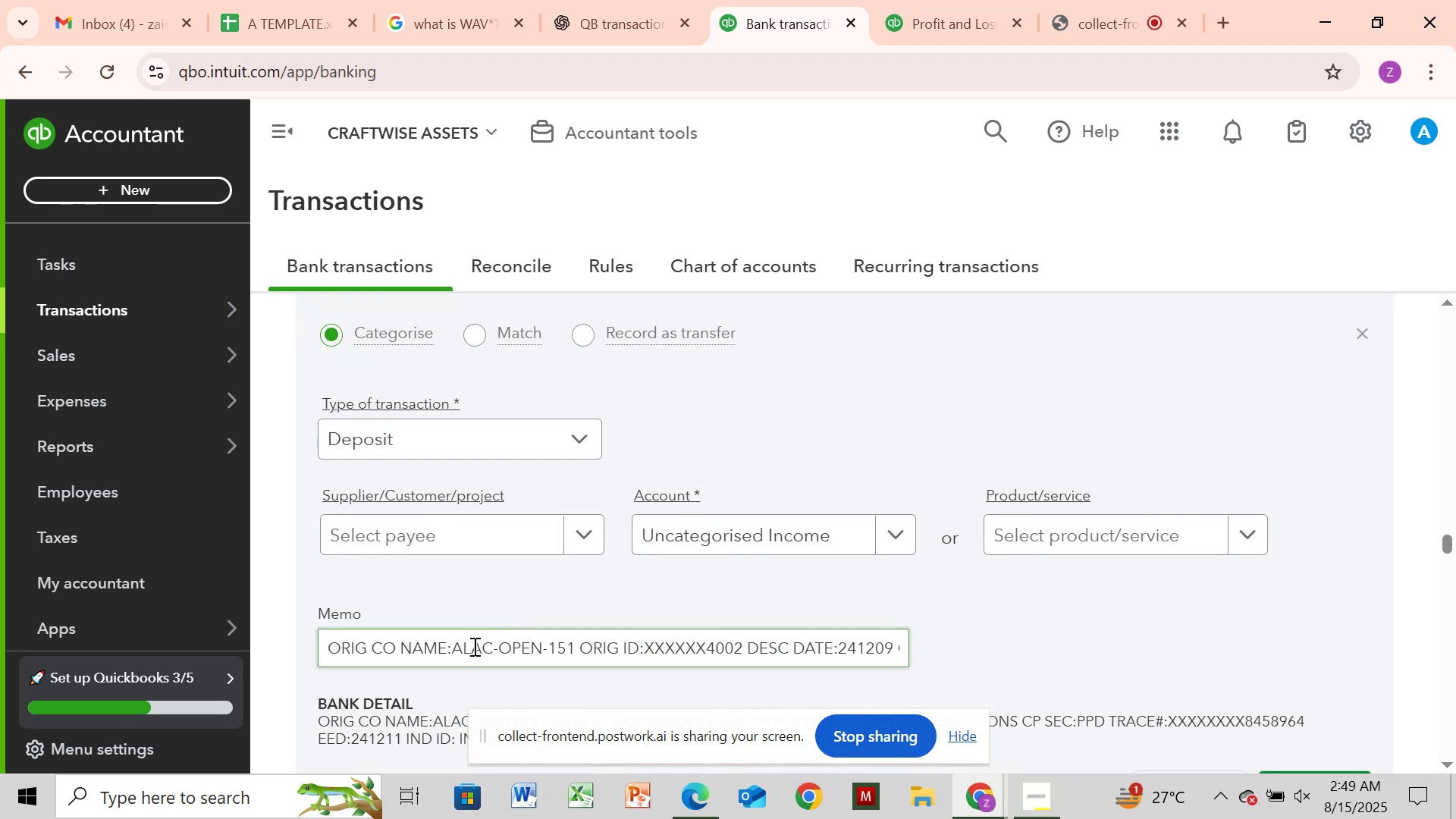 
left_click_drag(start_coordinate=[455, 647], to_coordinate=[566, 652])
 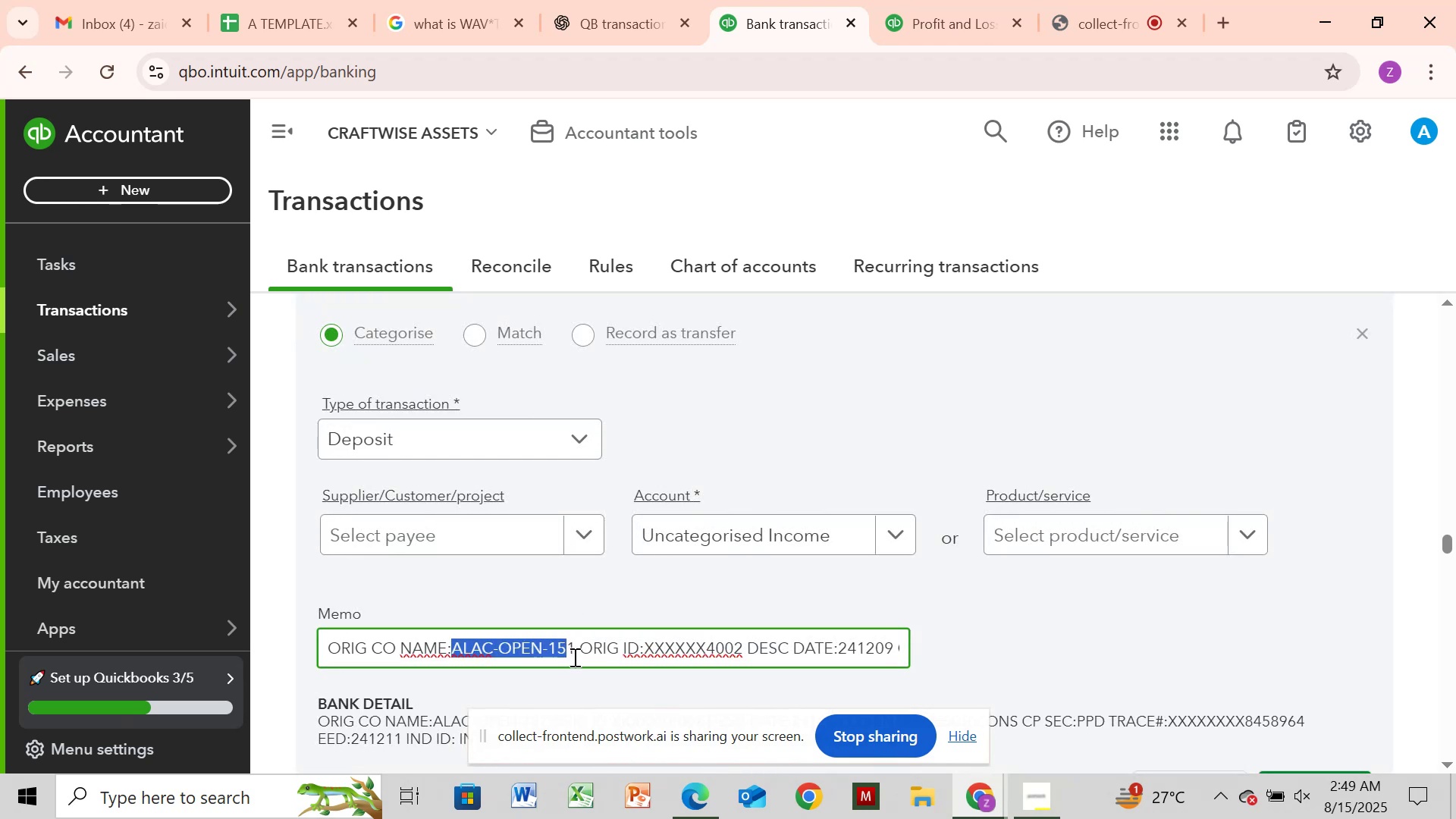 
key(Control+C)
 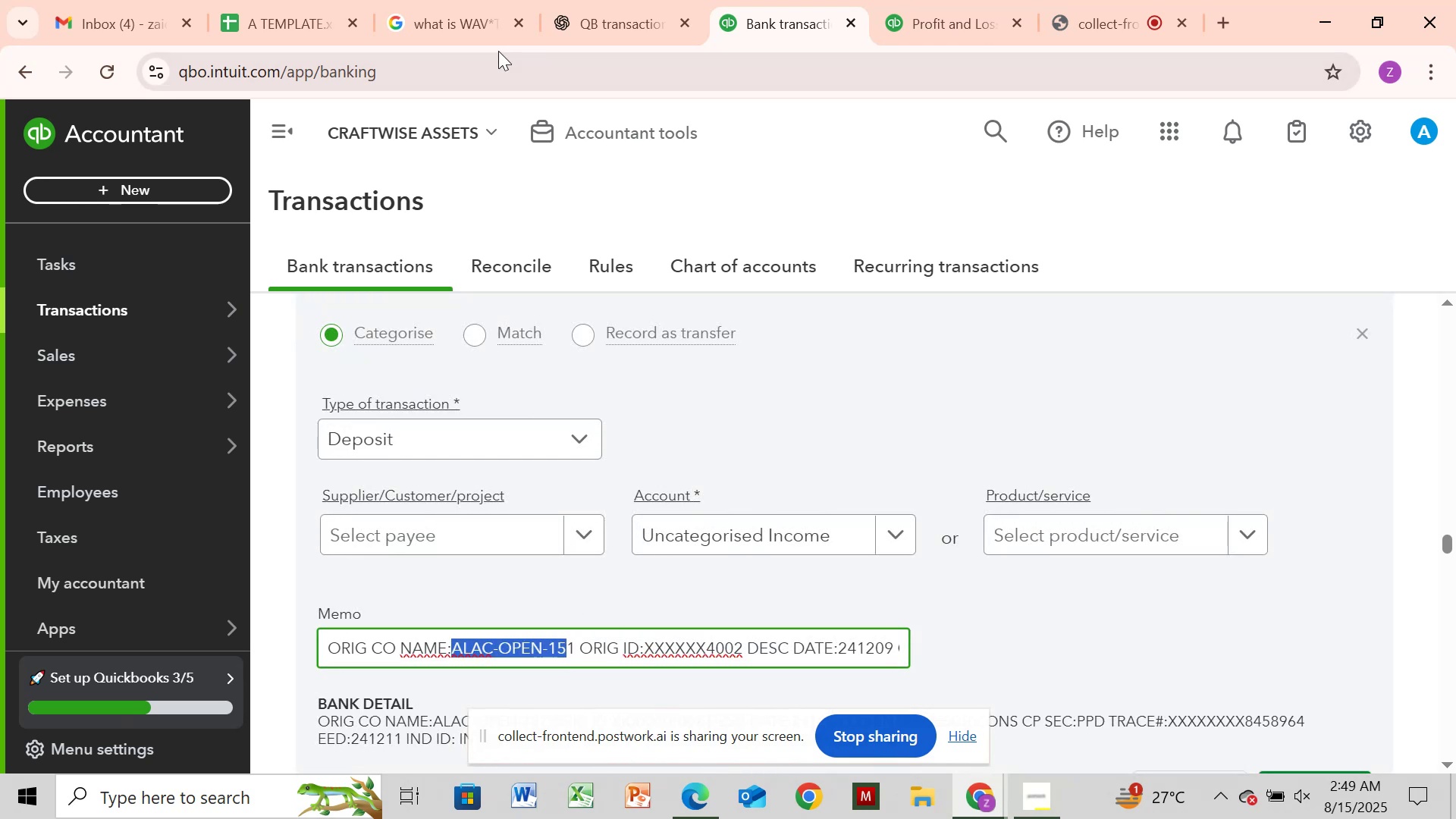 
left_click([503, 29])
 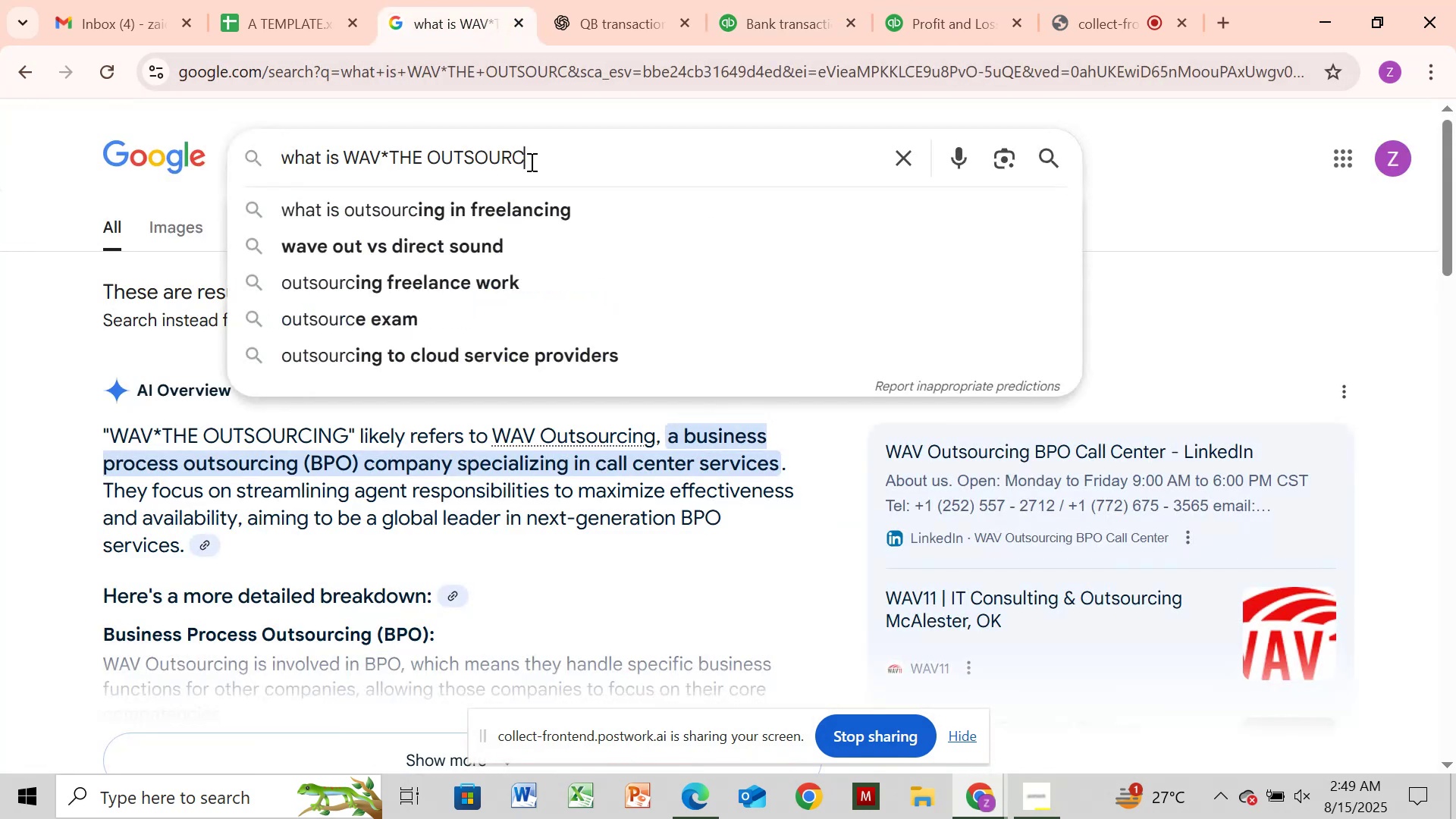 
hold_key(key=Backspace, duration=0.96)
 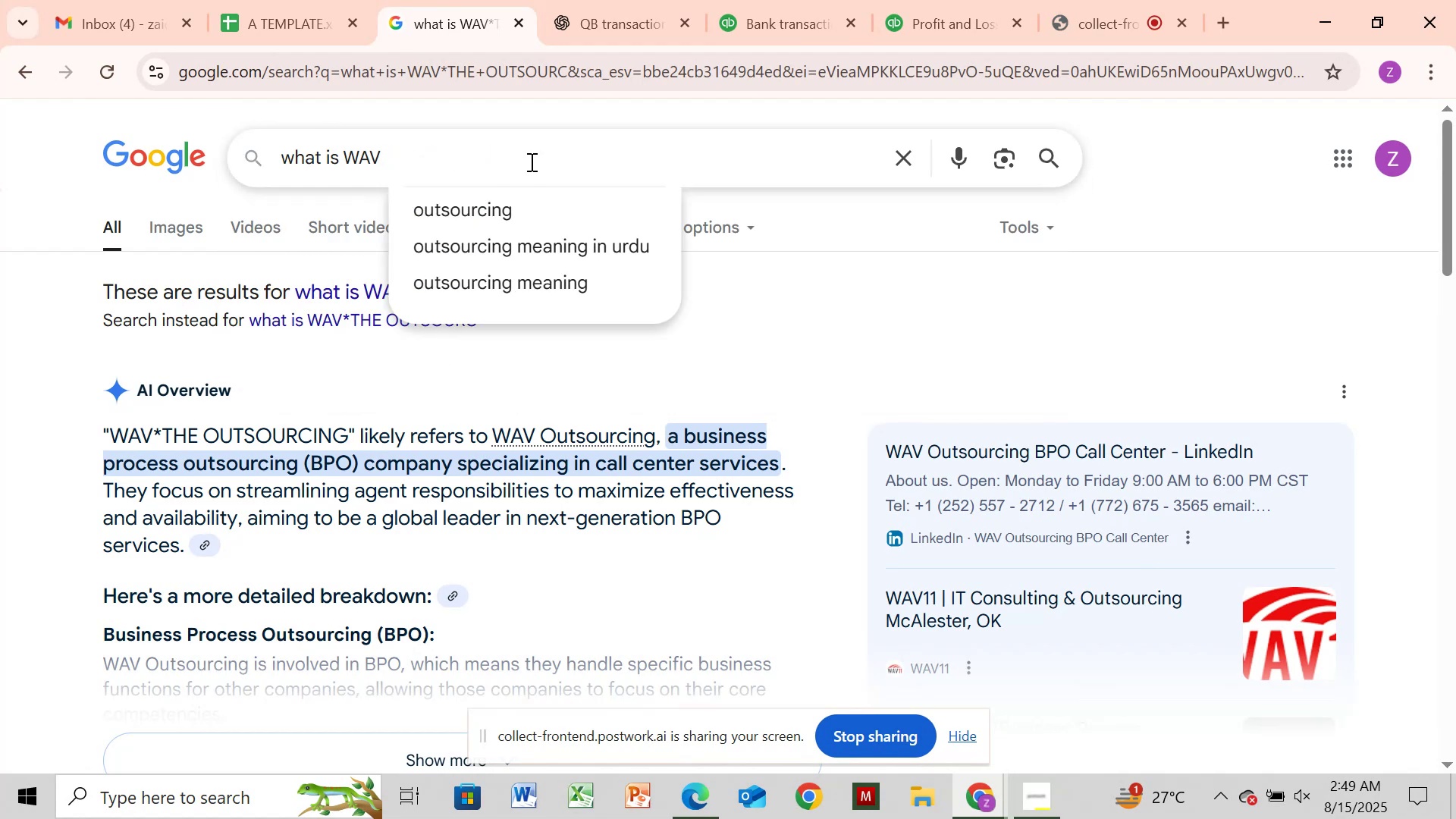 
key(Backspace)
 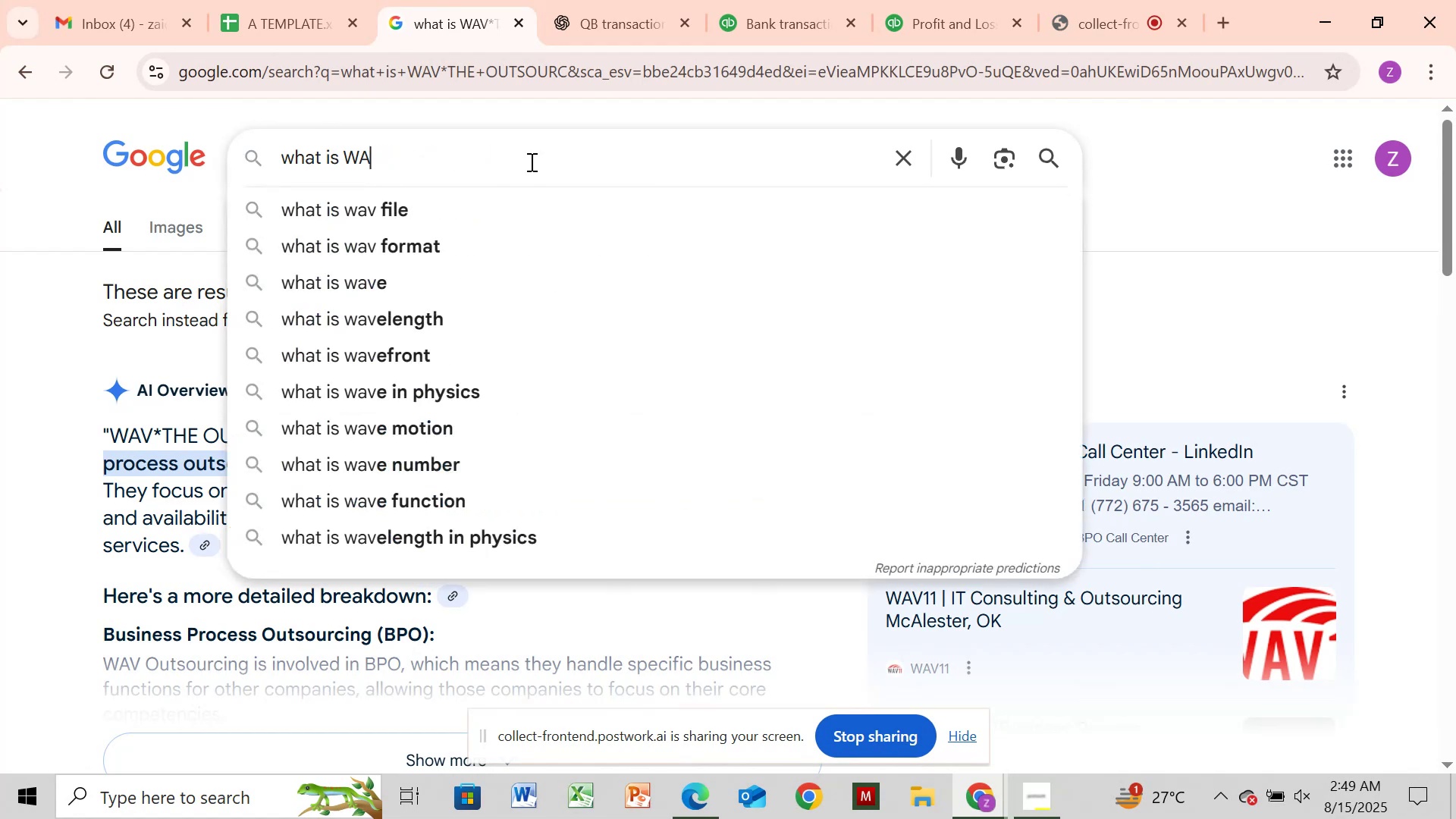 
key(Backspace)
 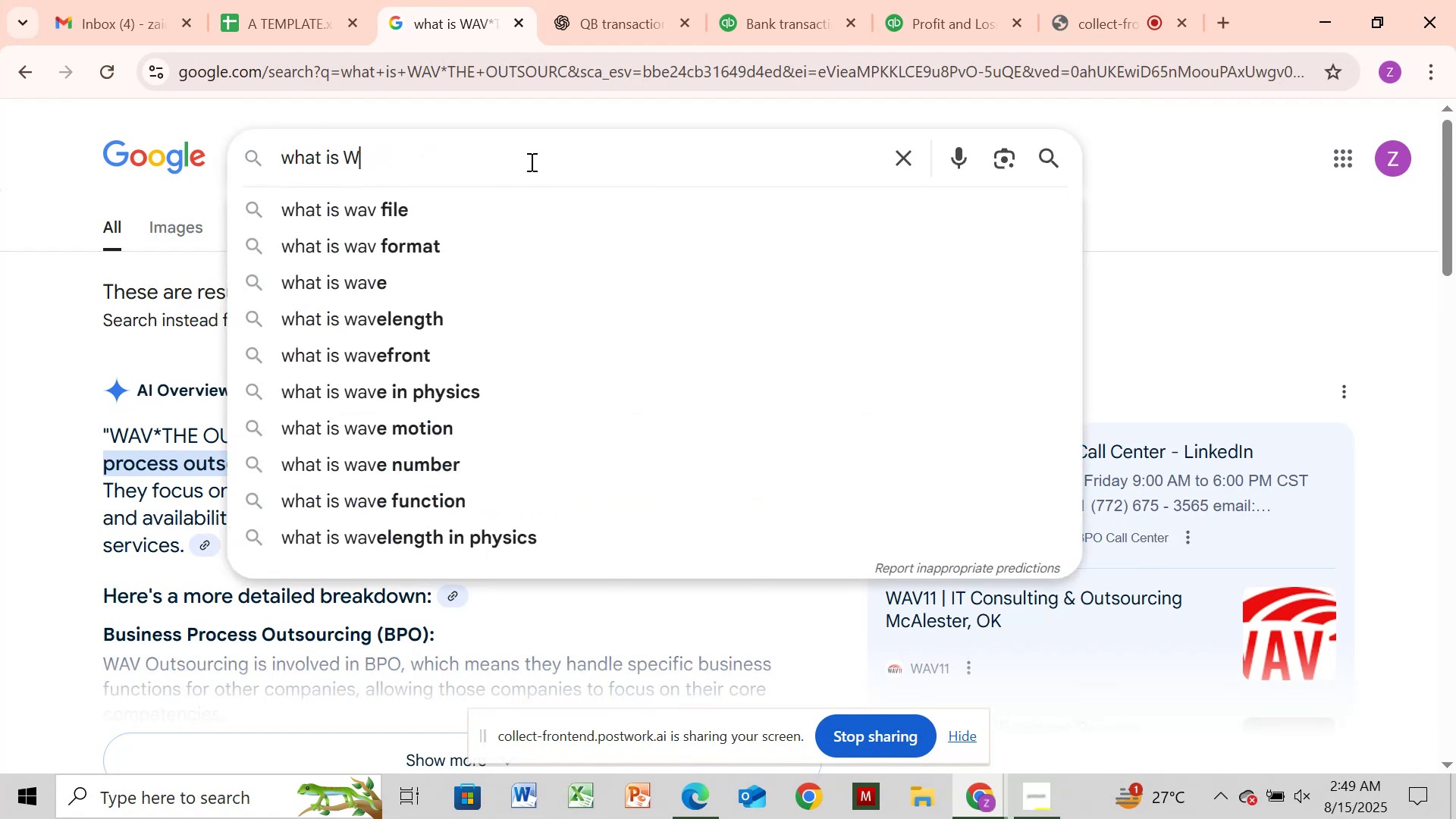 
key(Backspace)
 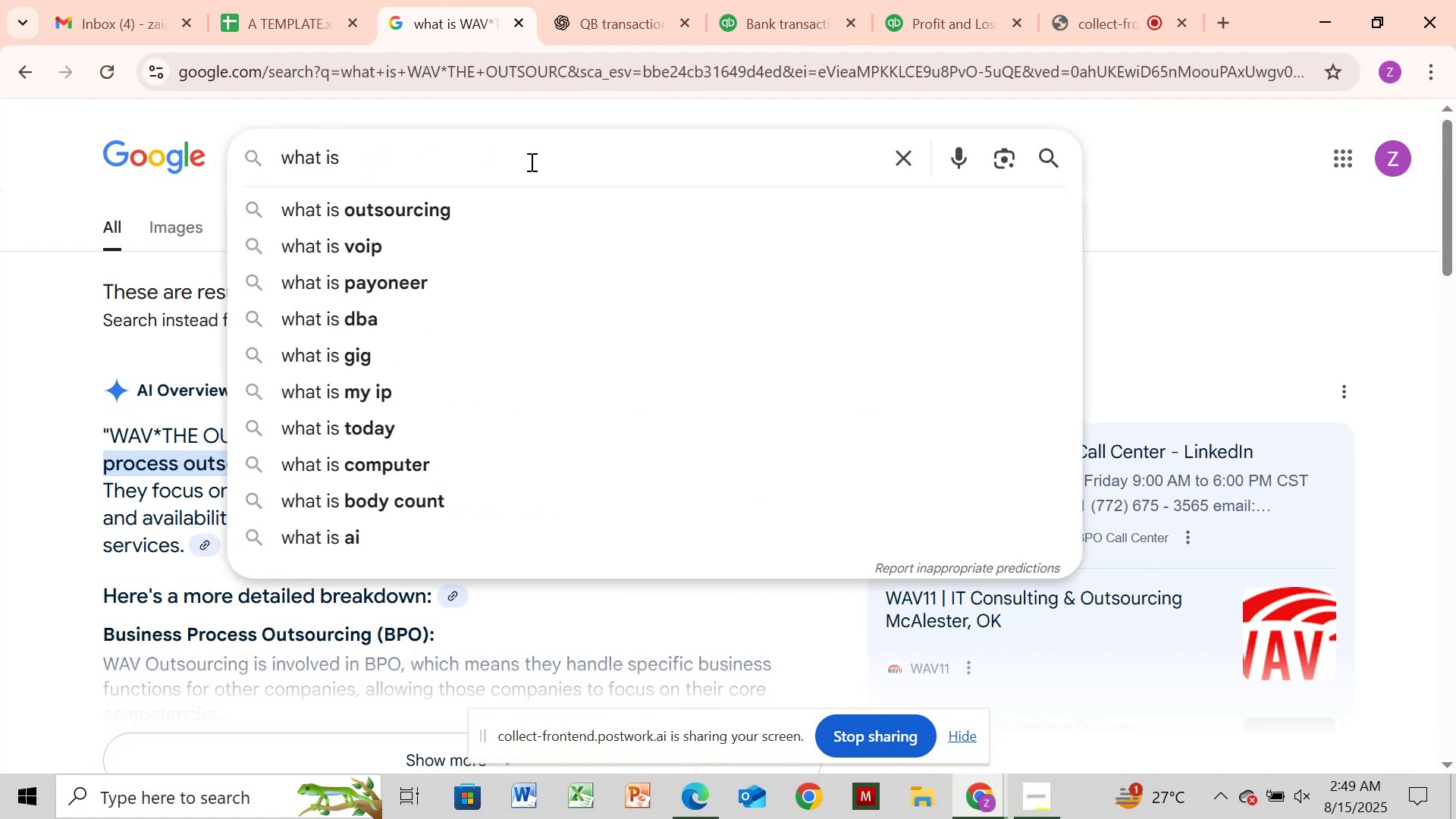 
key(Control+V)
 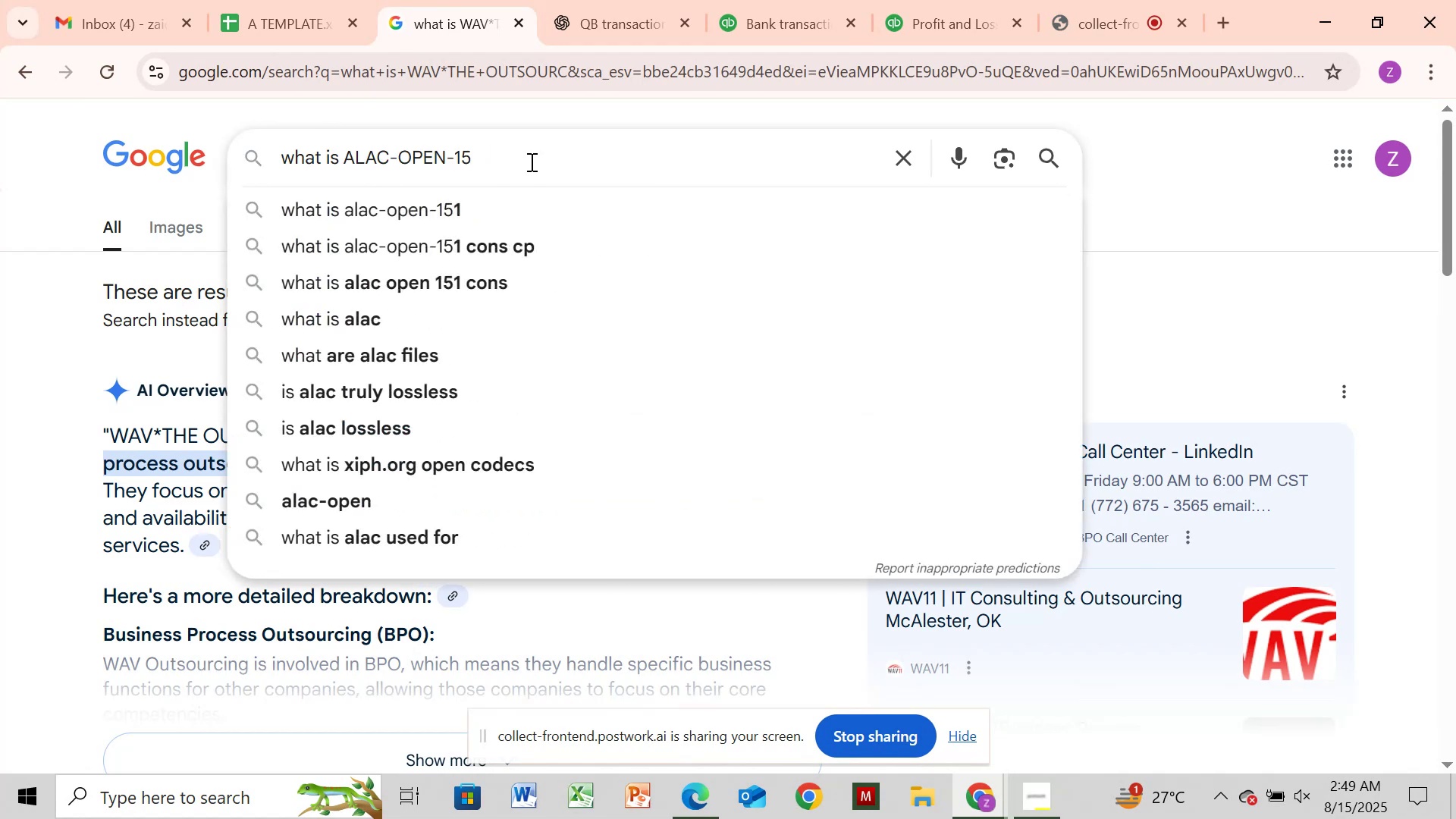 
key(1)
 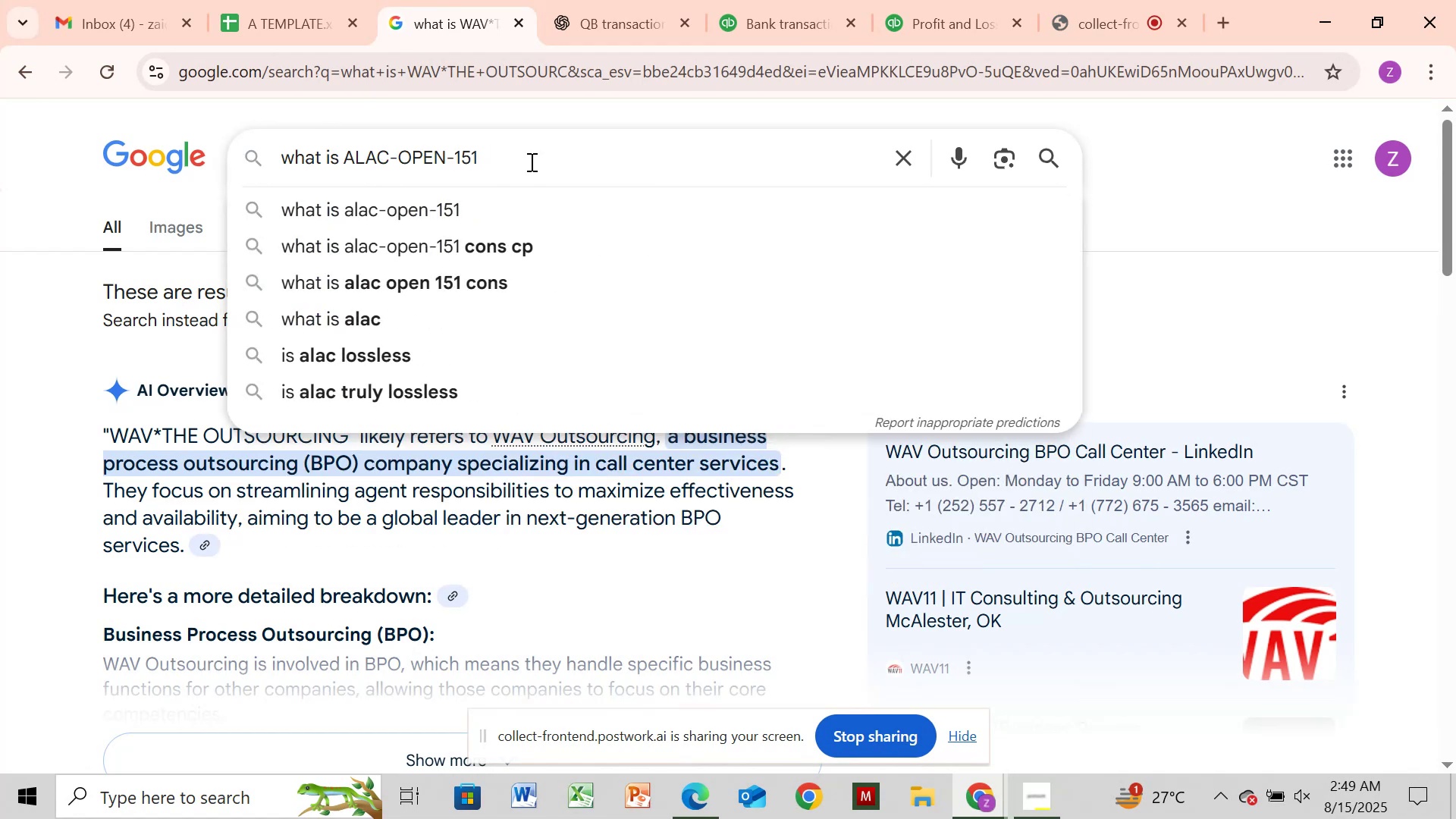 
key(Enter)
 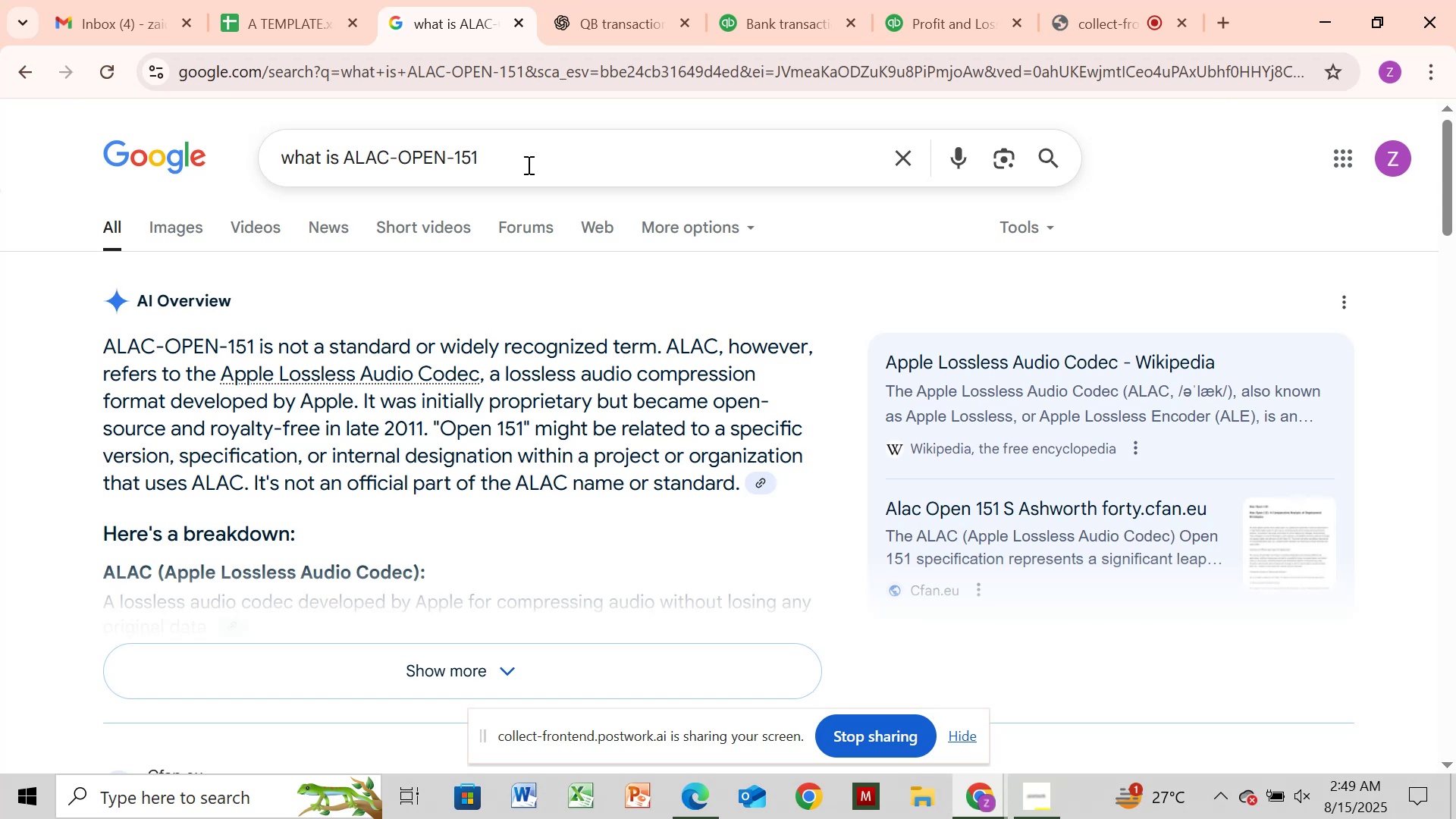 
wait(33.31)
 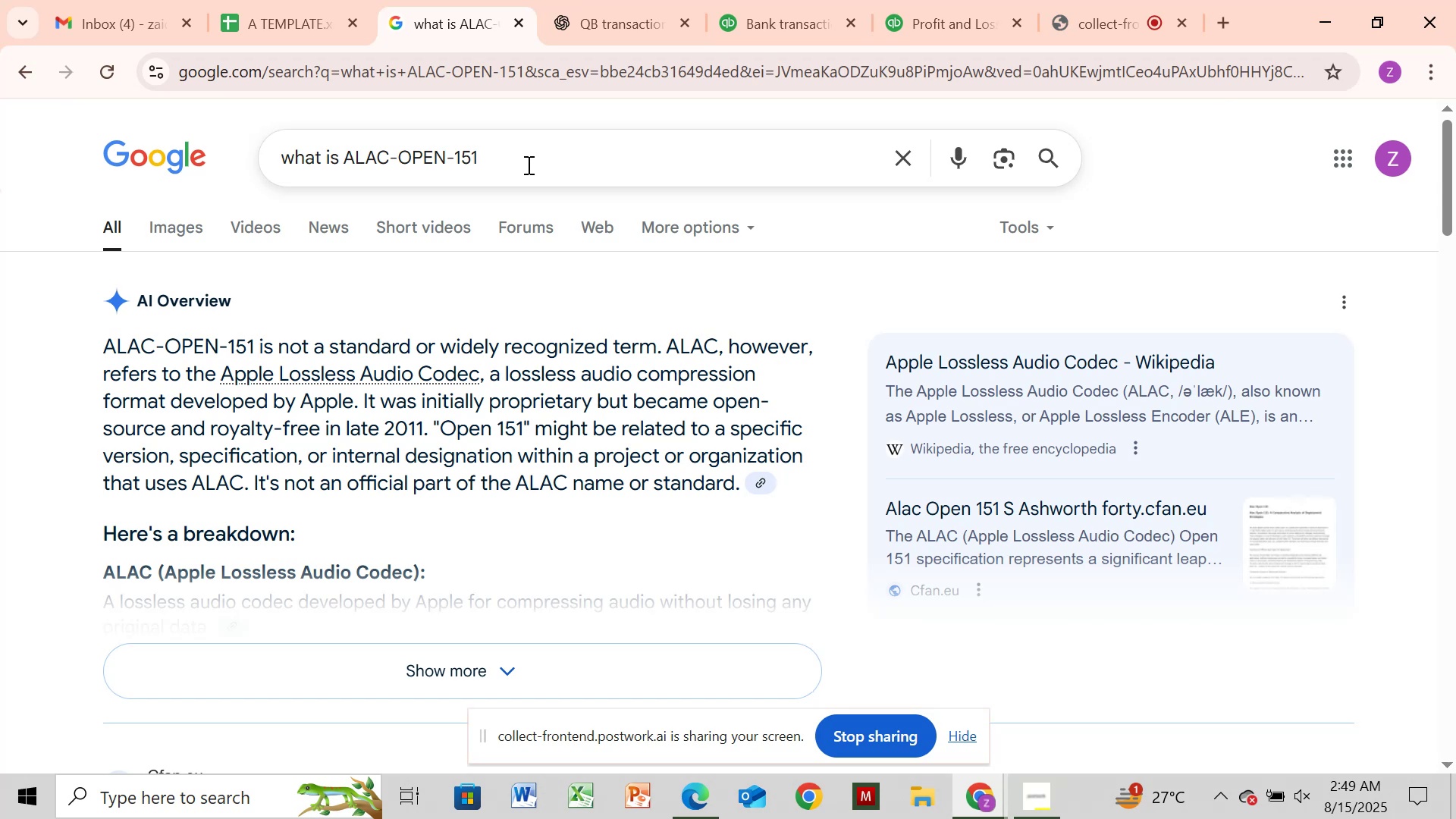 
mouse_move([626, 7])
 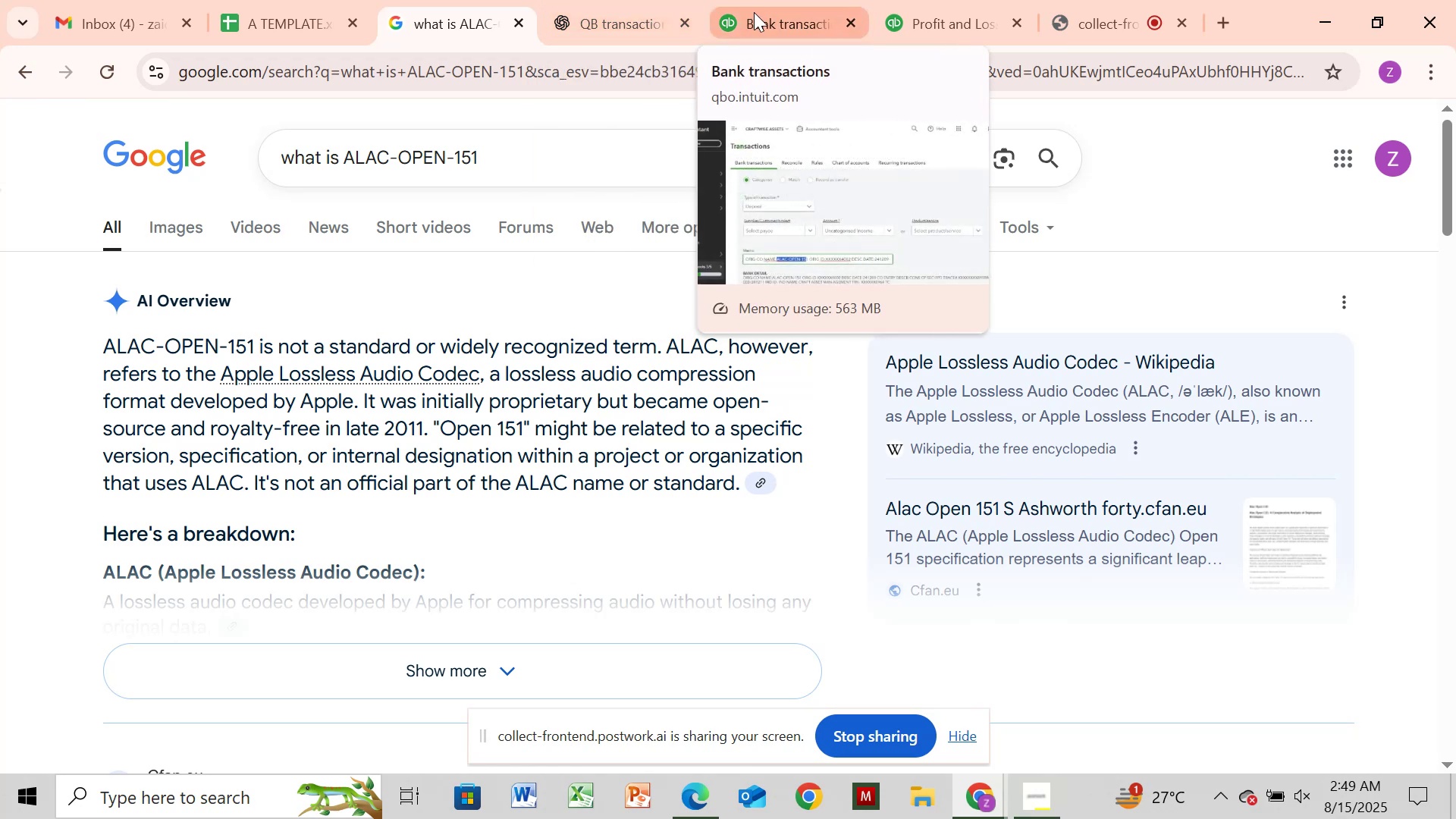 
left_click([754, 12])
 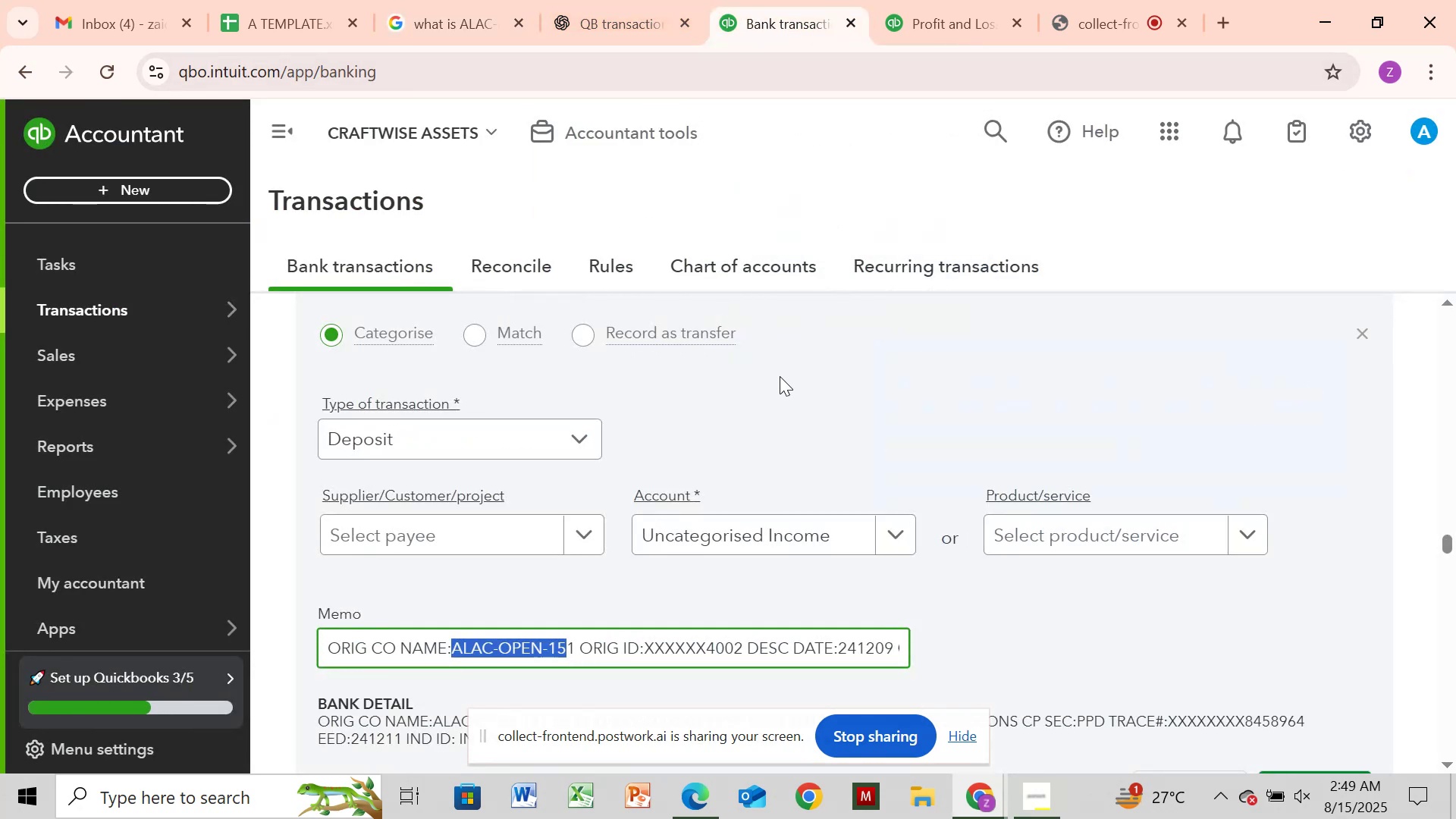 
wait(9.03)
 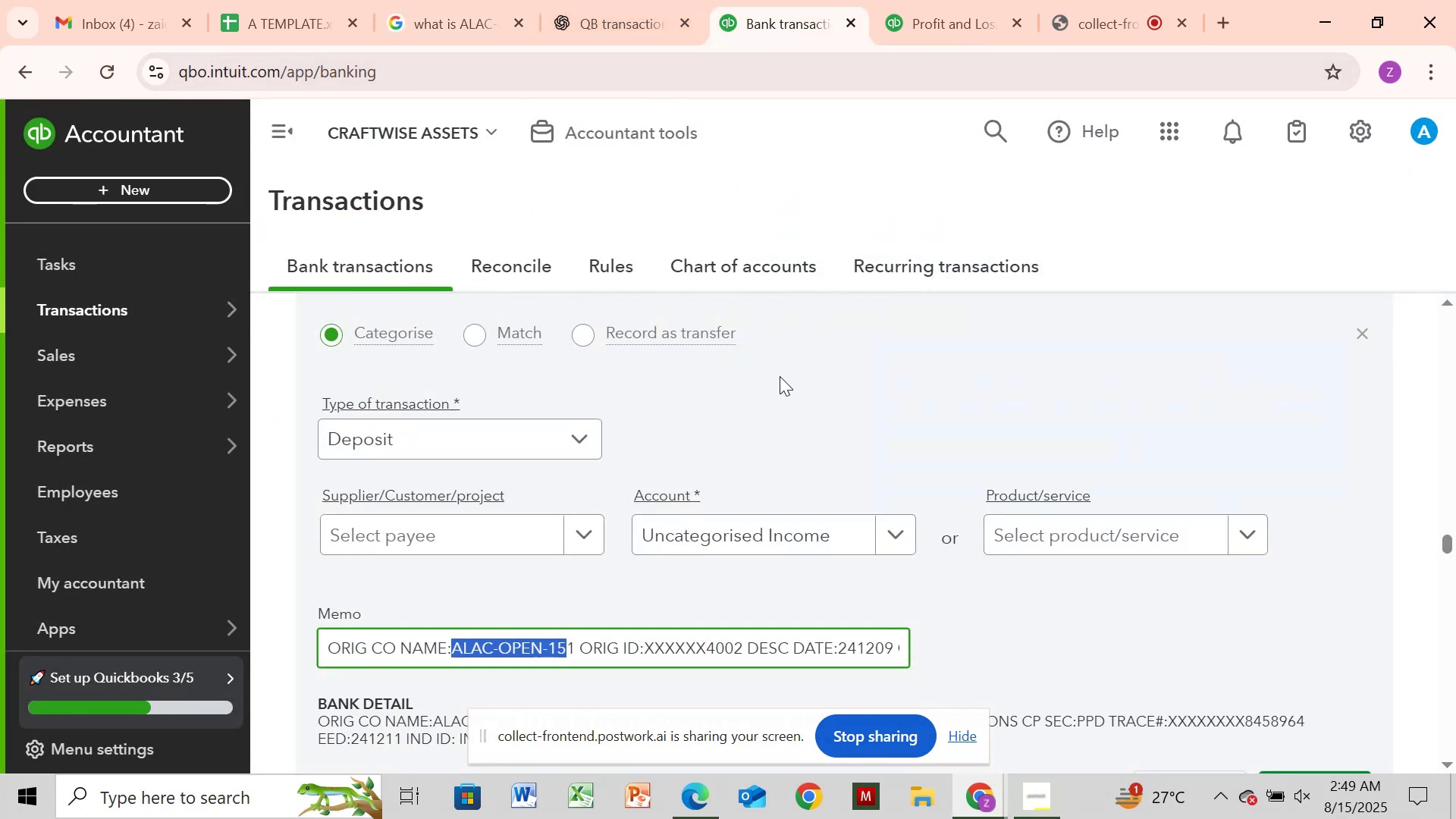 
left_click([1366, 330])
 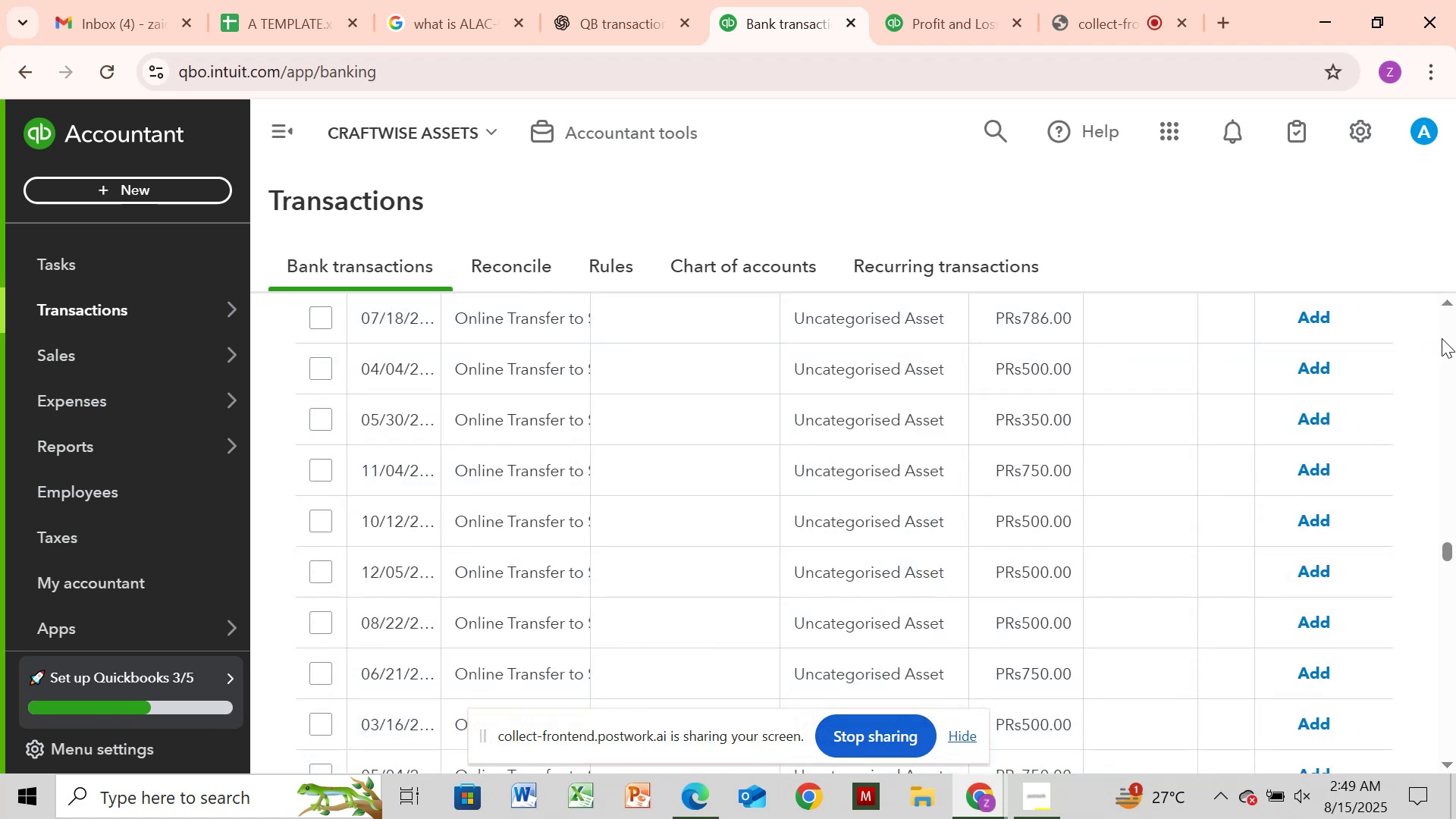 
left_click_drag(start_coordinate=[1450, 339], to_coordinate=[1454, 312])
 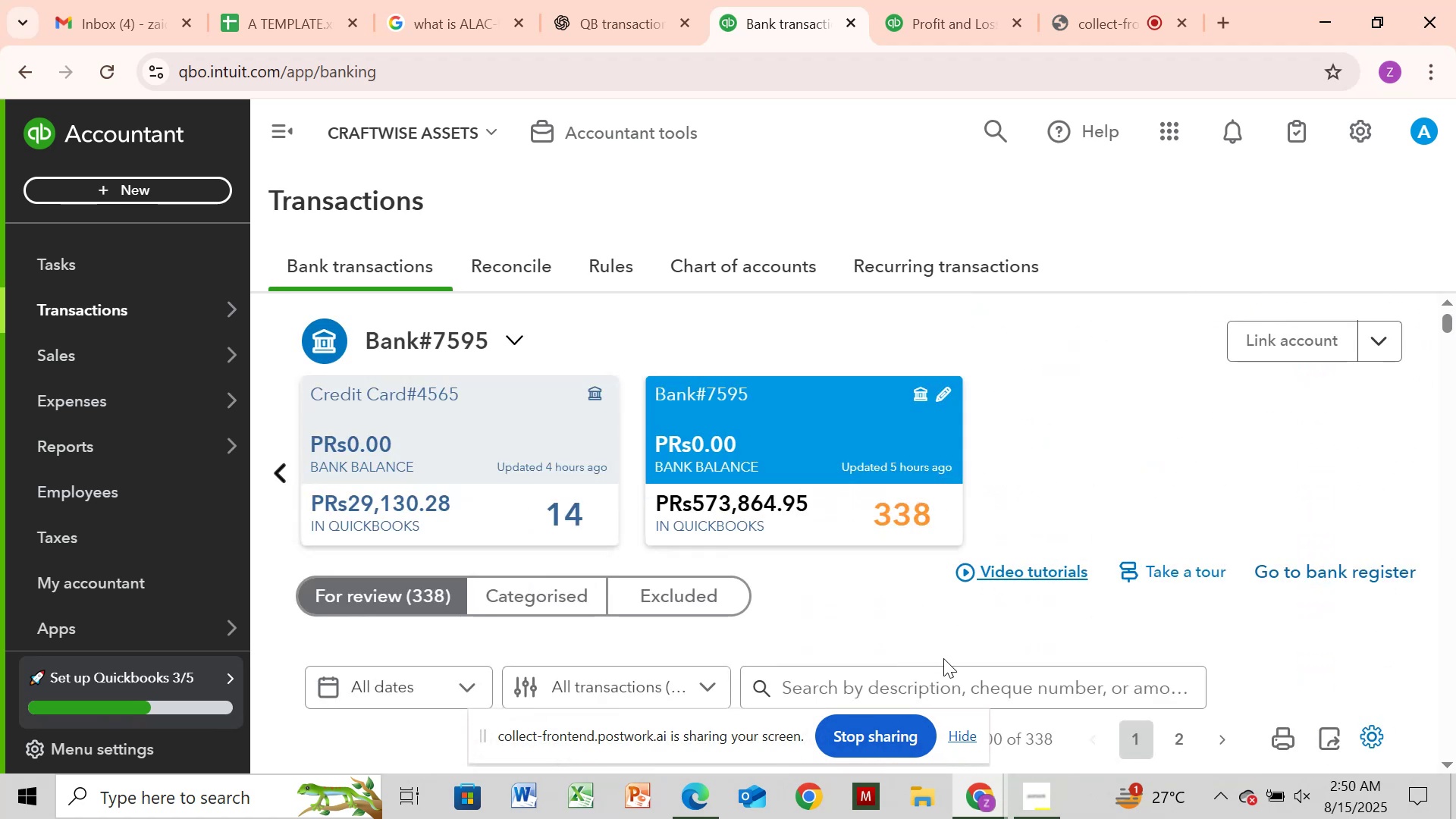 
left_click([936, 672])
 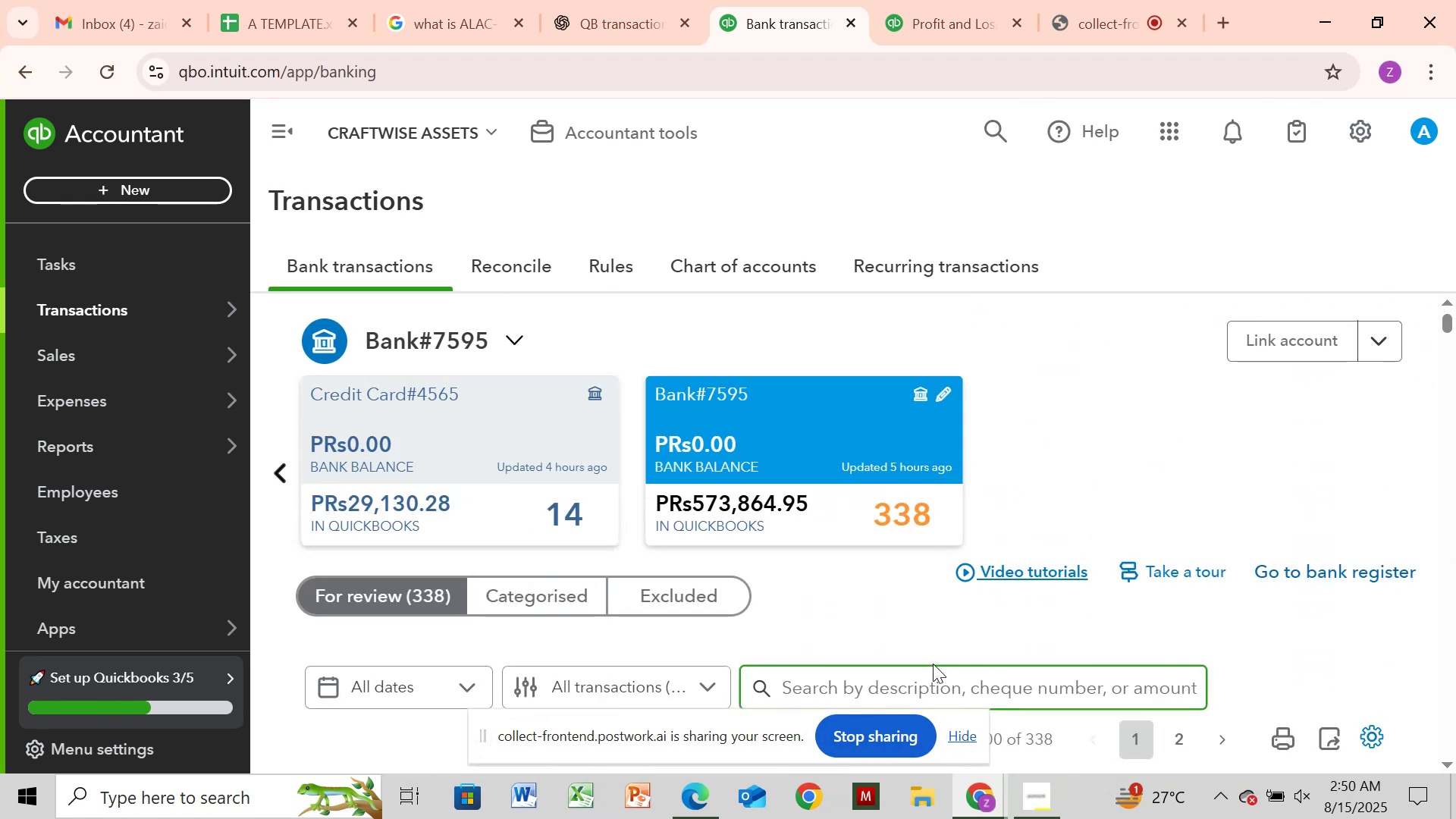 
key(Control+V)
 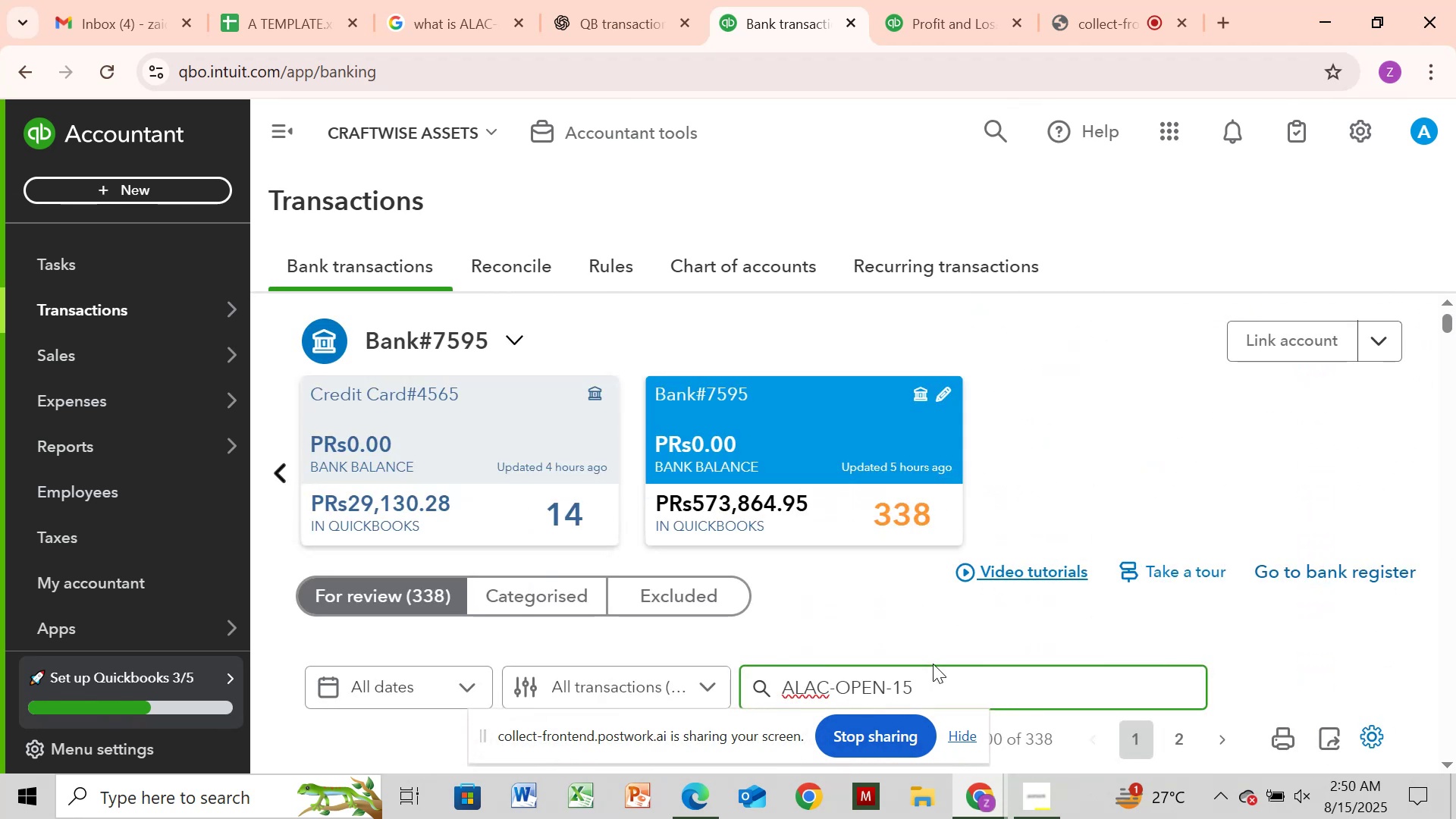 
key(Enter)
 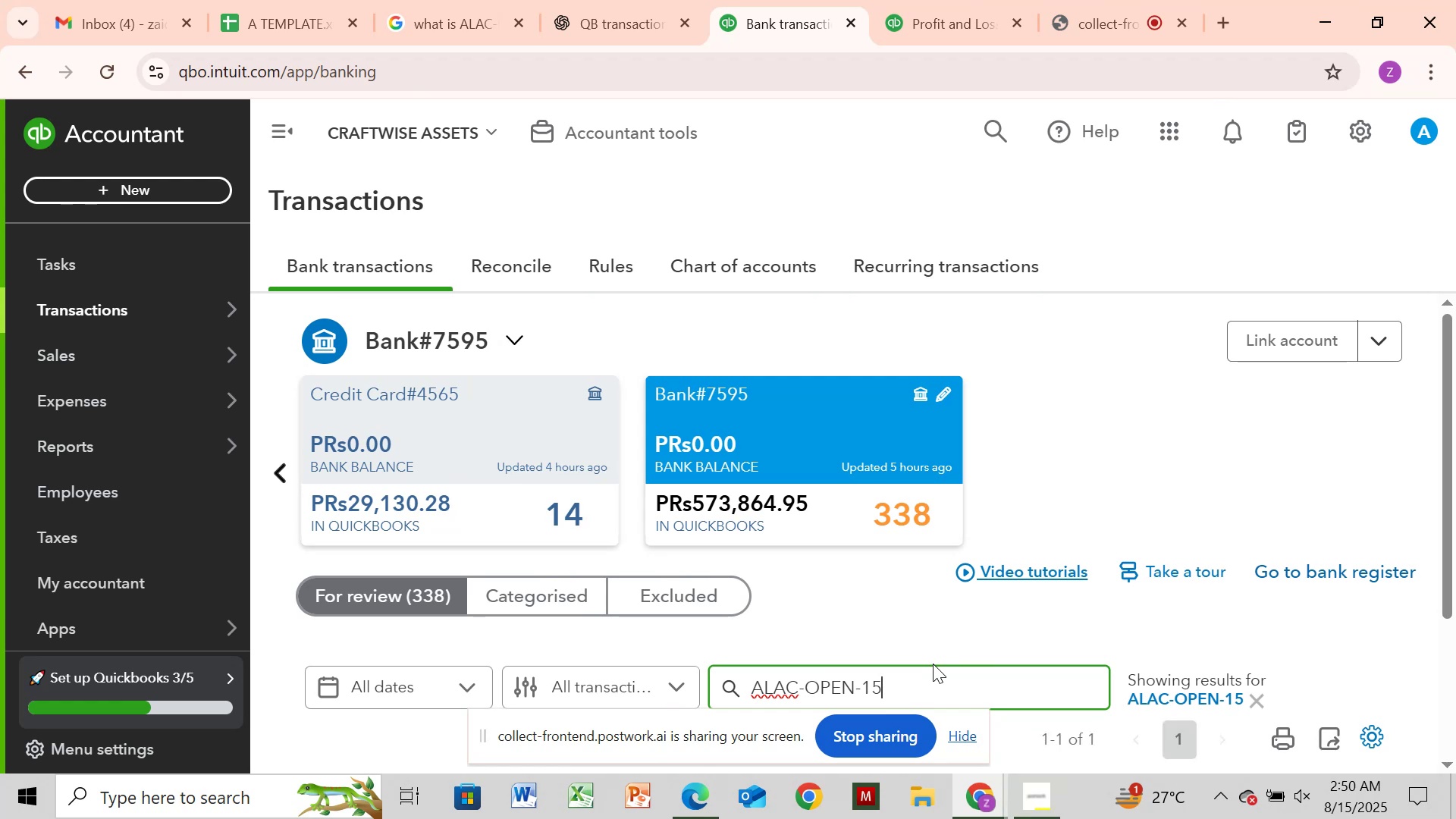 
key(Backspace)
 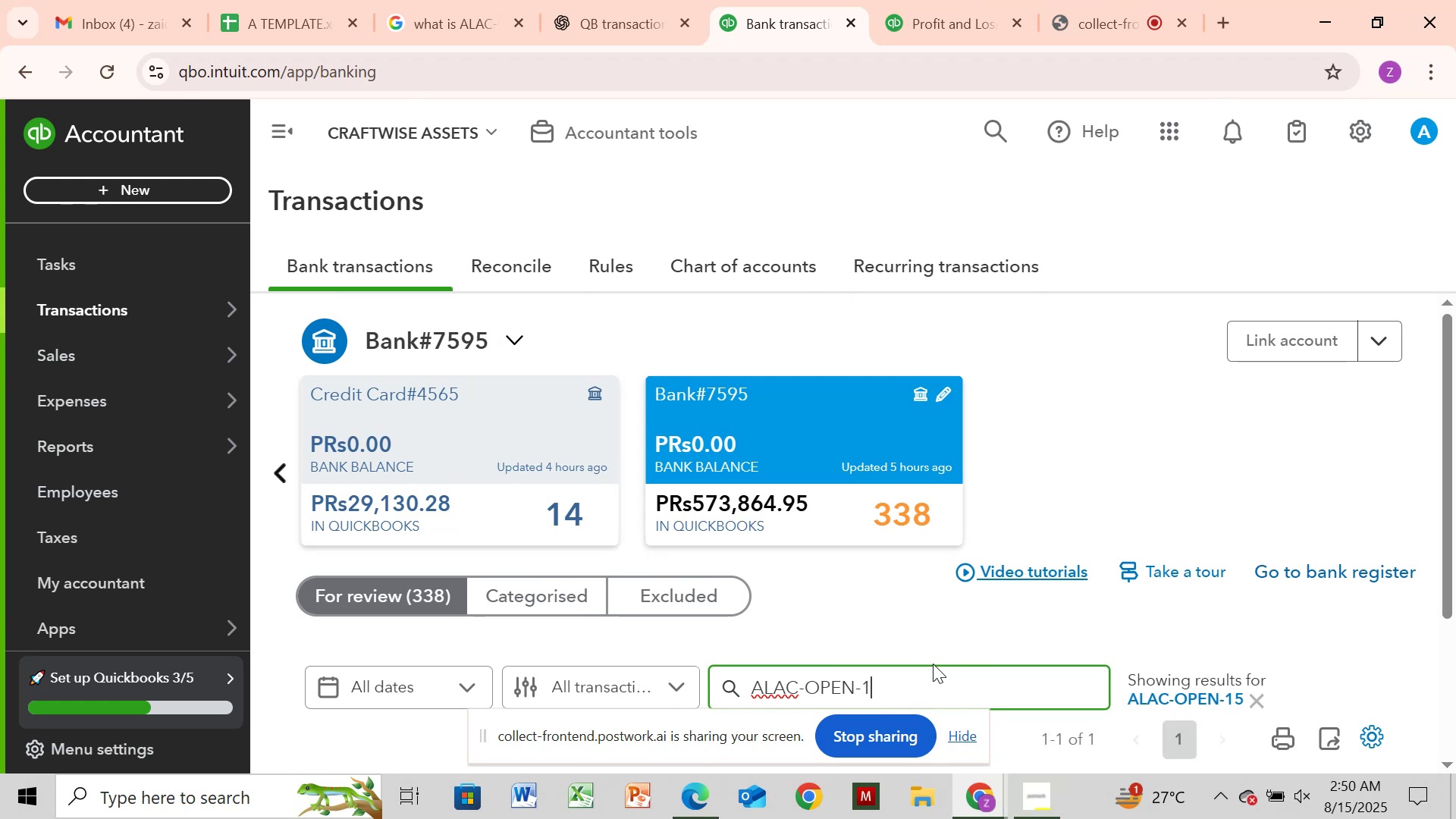 
key(Backspace)
 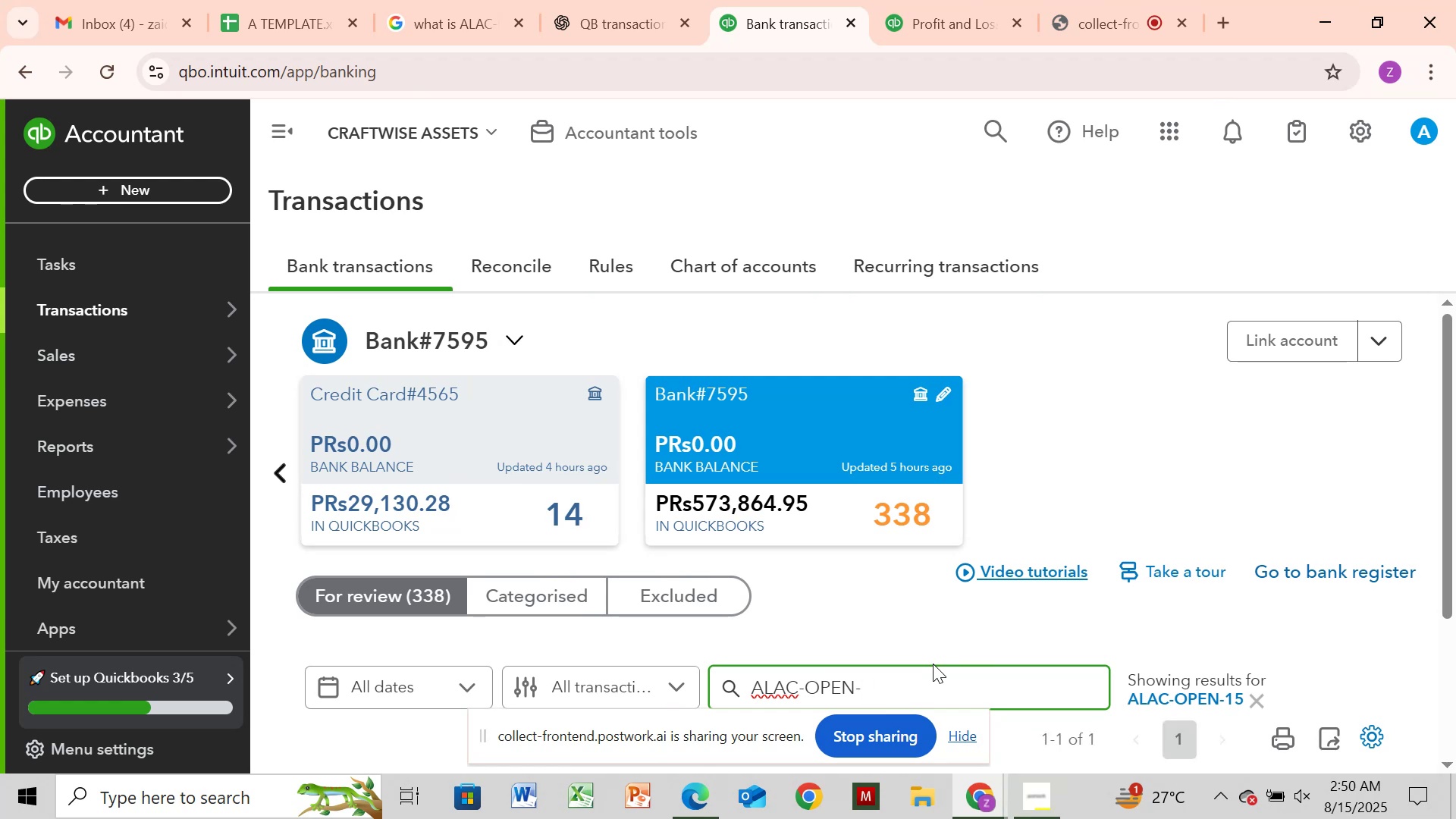 
key(Enter)
 